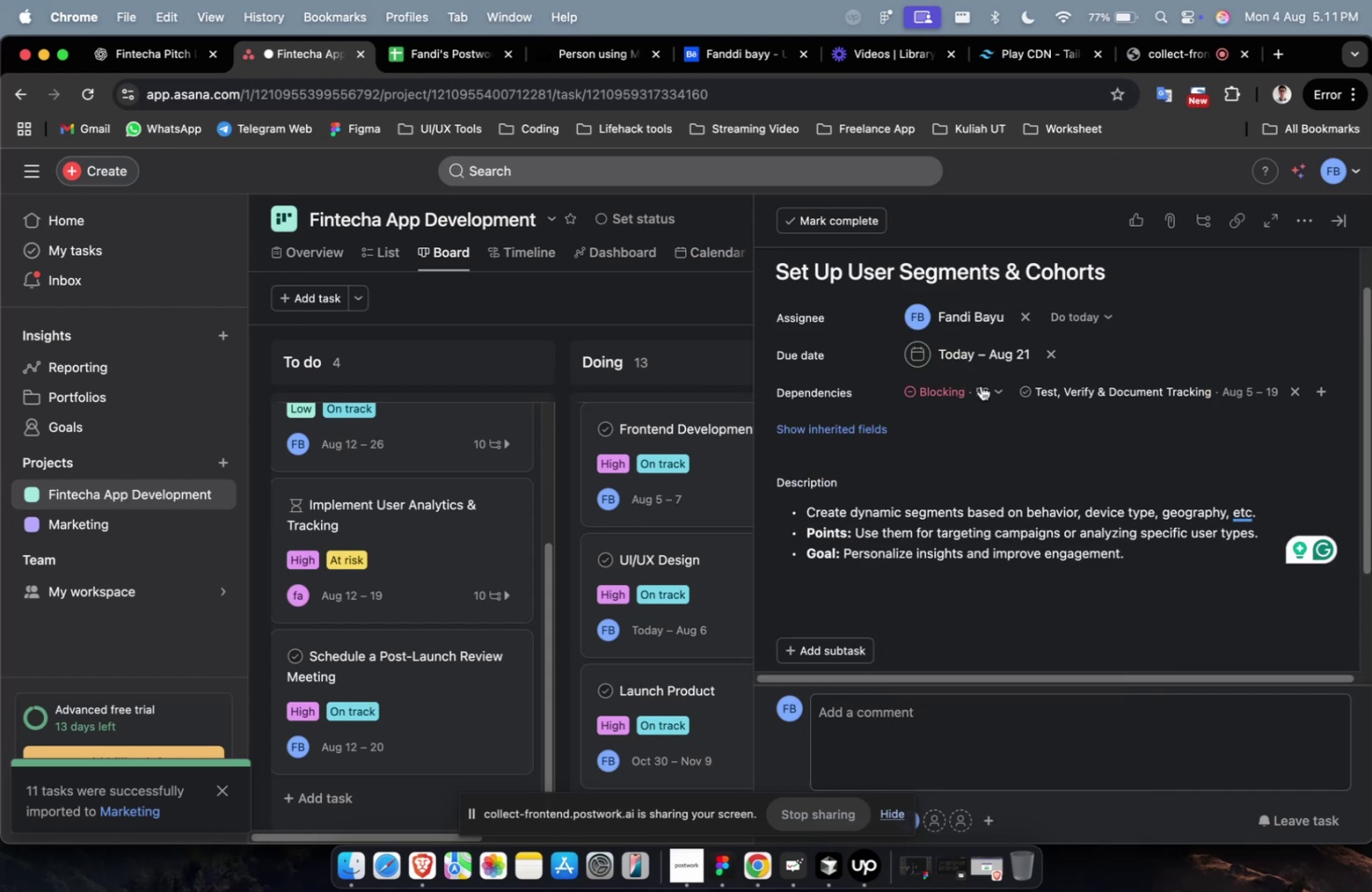 
mouse_move([1073, 403])
 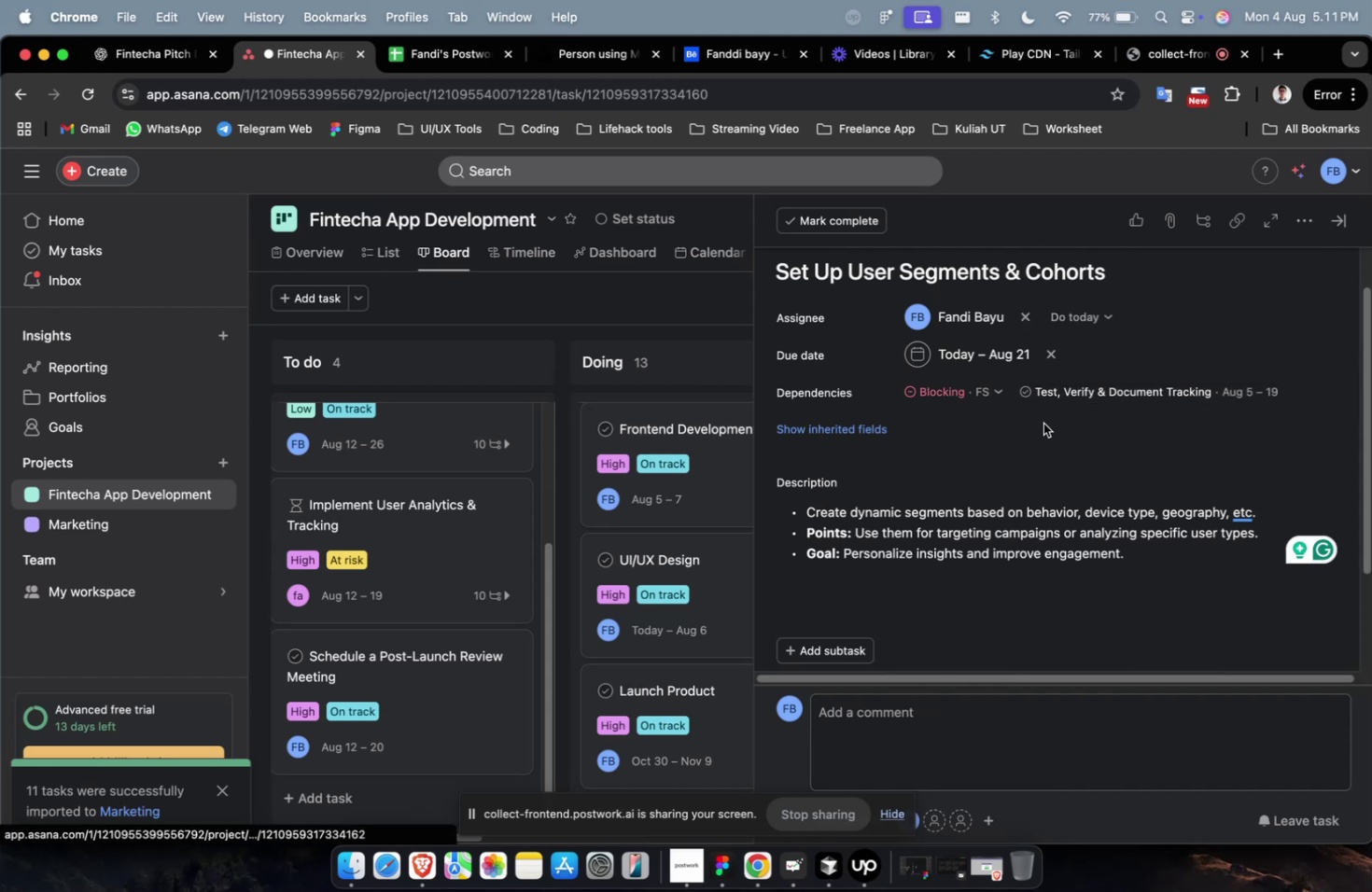 
scroll: coordinate [1043, 424], scroll_direction: none, amount: 0.0
 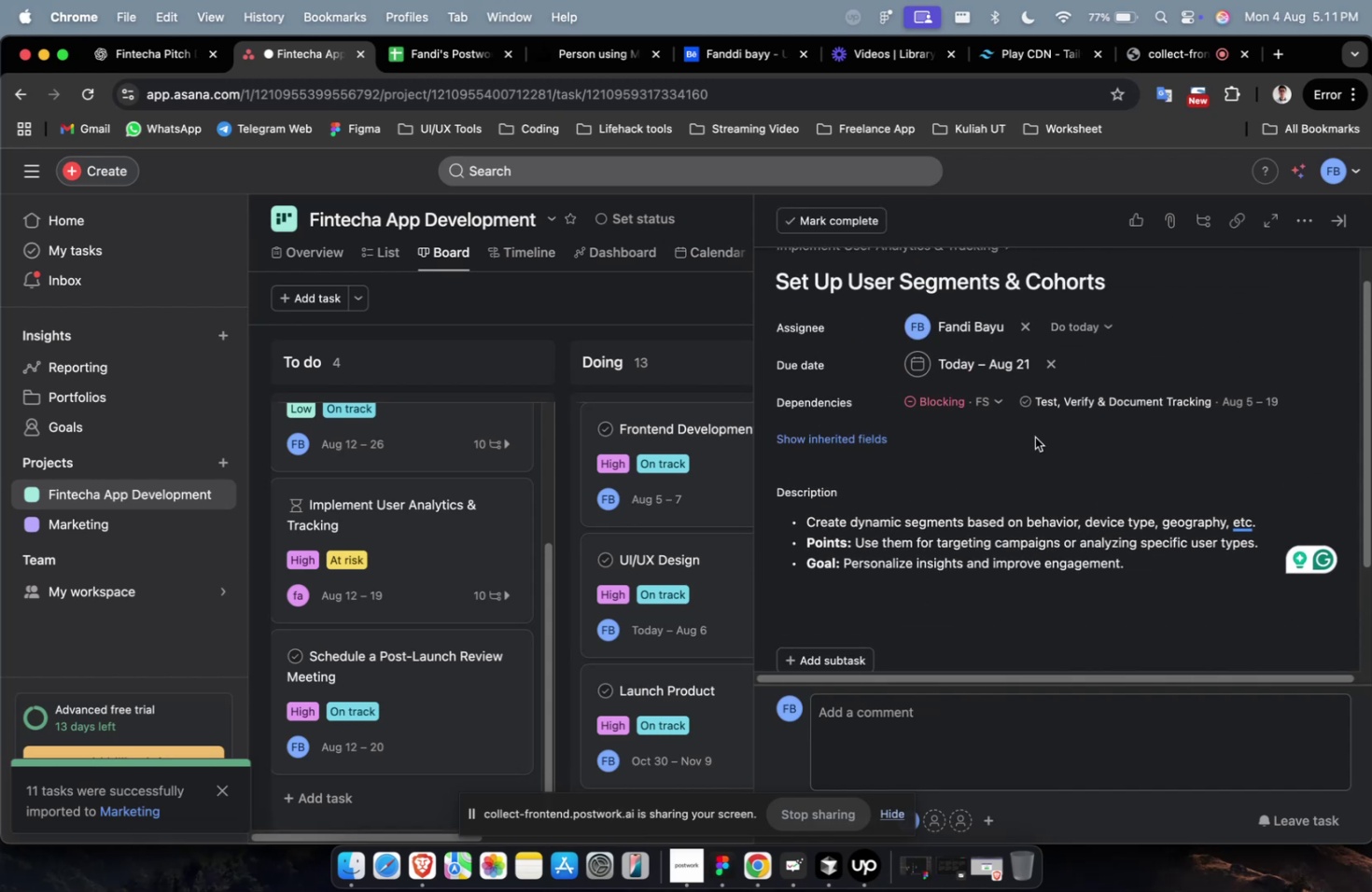 
scroll: coordinate [1034, 437], scroll_direction: down, amount: 15.0
 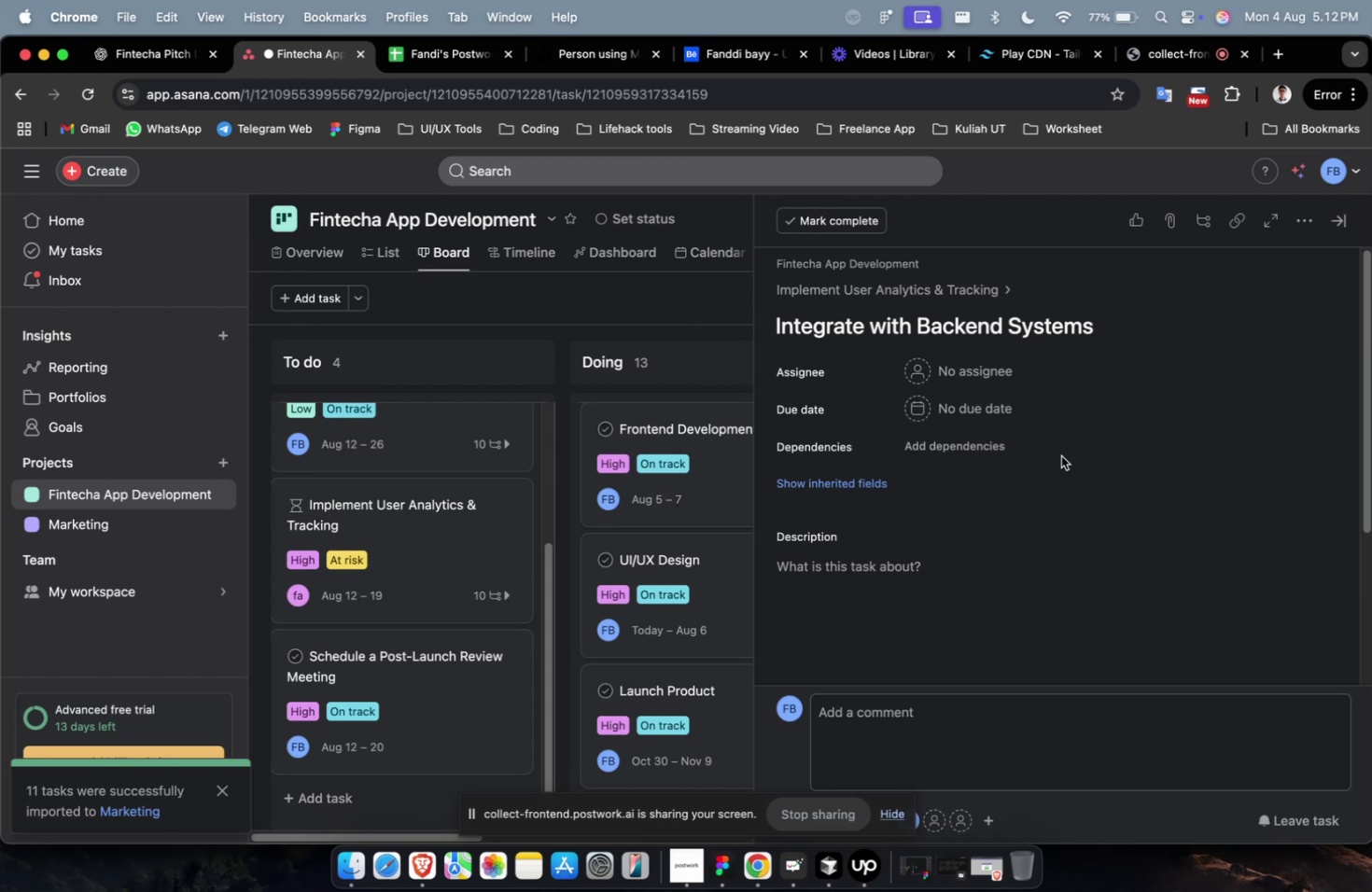 
wait(21.42)
 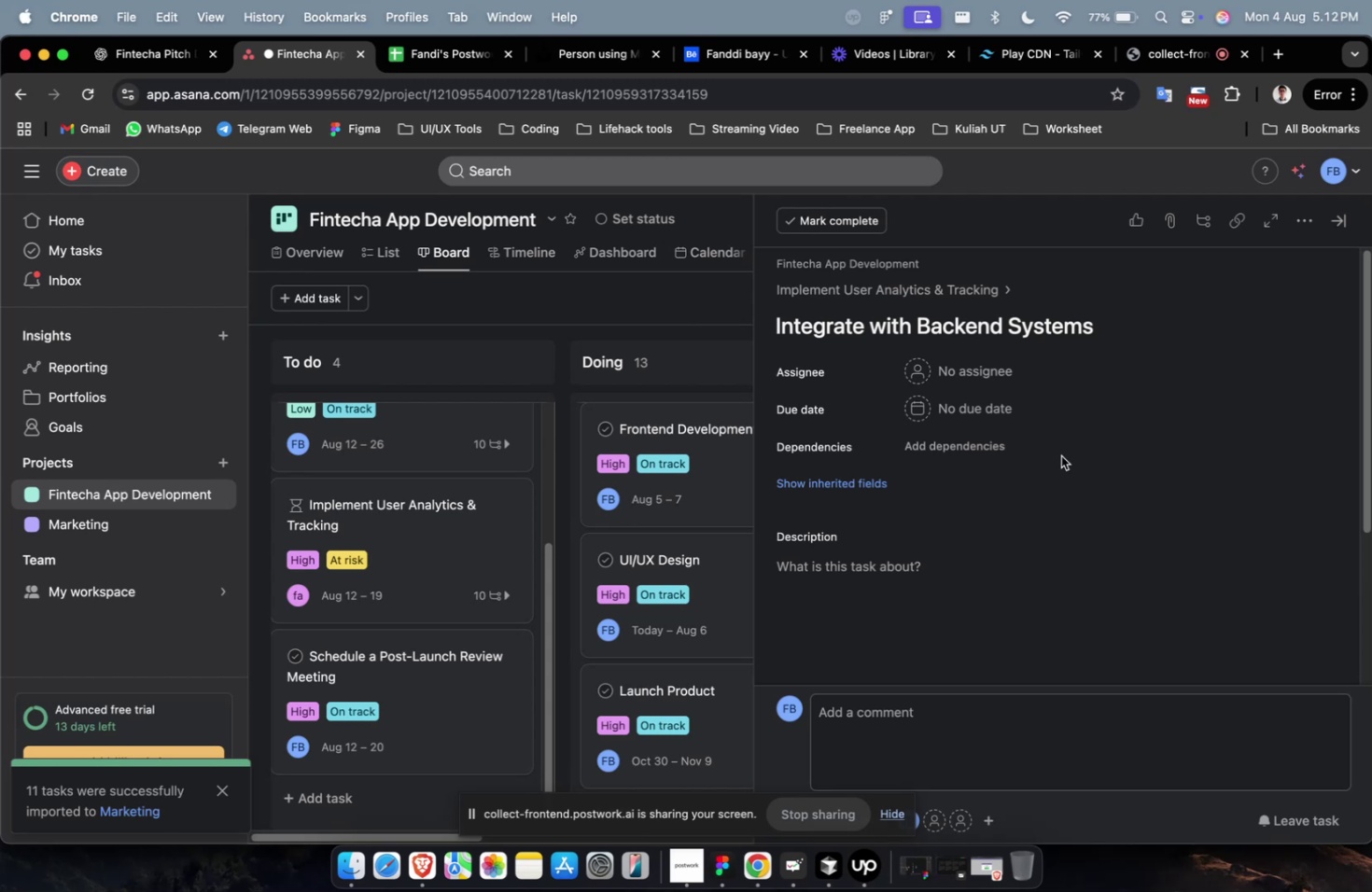 
scroll: coordinate [1189, 407], scroll_direction: down, amount: 2.0
 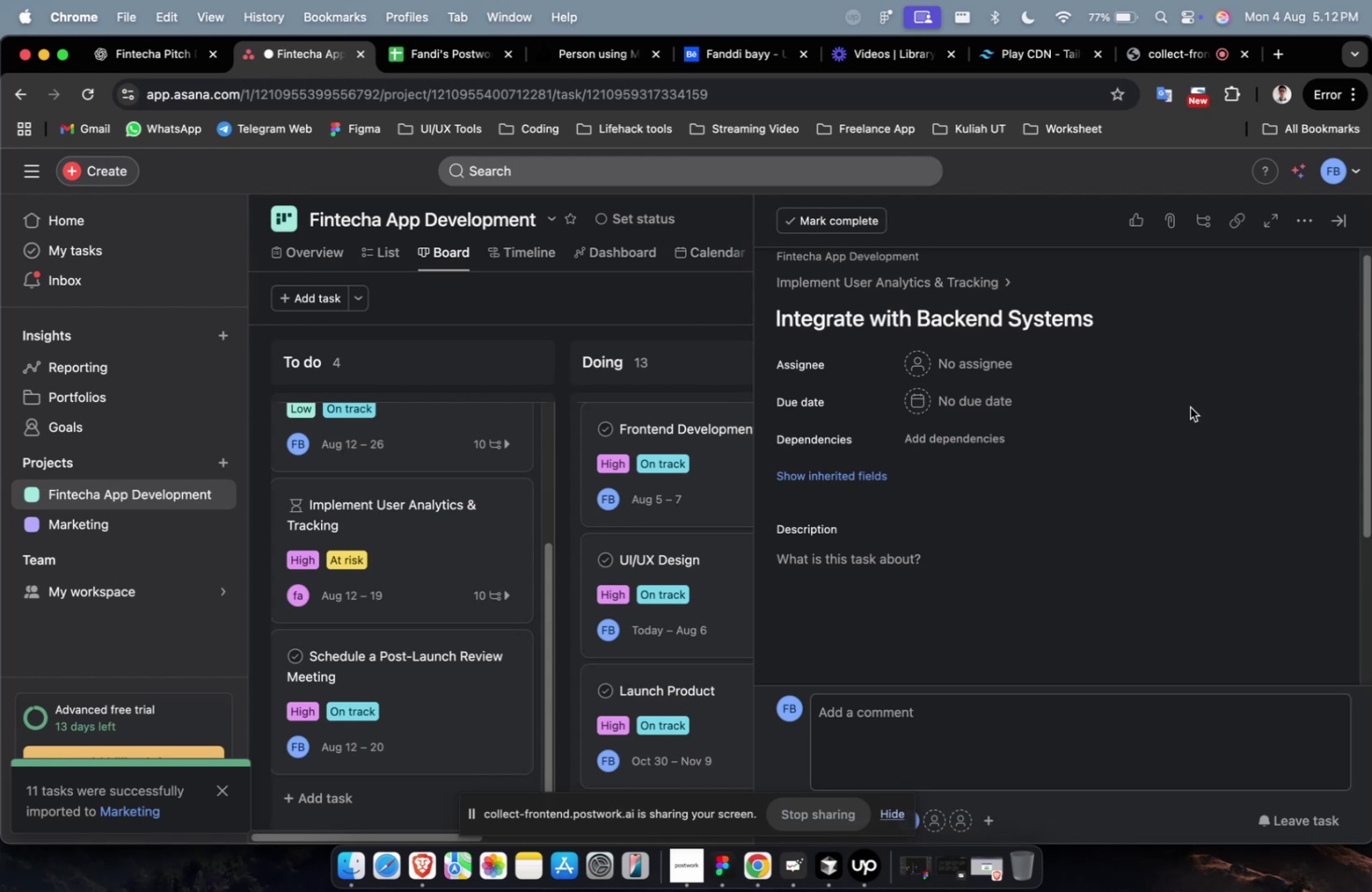 
wait(16.45)
 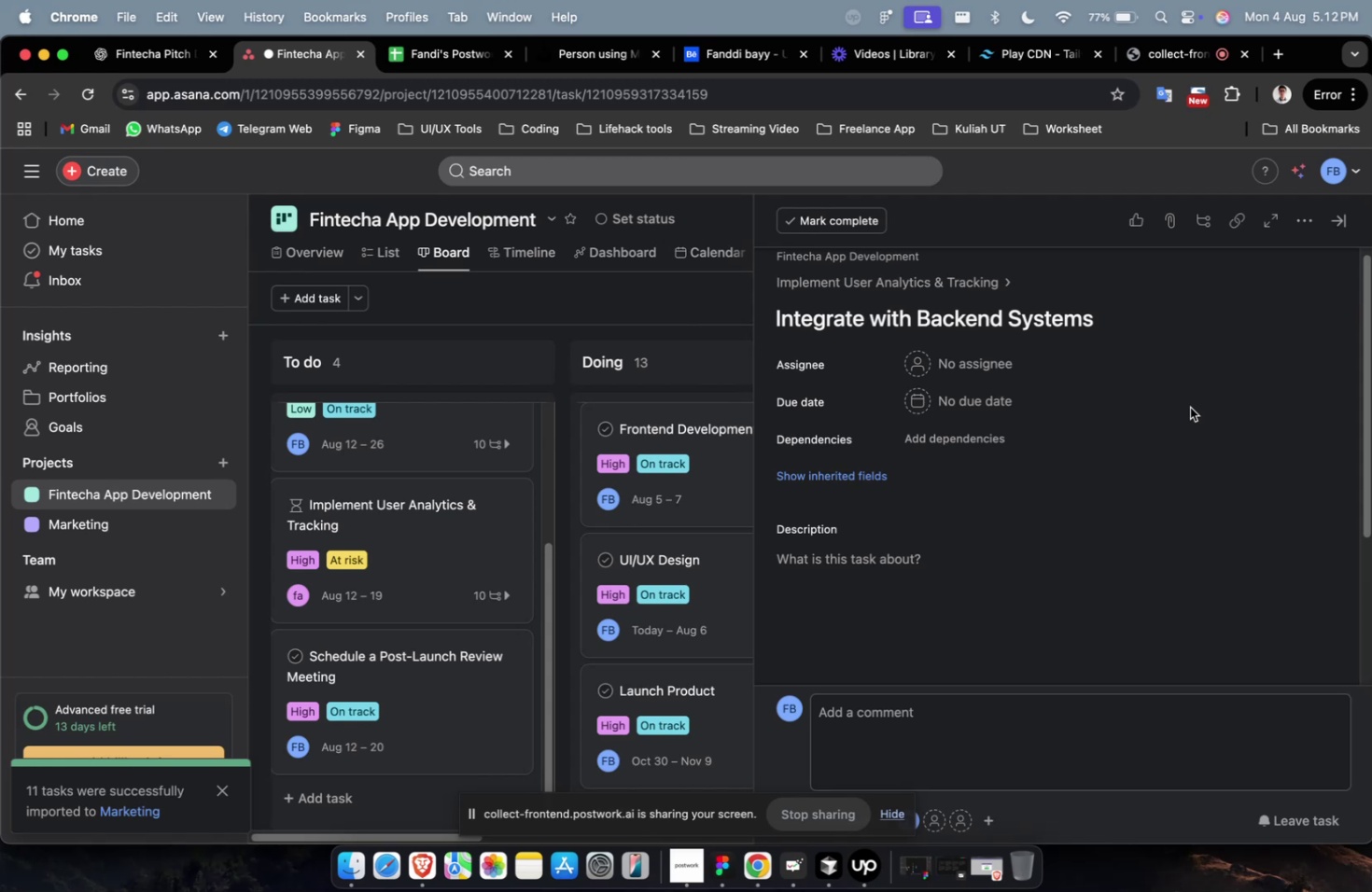 
left_click([1008, 369])
 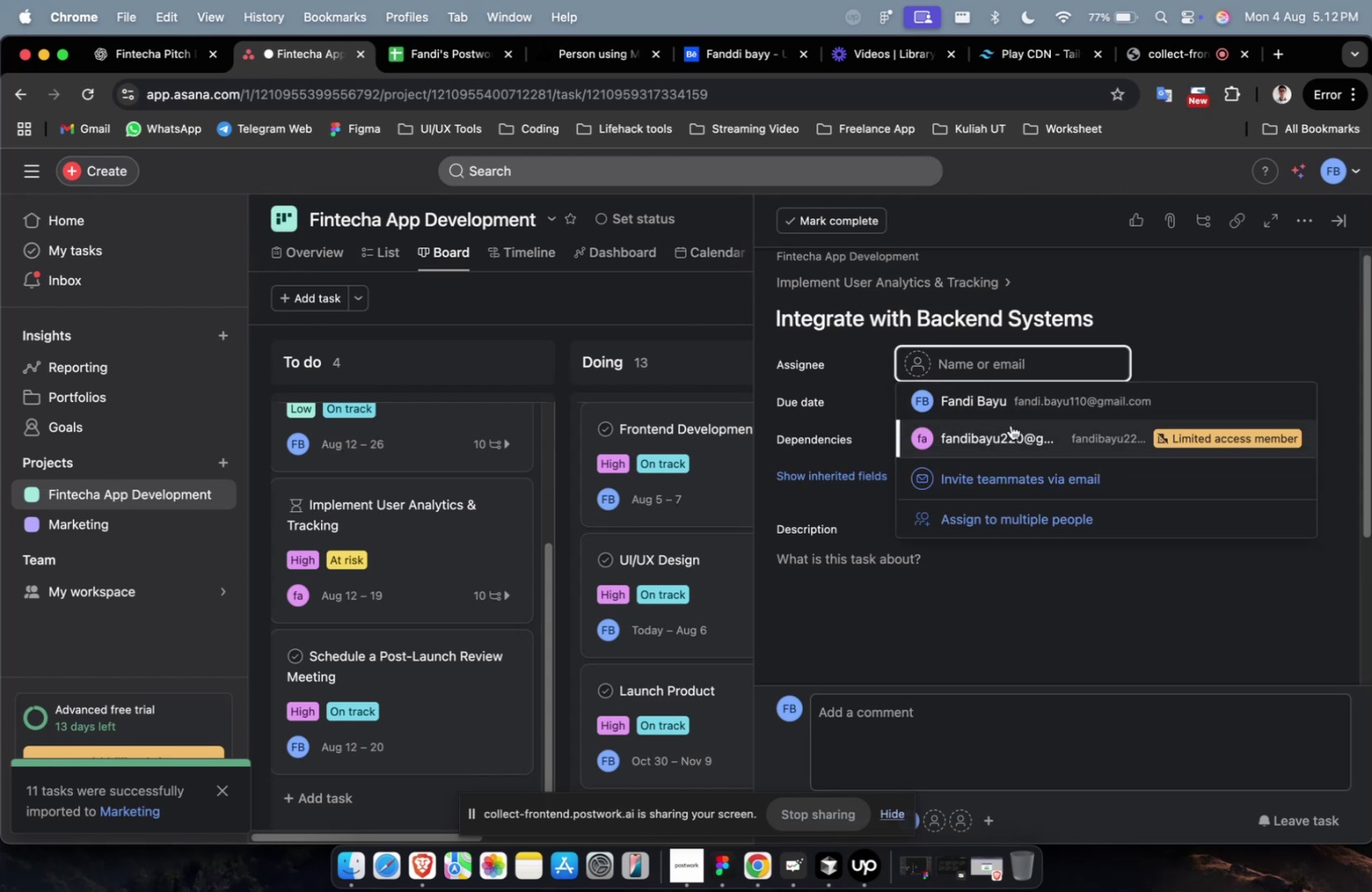 
left_click([1015, 391])
 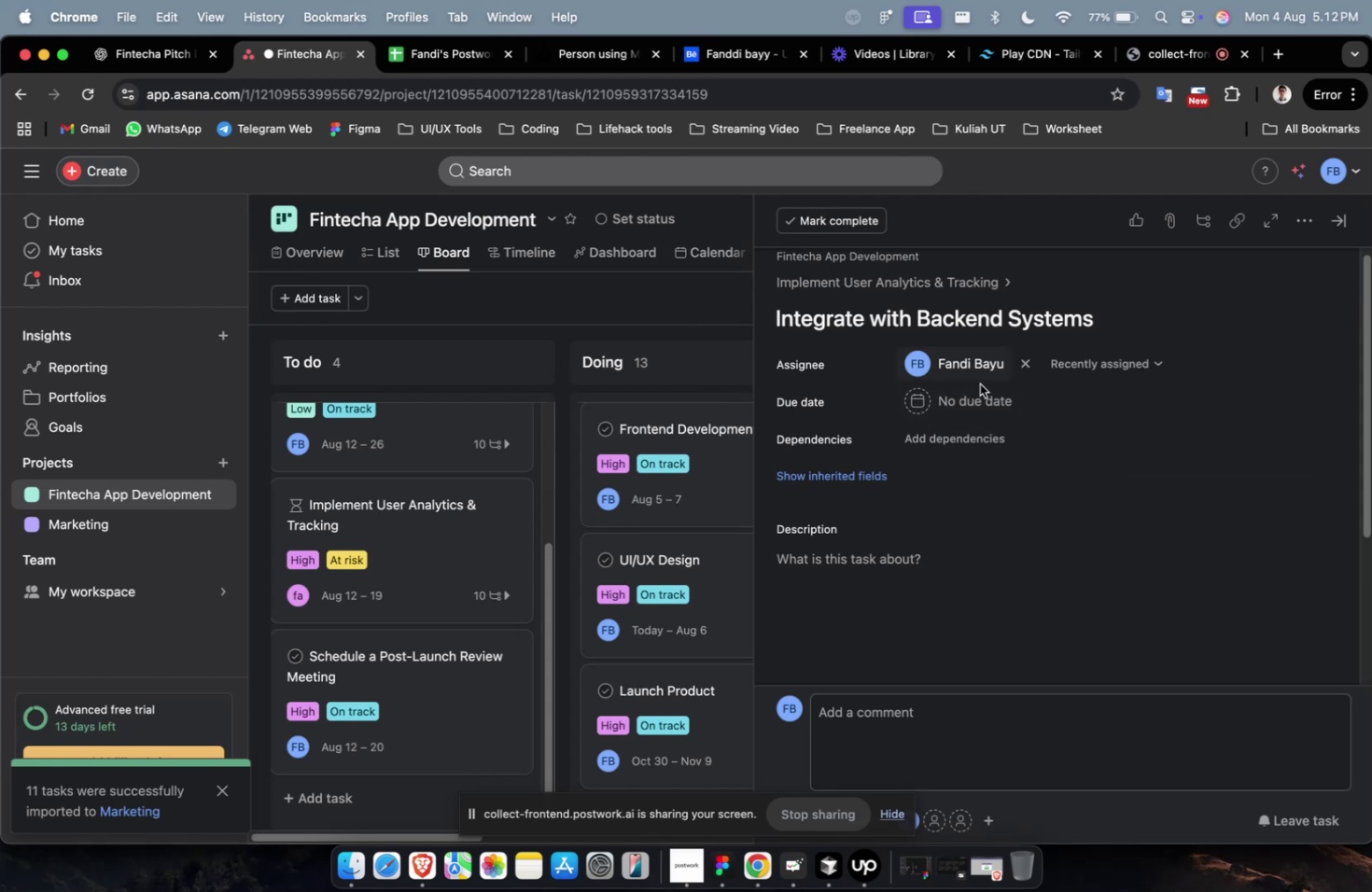 
double_click([960, 408])
 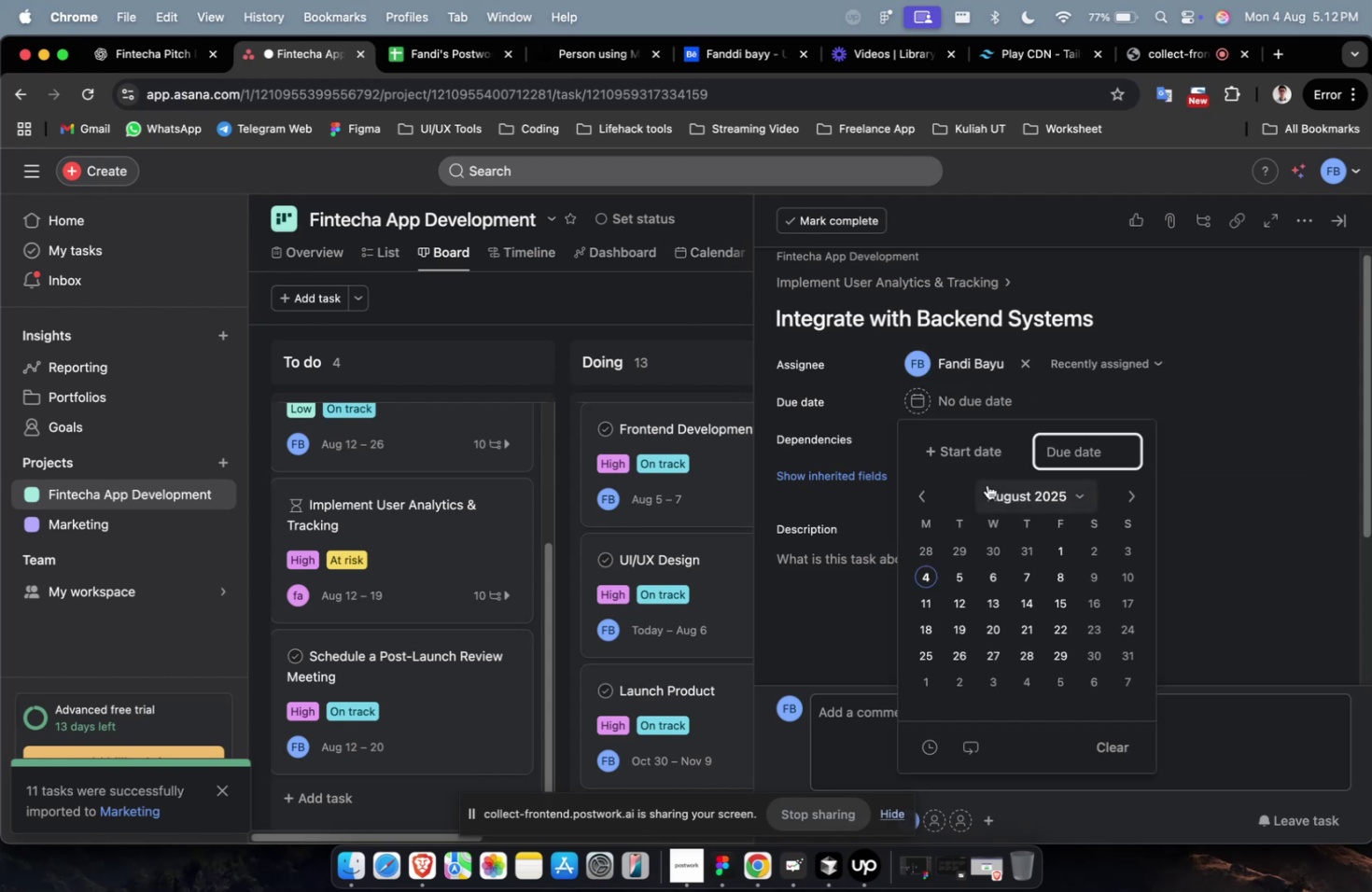 
left_click([982, 446])
 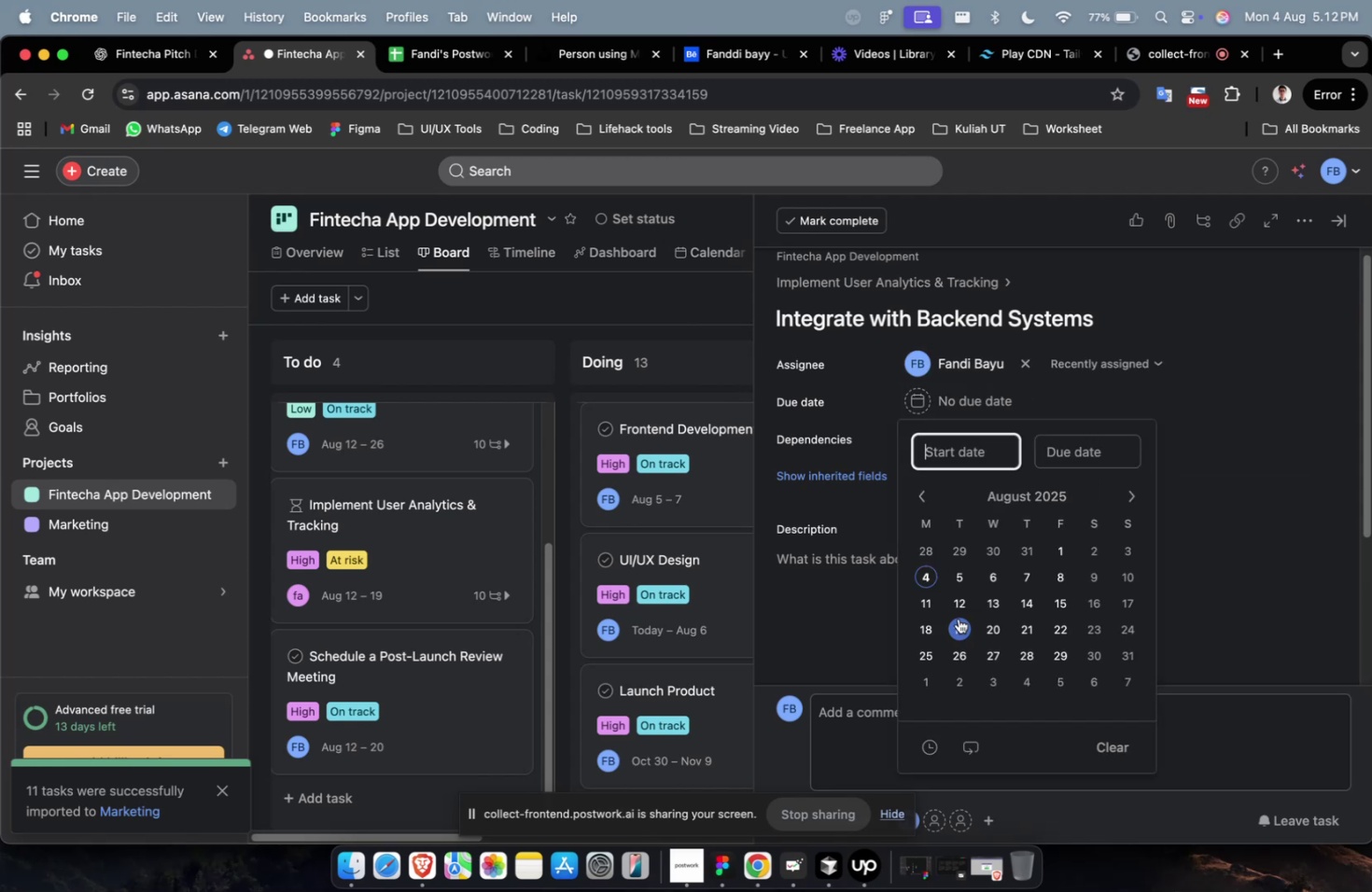 
double_click([958, 618])
 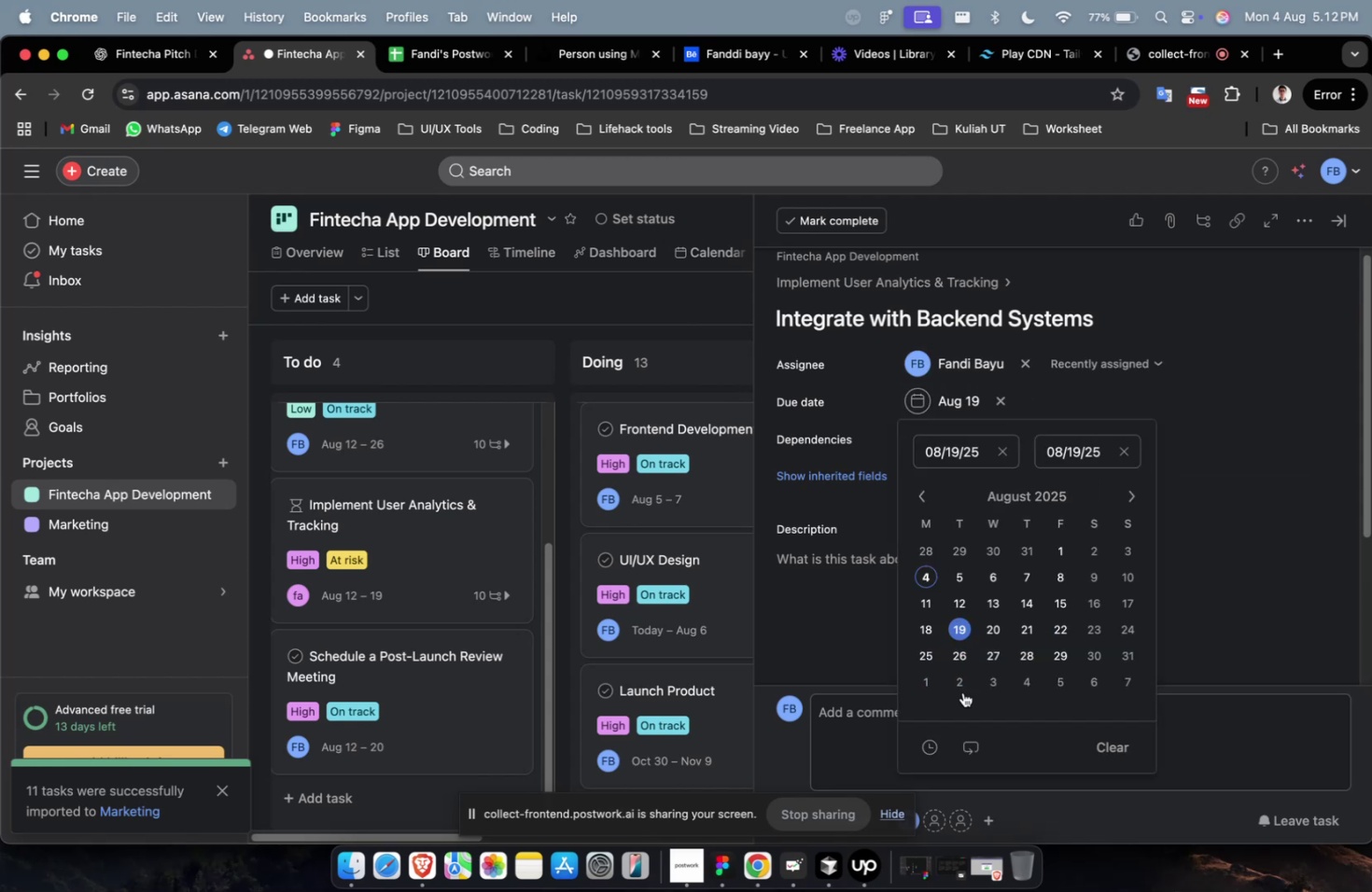 
double_click([963, 690])
 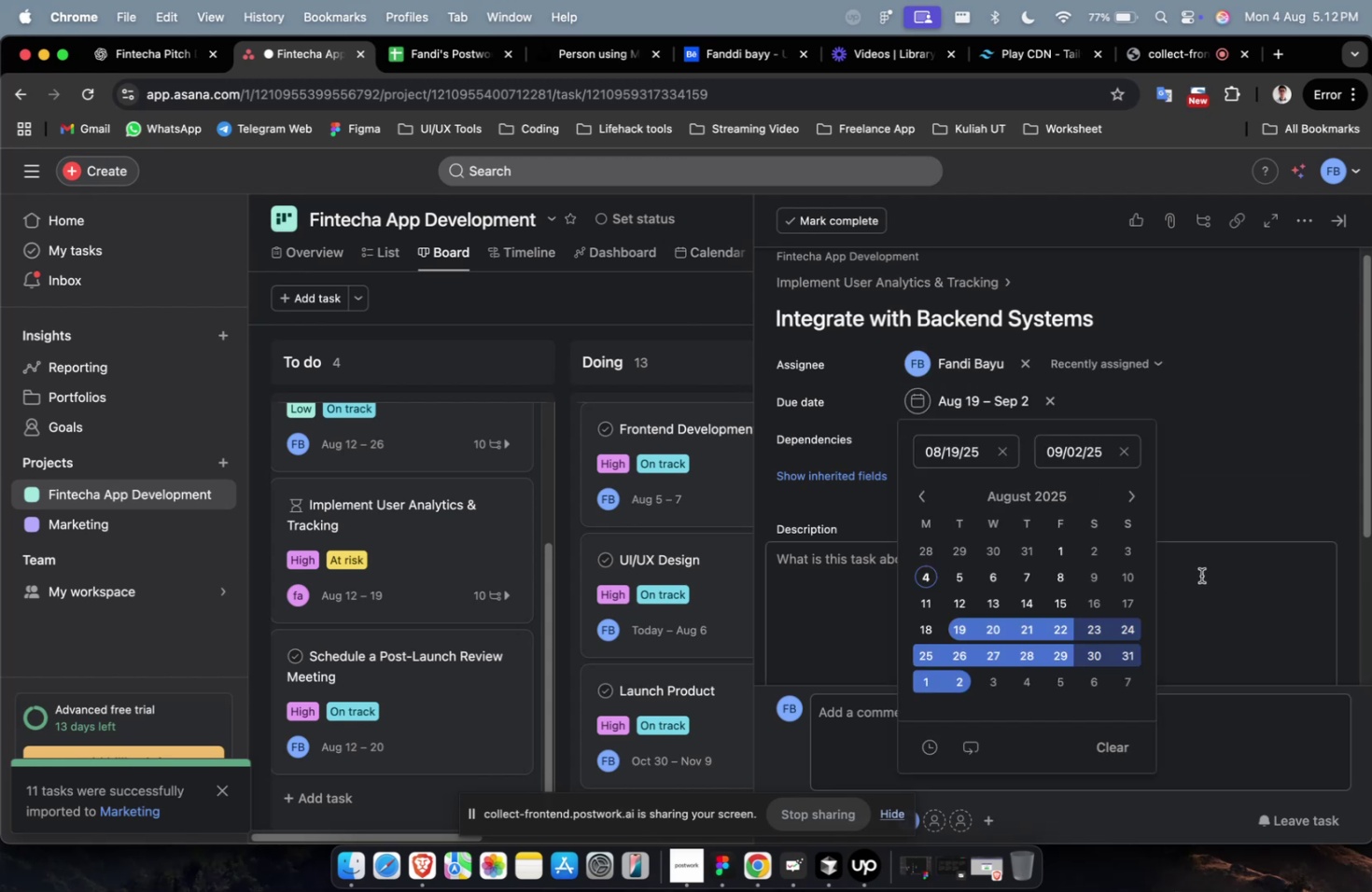 
triple_click([1224, 568])
 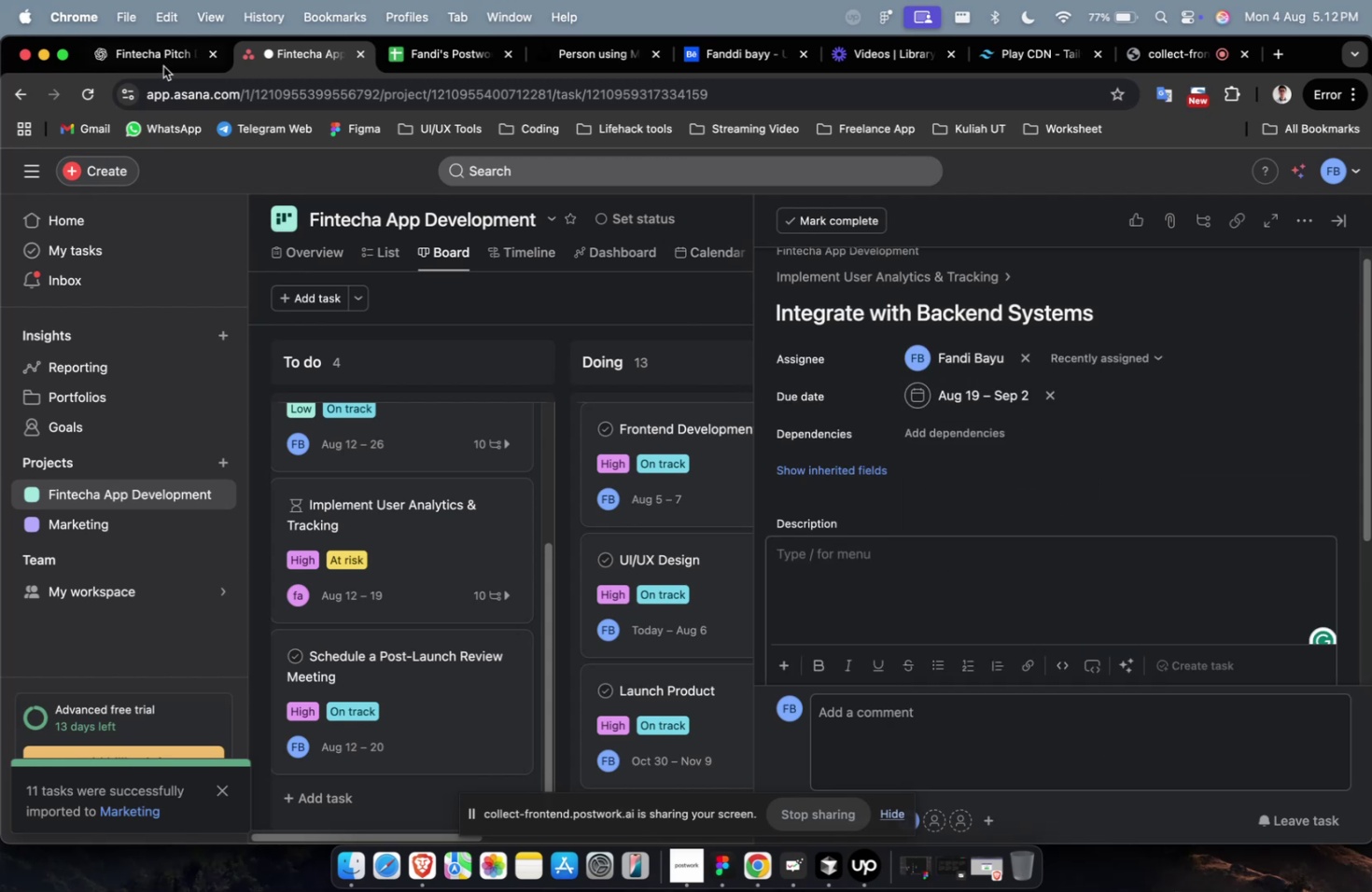 
left_click([162, 64])
 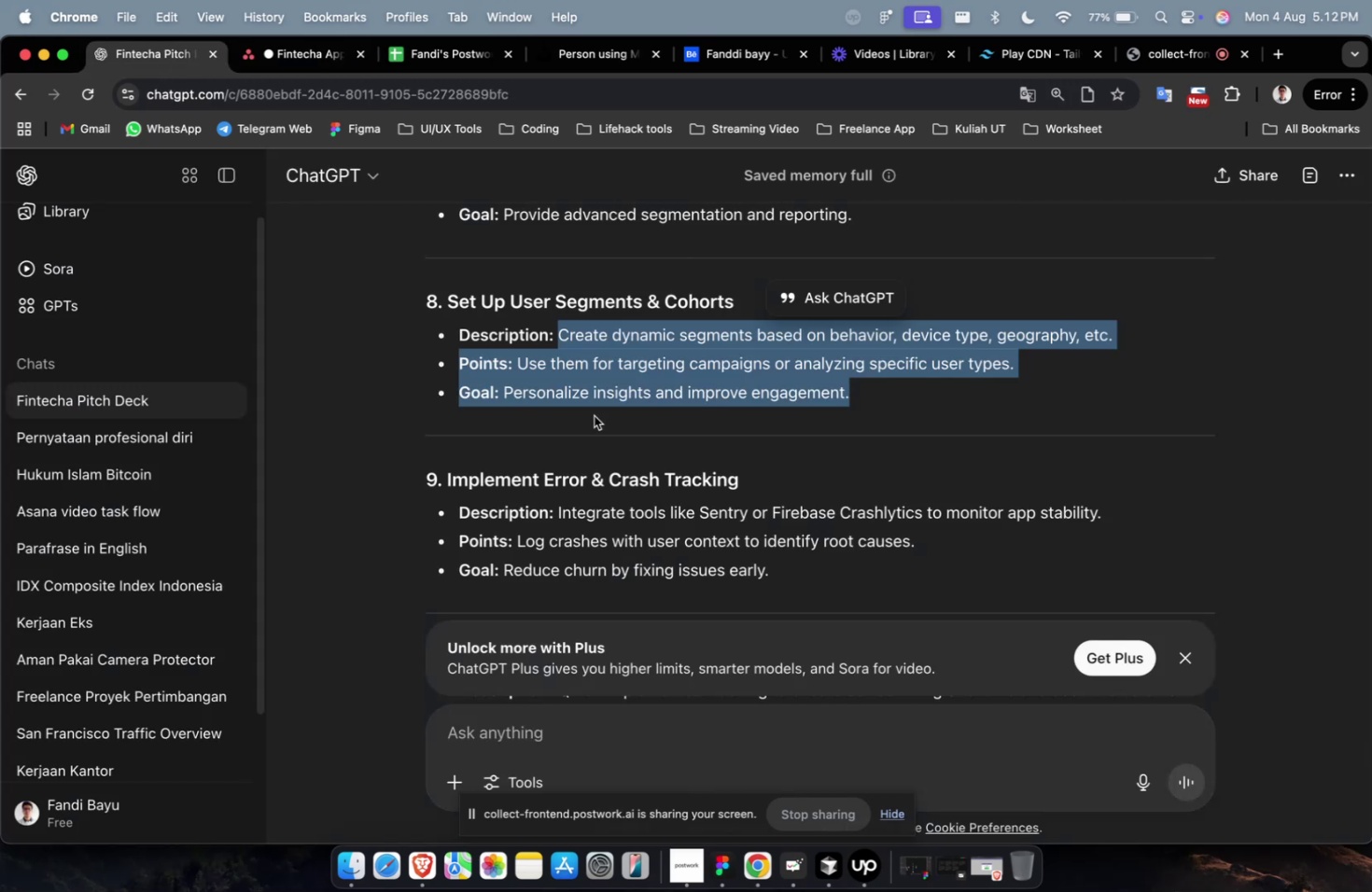 
scroll: coordinate [654, 434], scroll_direction: up, amount: 7.0
 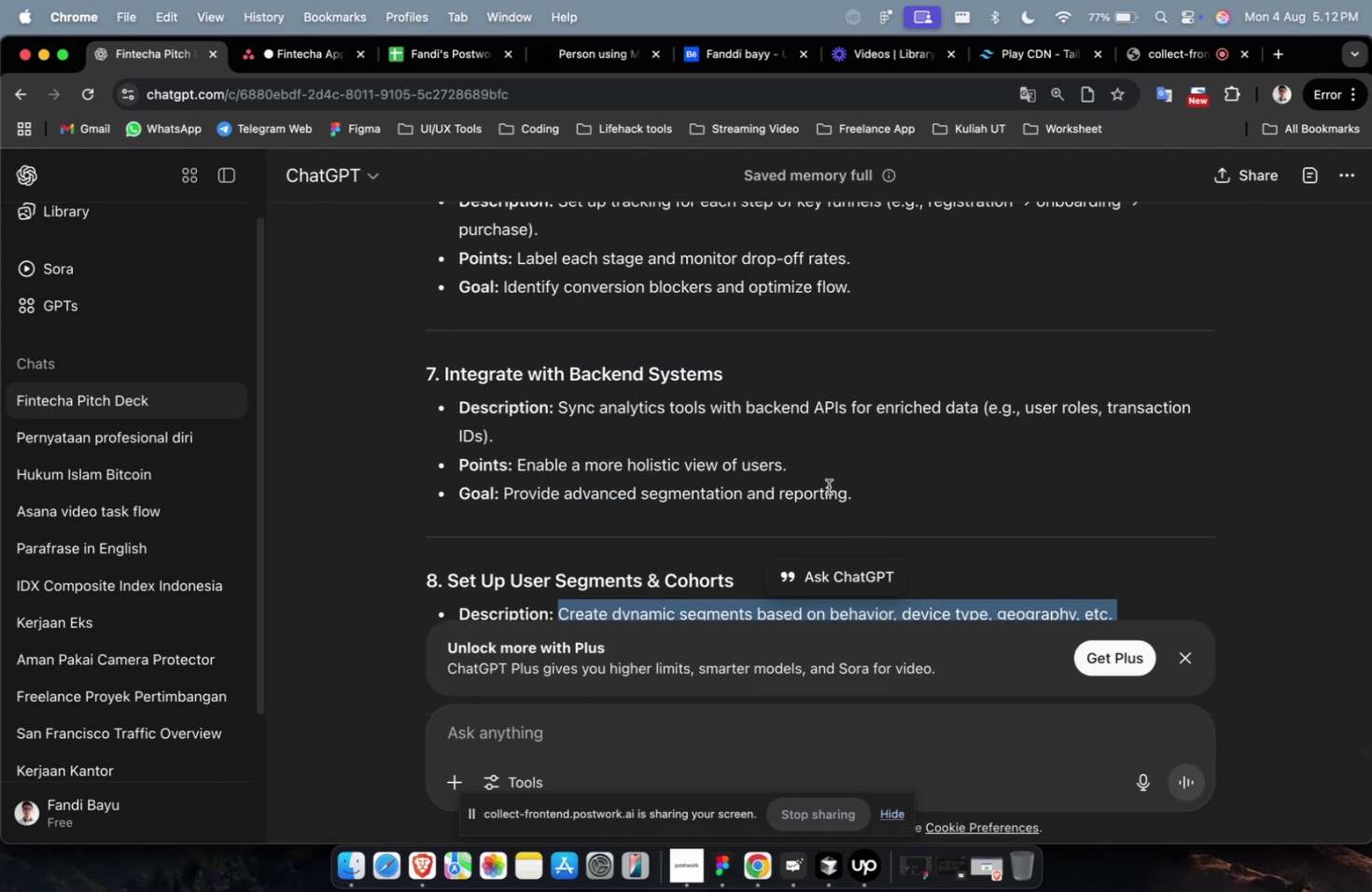 
left_click_drag(start_coordinate=[854, 492], to_coordinate=[561, 409])
 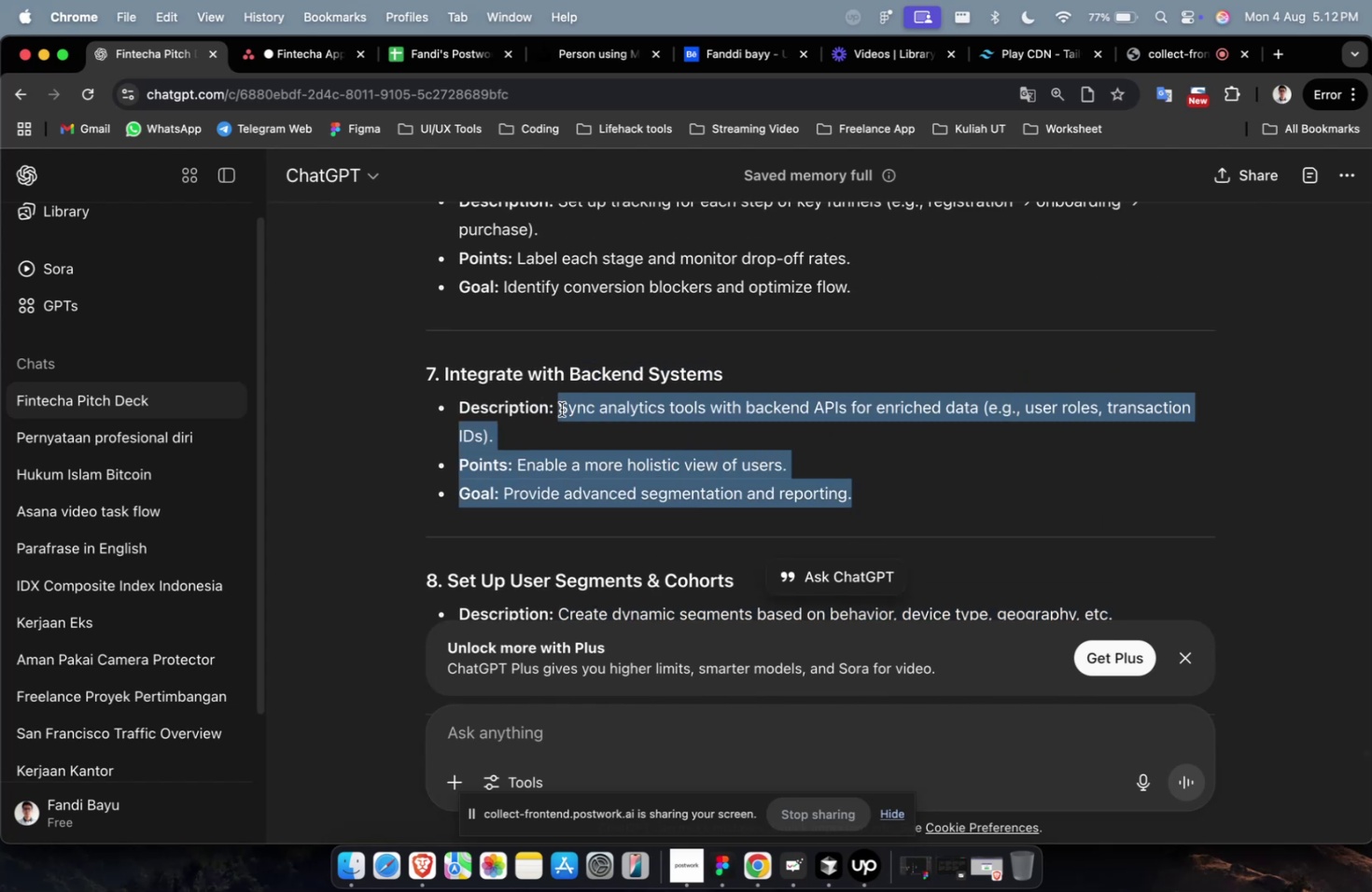 
key(Meta+C)
 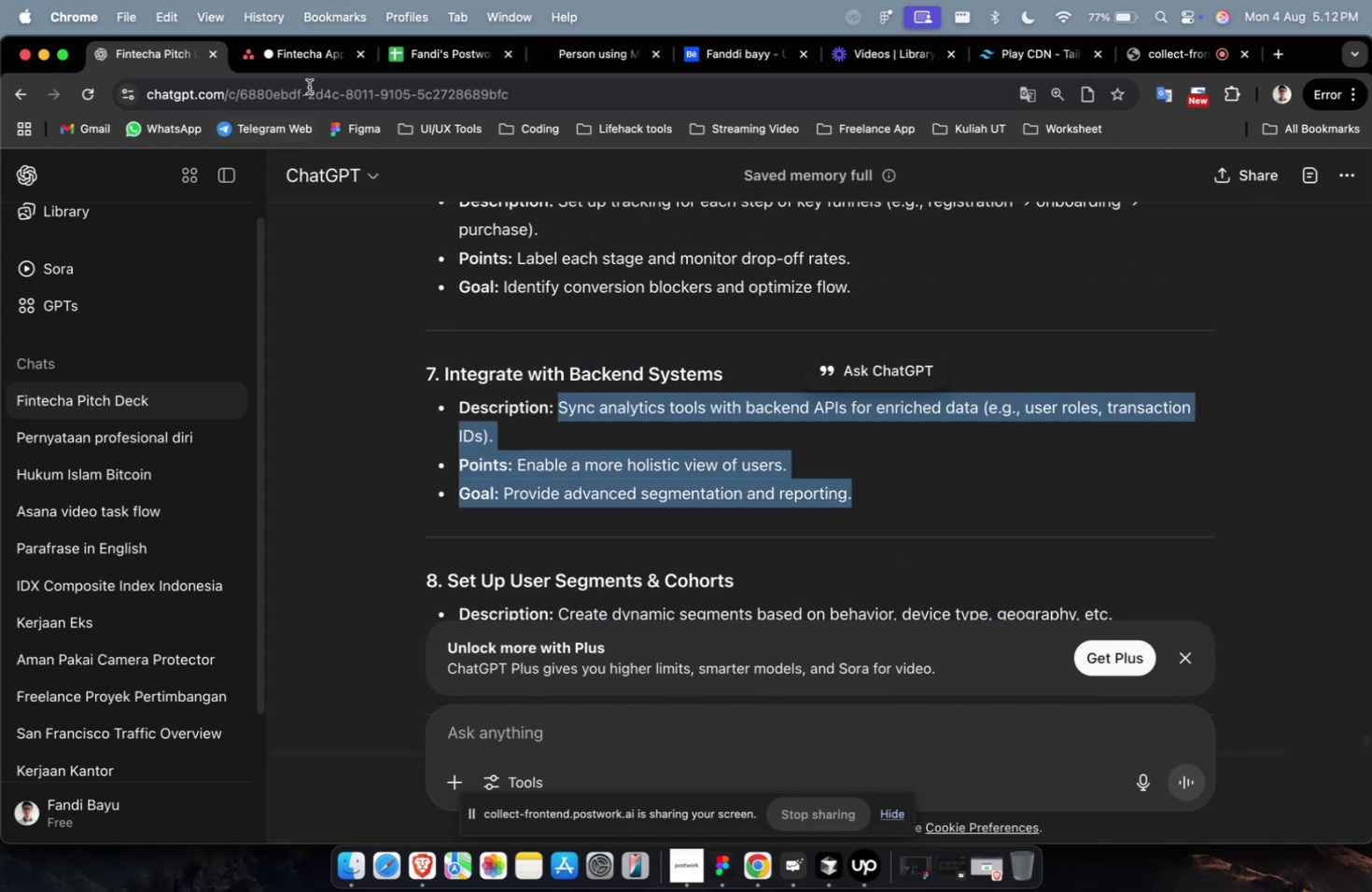 
left_click([309, 63])
 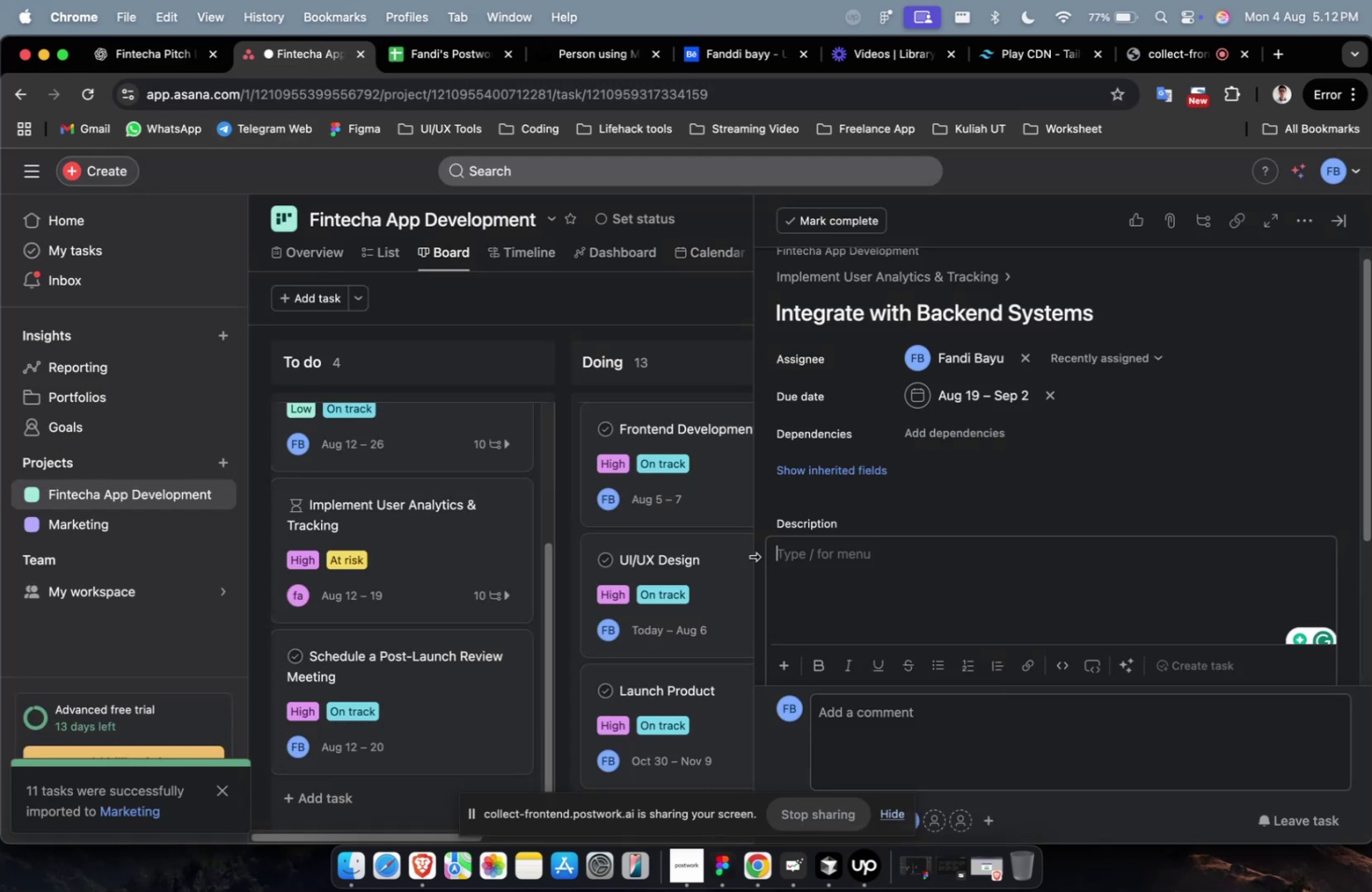 
key(Meta+V)
 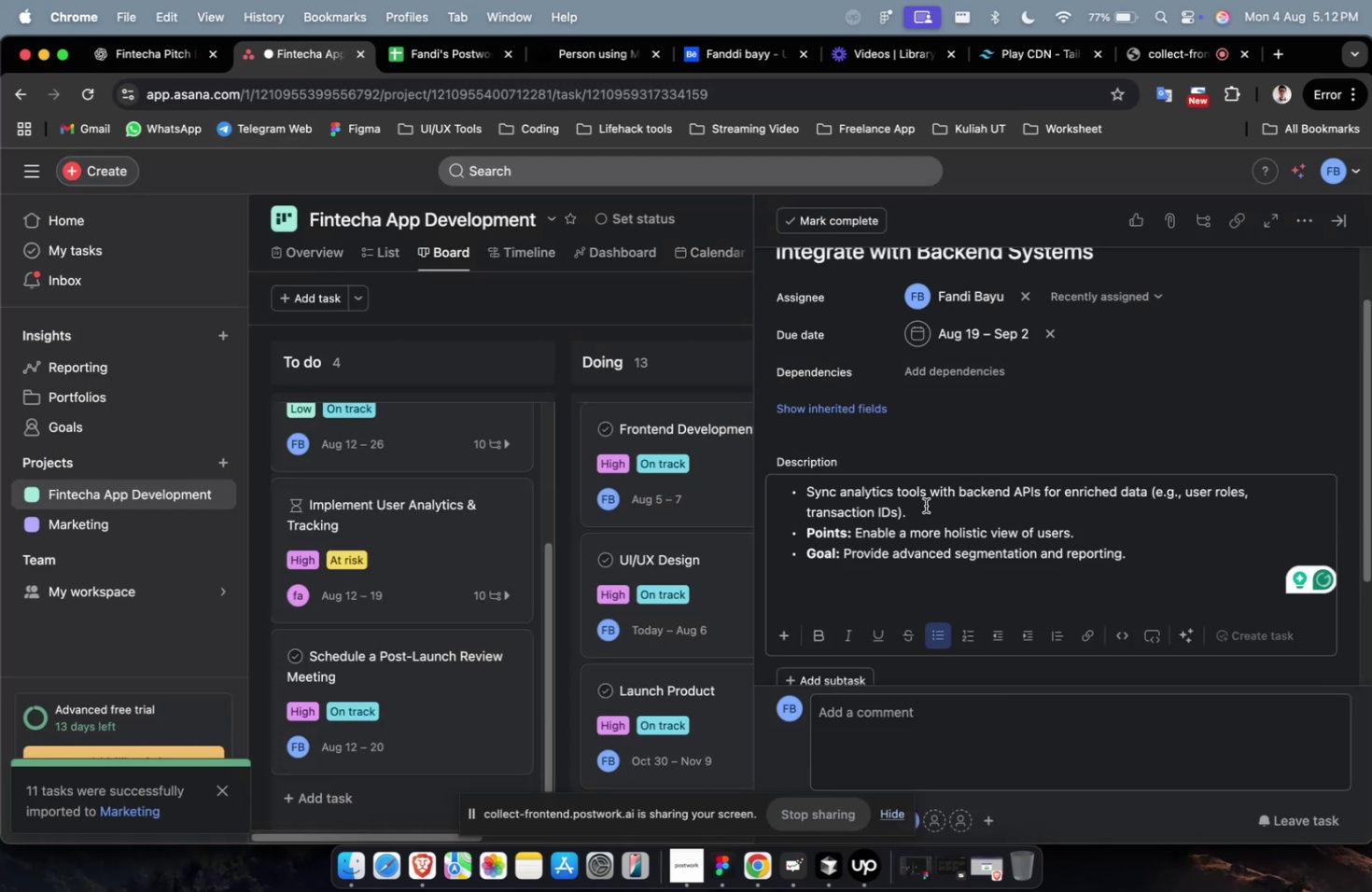 
scroll: coordinate [928, 498], scroll_direction: up, amount: 5.0
 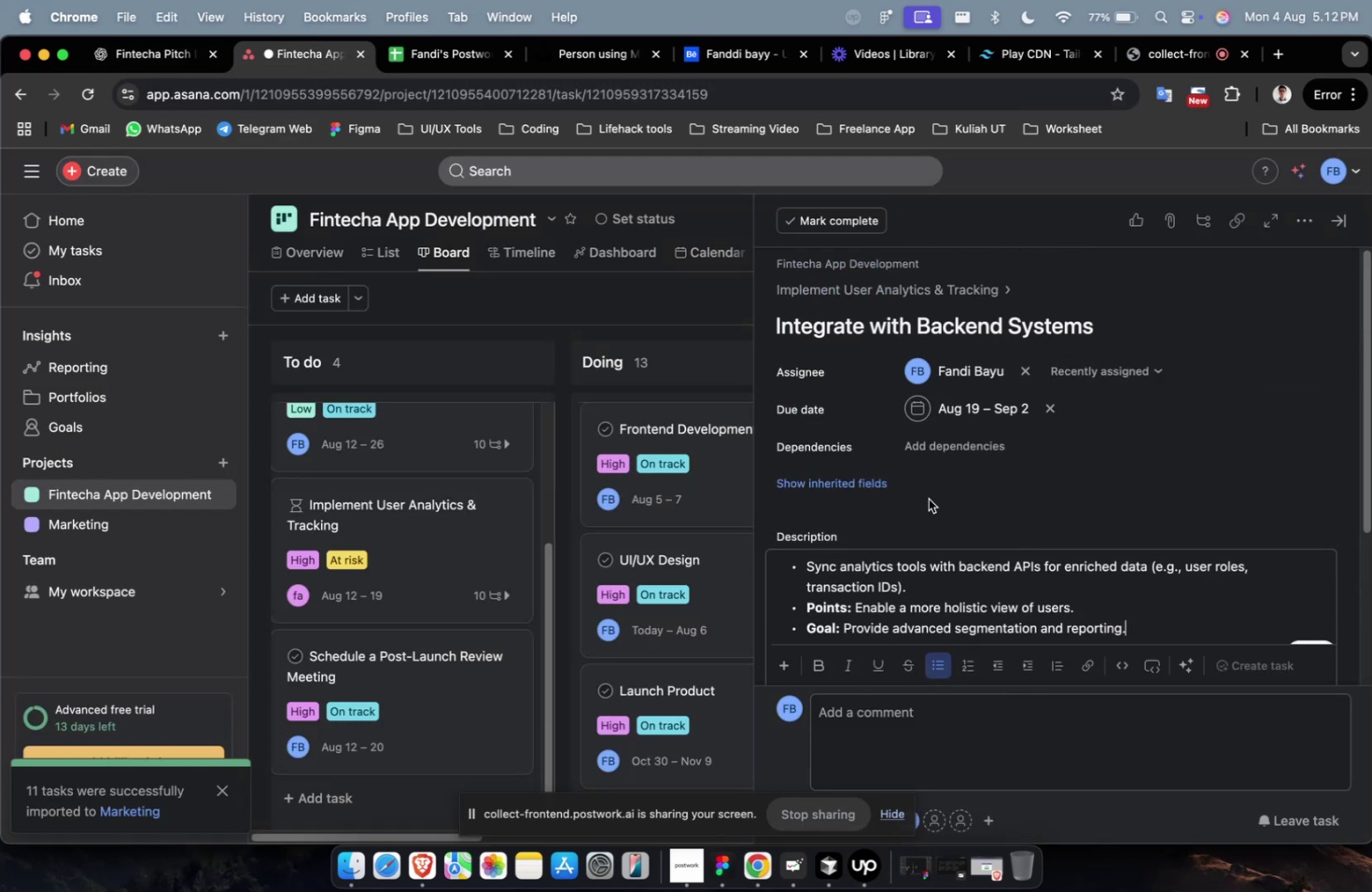 
scroll: coordinate [1034, 524], scroll_direction: down, amount: 14.0
 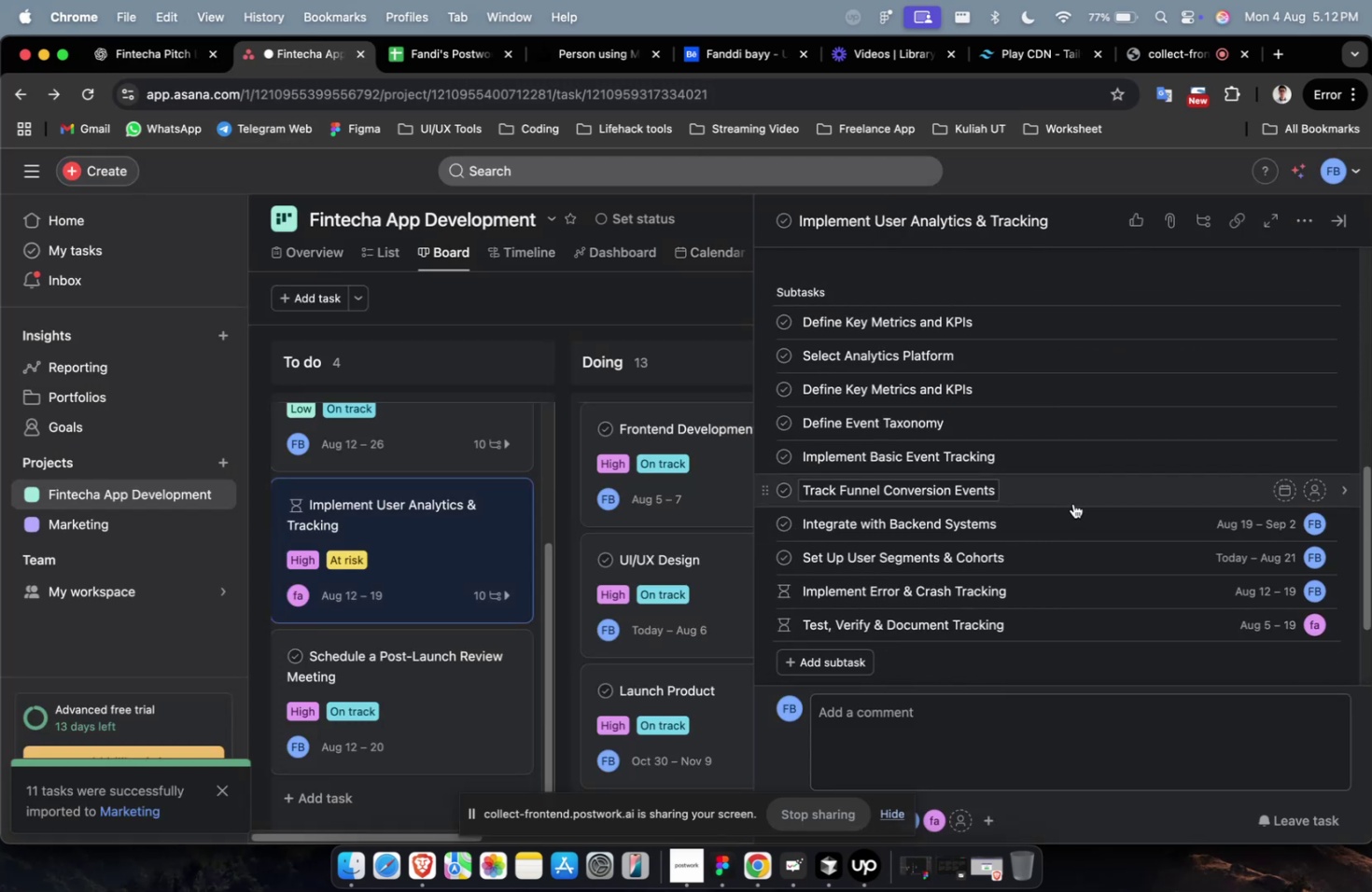 
left_click([1073, 495])
 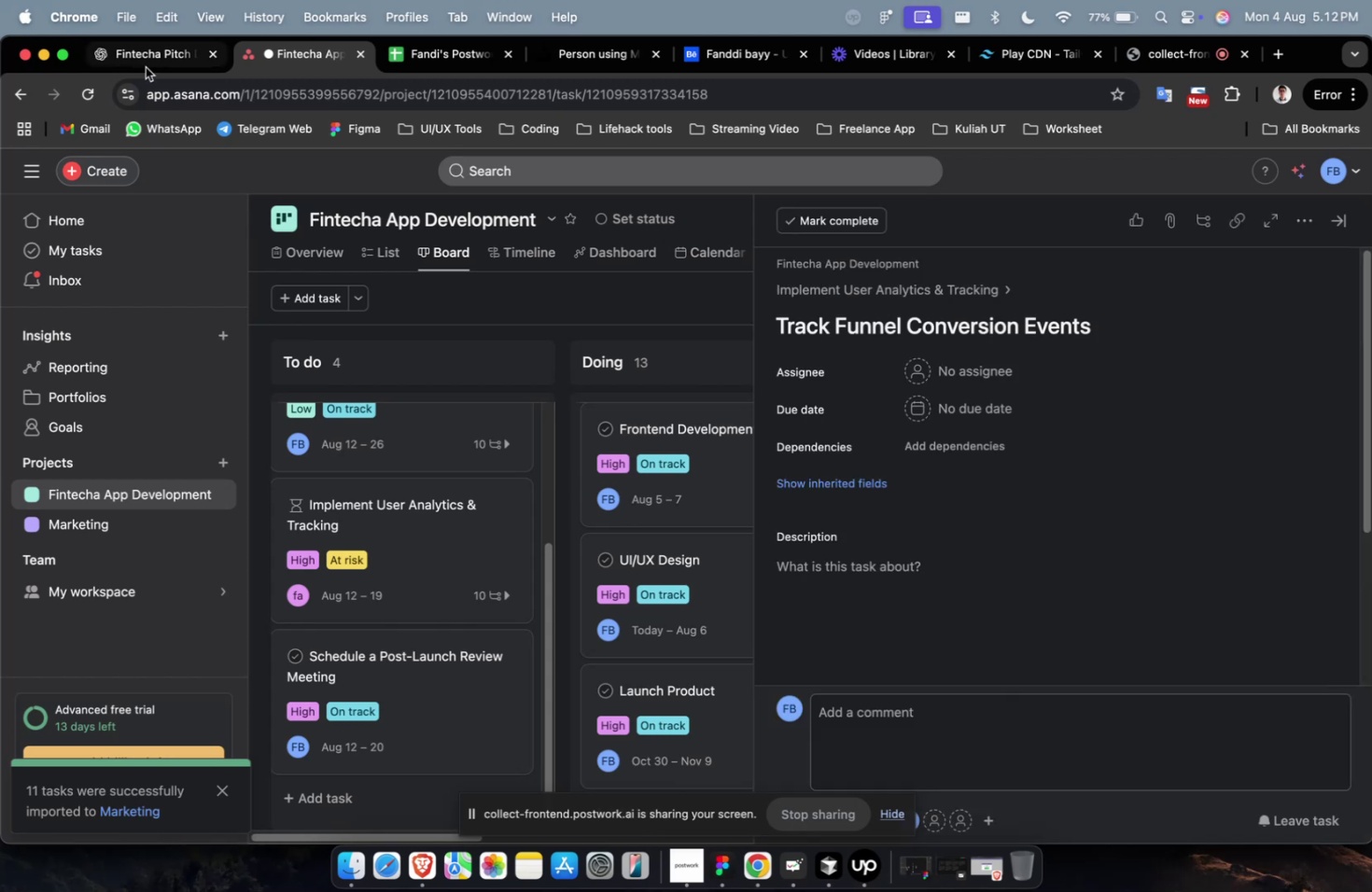 
double_click([143, 66])
 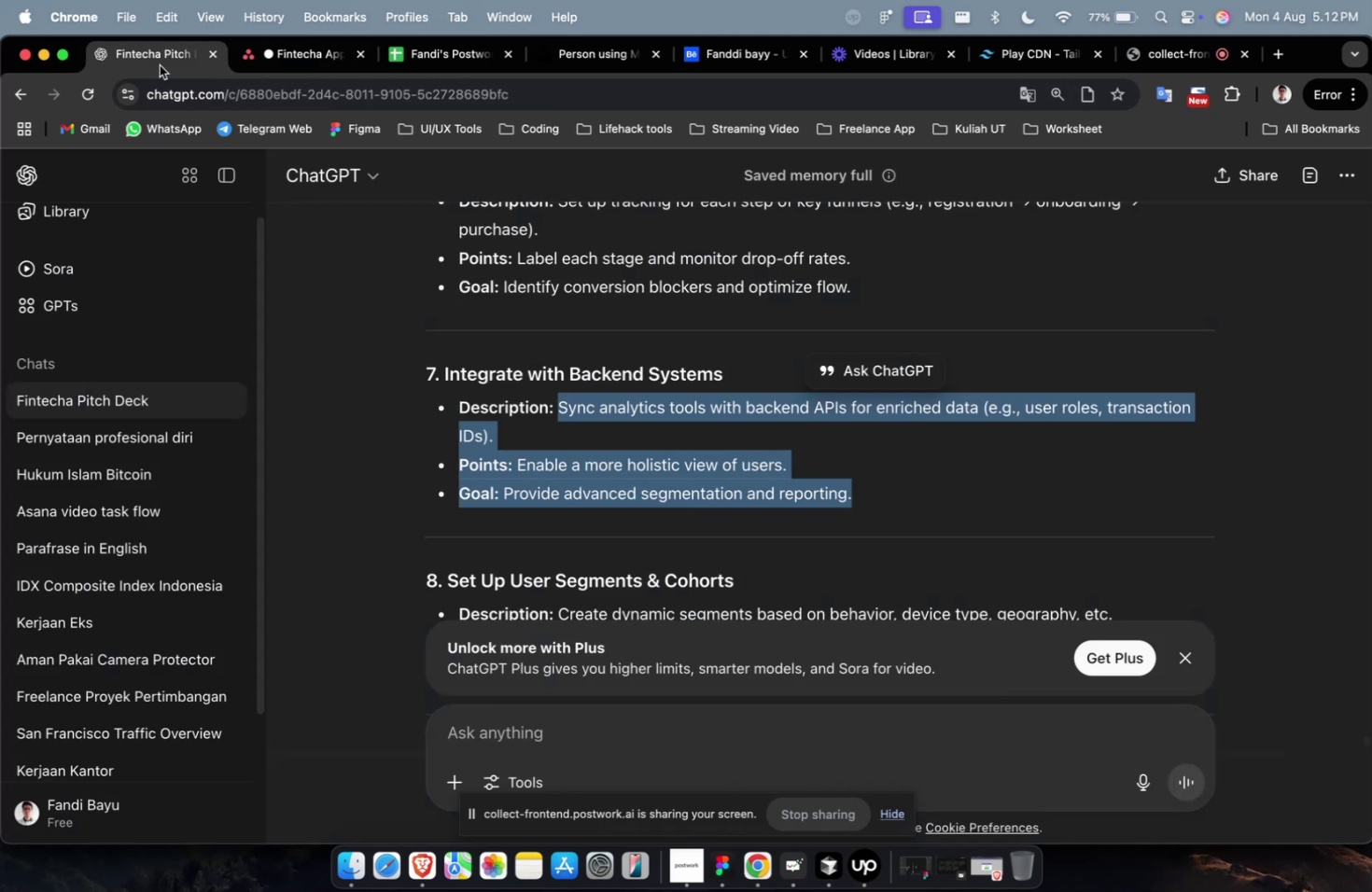 
triple_click([159, 63])
 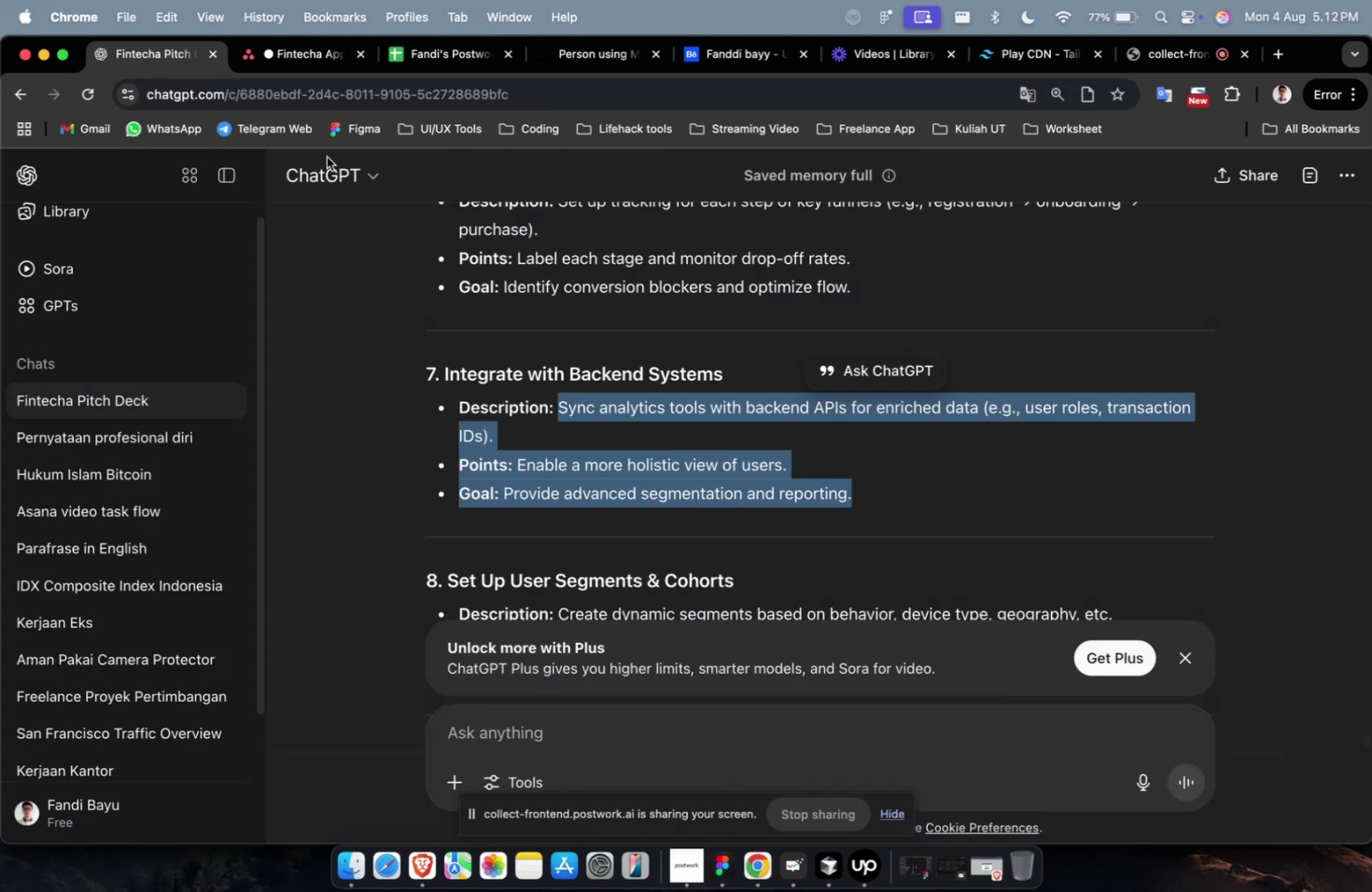 
scroll: coordinate [682, 375], scroll_direction: up, amount: 4.0
 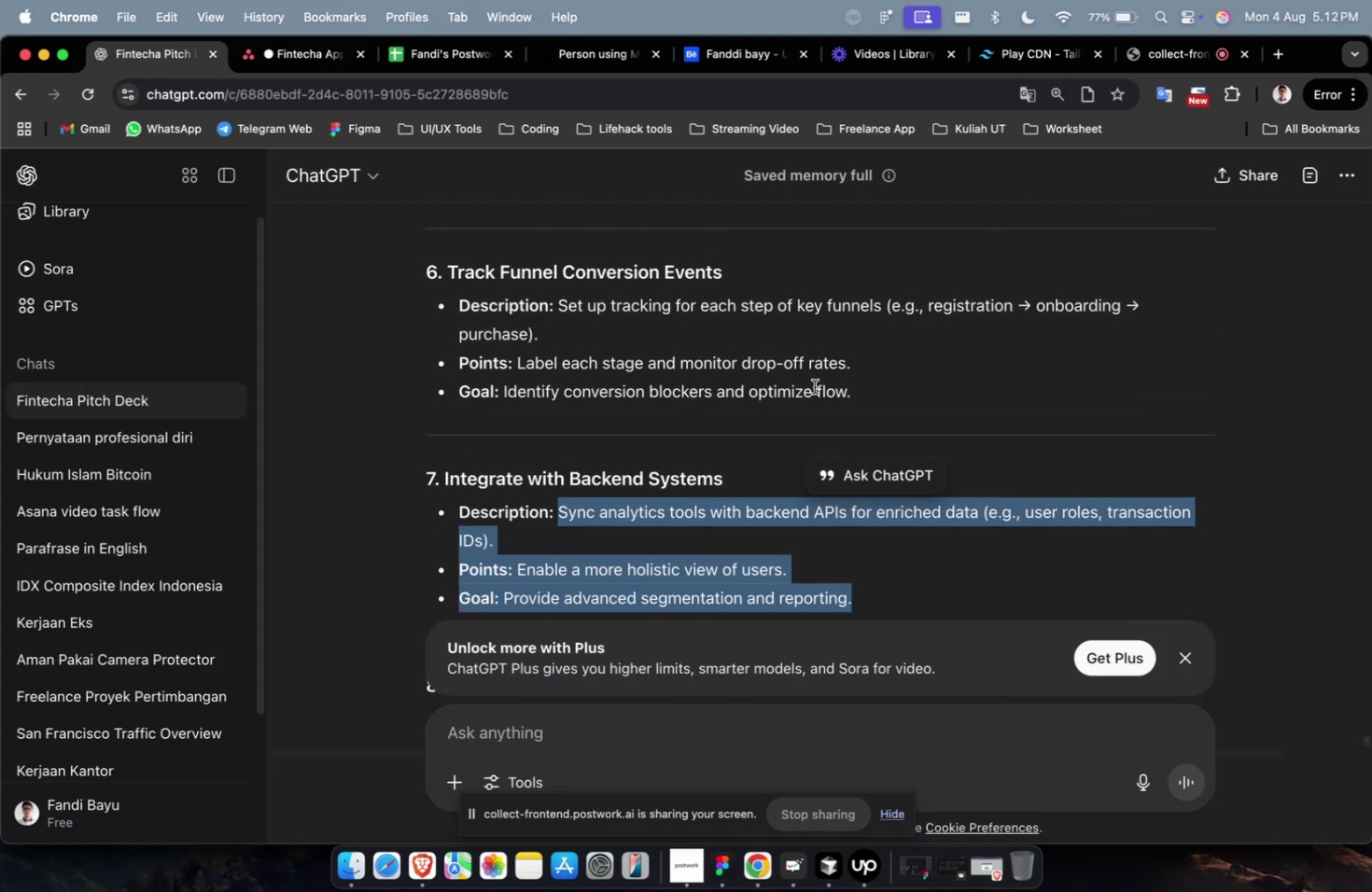 
left_click_drag(start_coordinate=[857, 399], to_coordinate=[557, 307])
 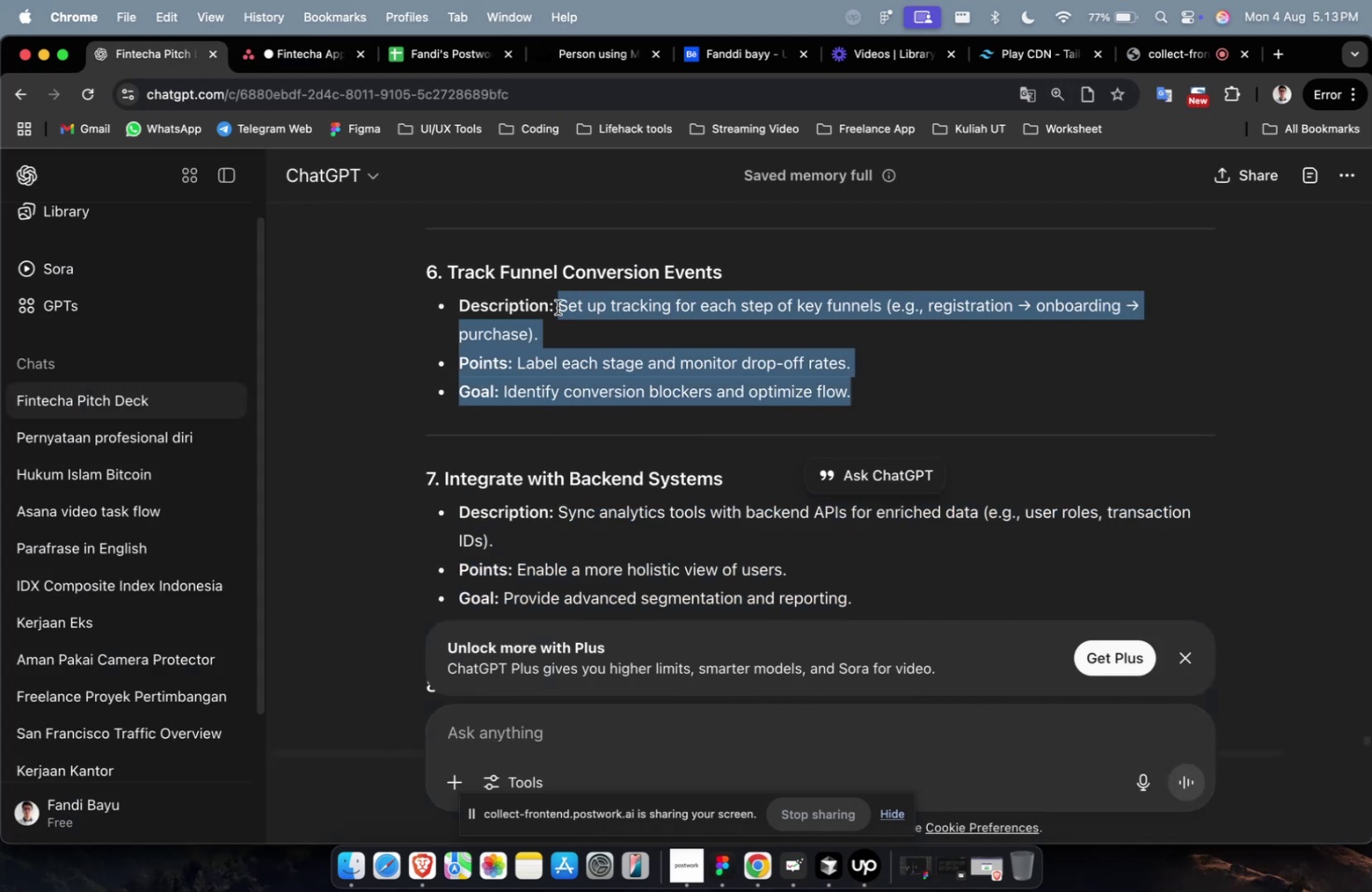 
key(Meta+C)
 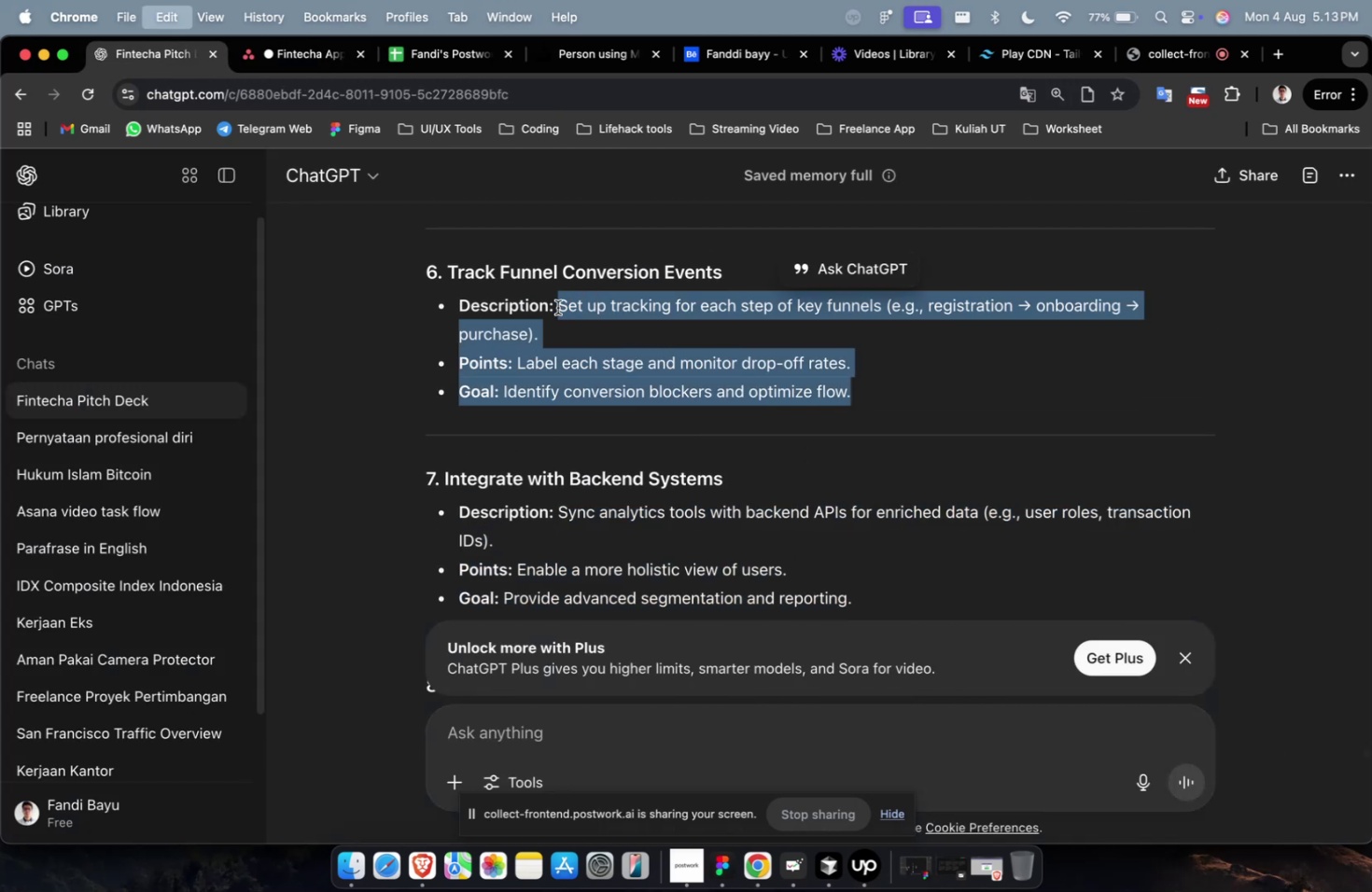 
key(Meta+C)
 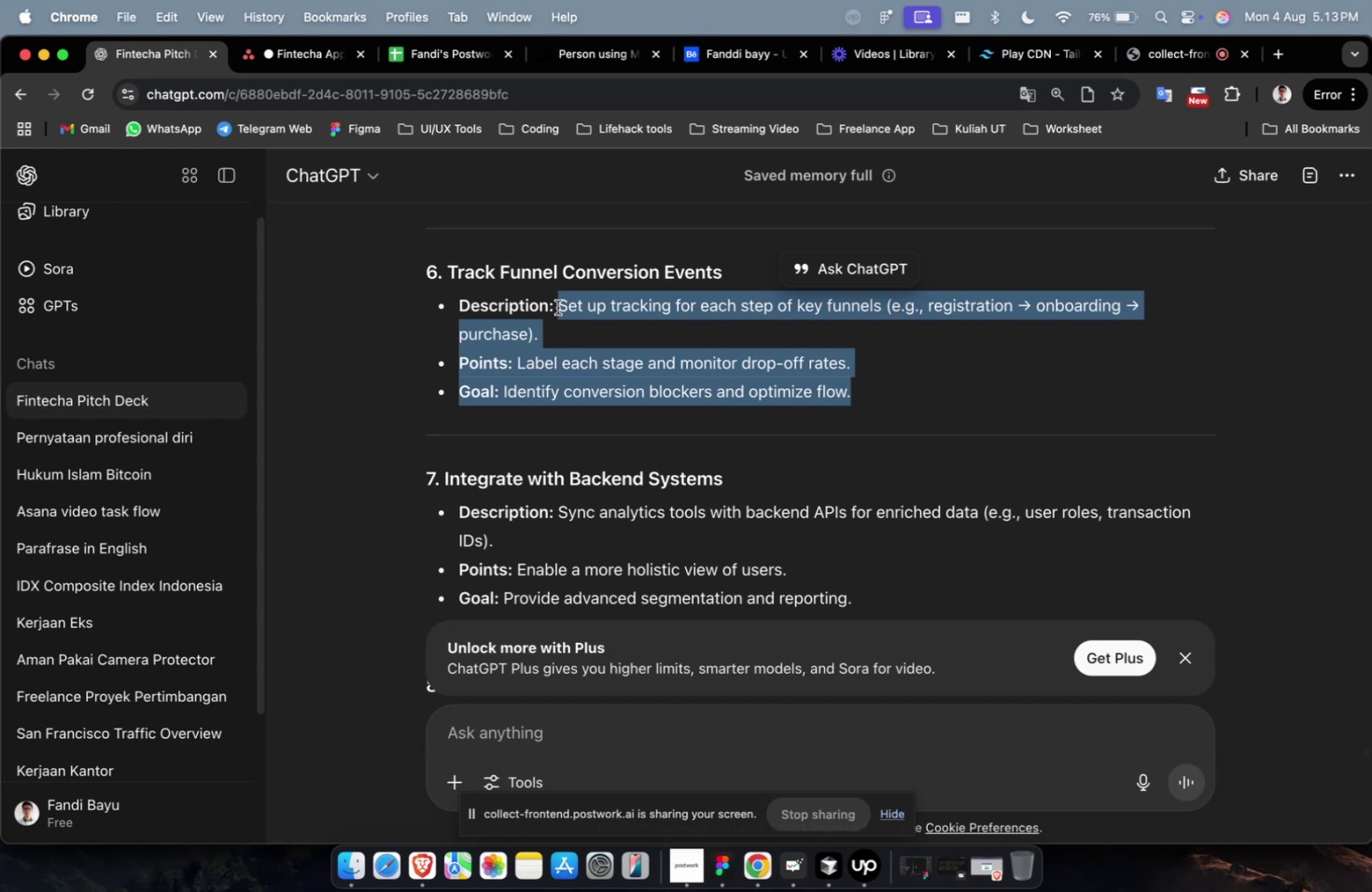 
wait(41.38)
 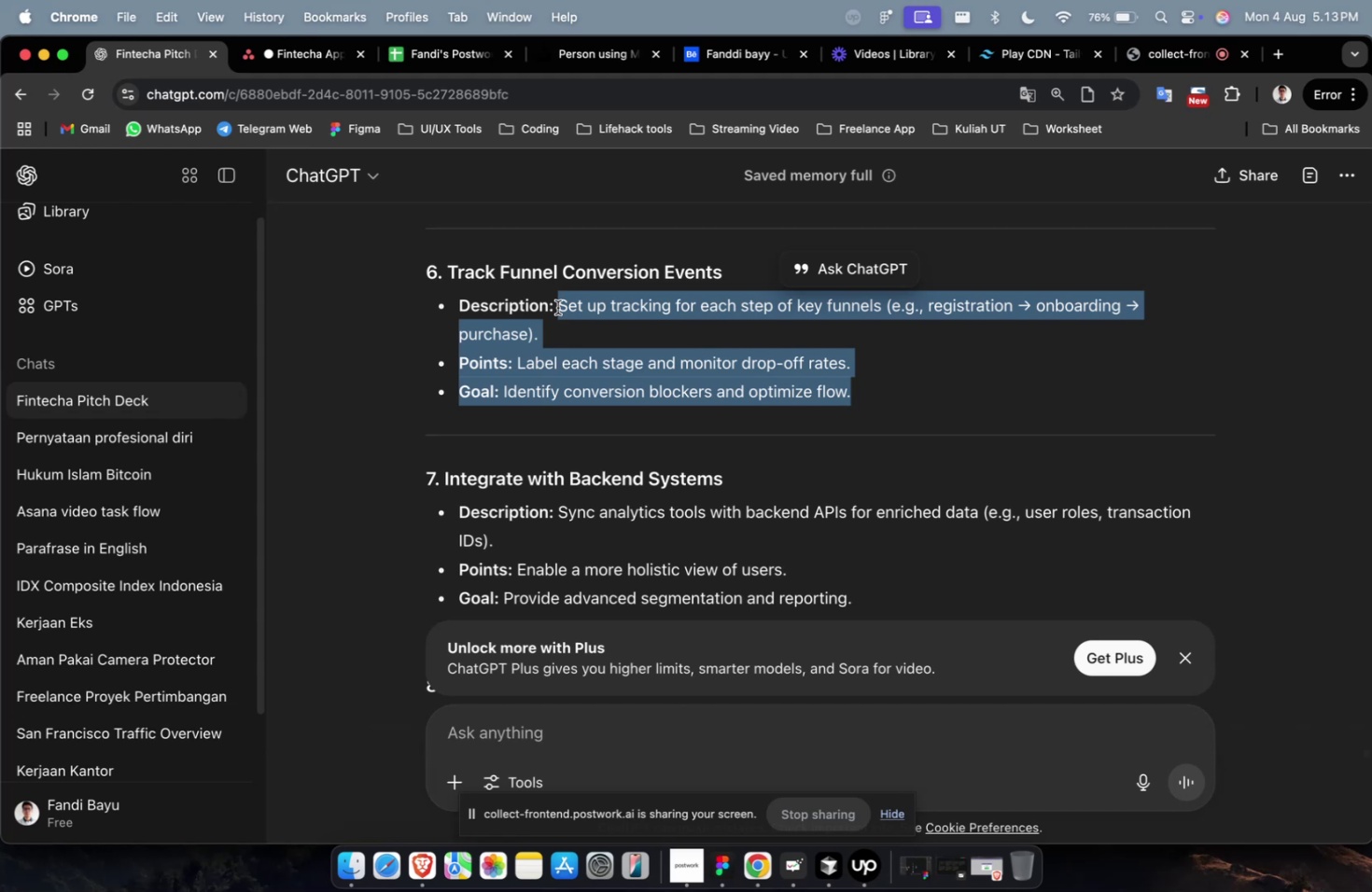 
scroll: coordinate [629, 298], scroll_direction: up, amount: 9.0
 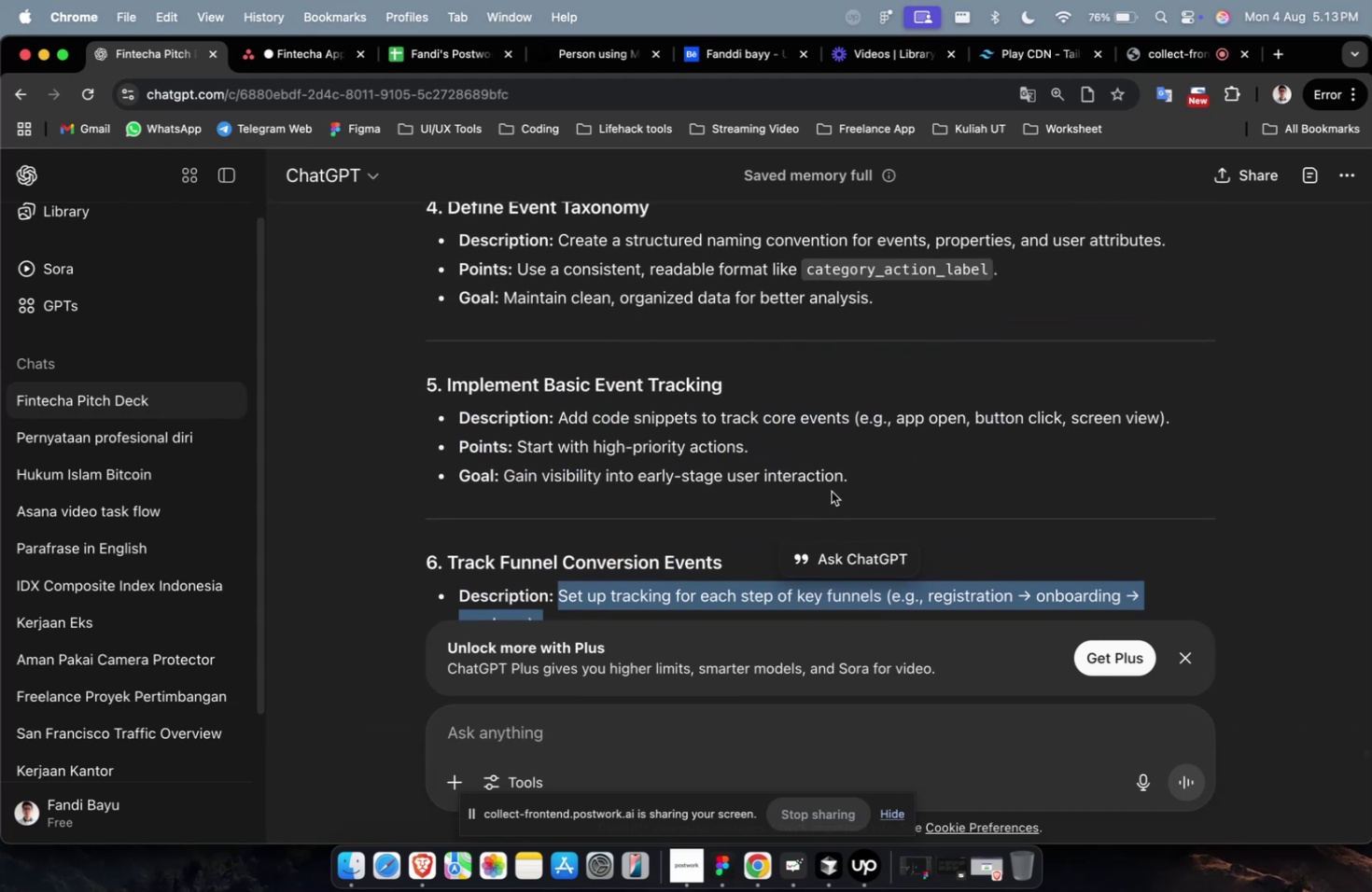 
left_click_drag(start_coordinate=[860, 476], to_coordinate=[562, 425])
 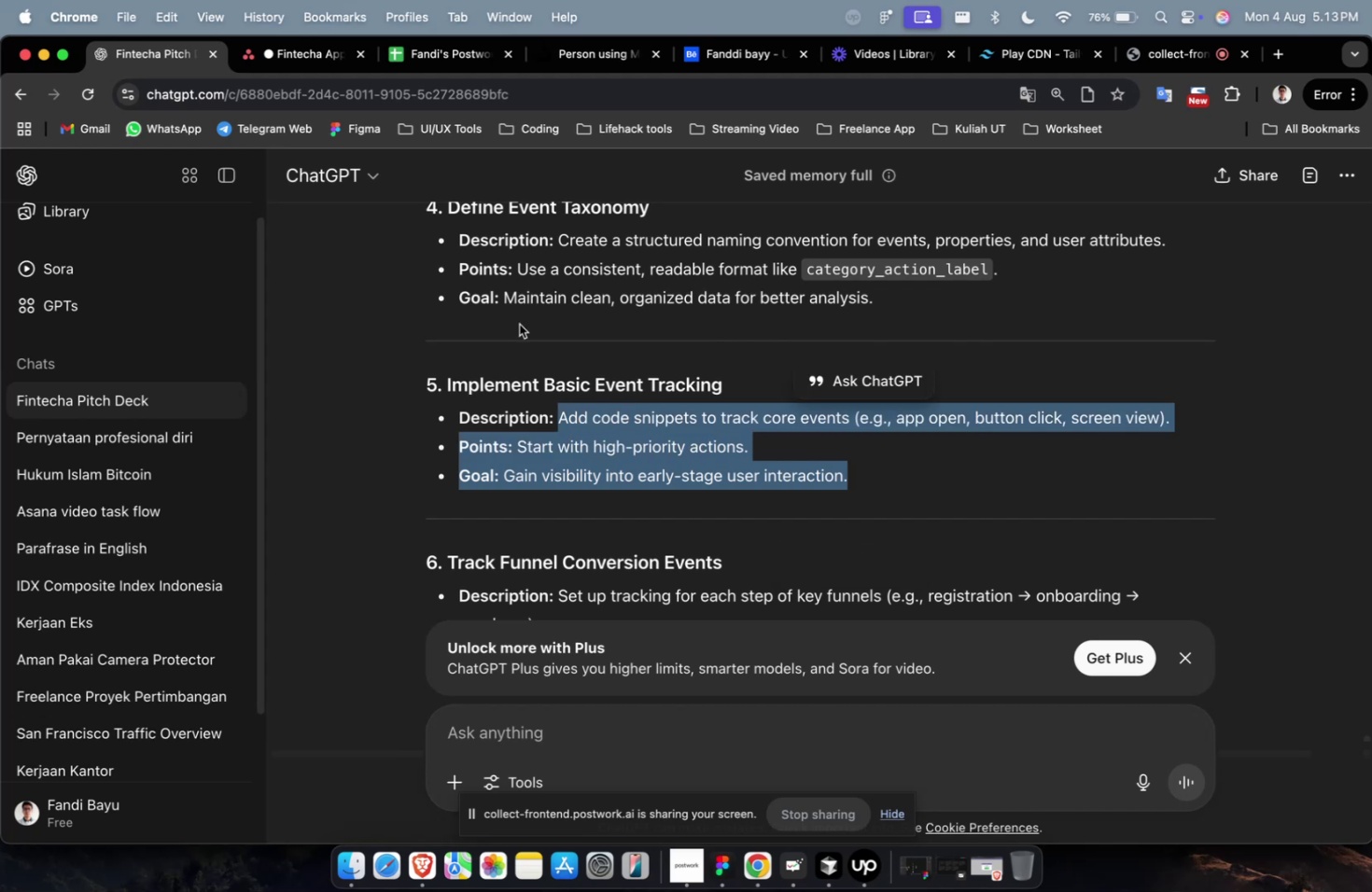 
key(Meta+C)
 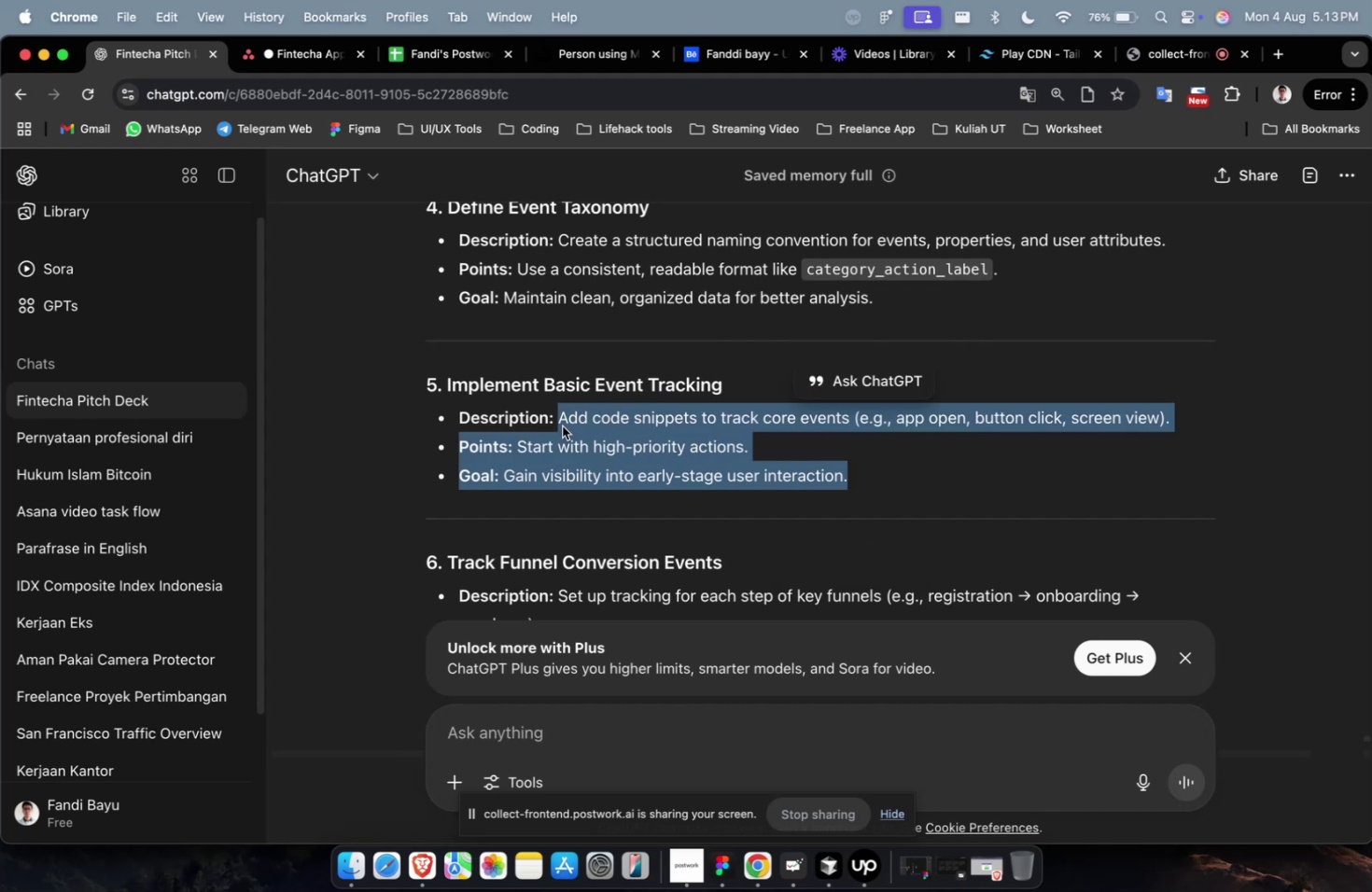 
key(Meta+C)
 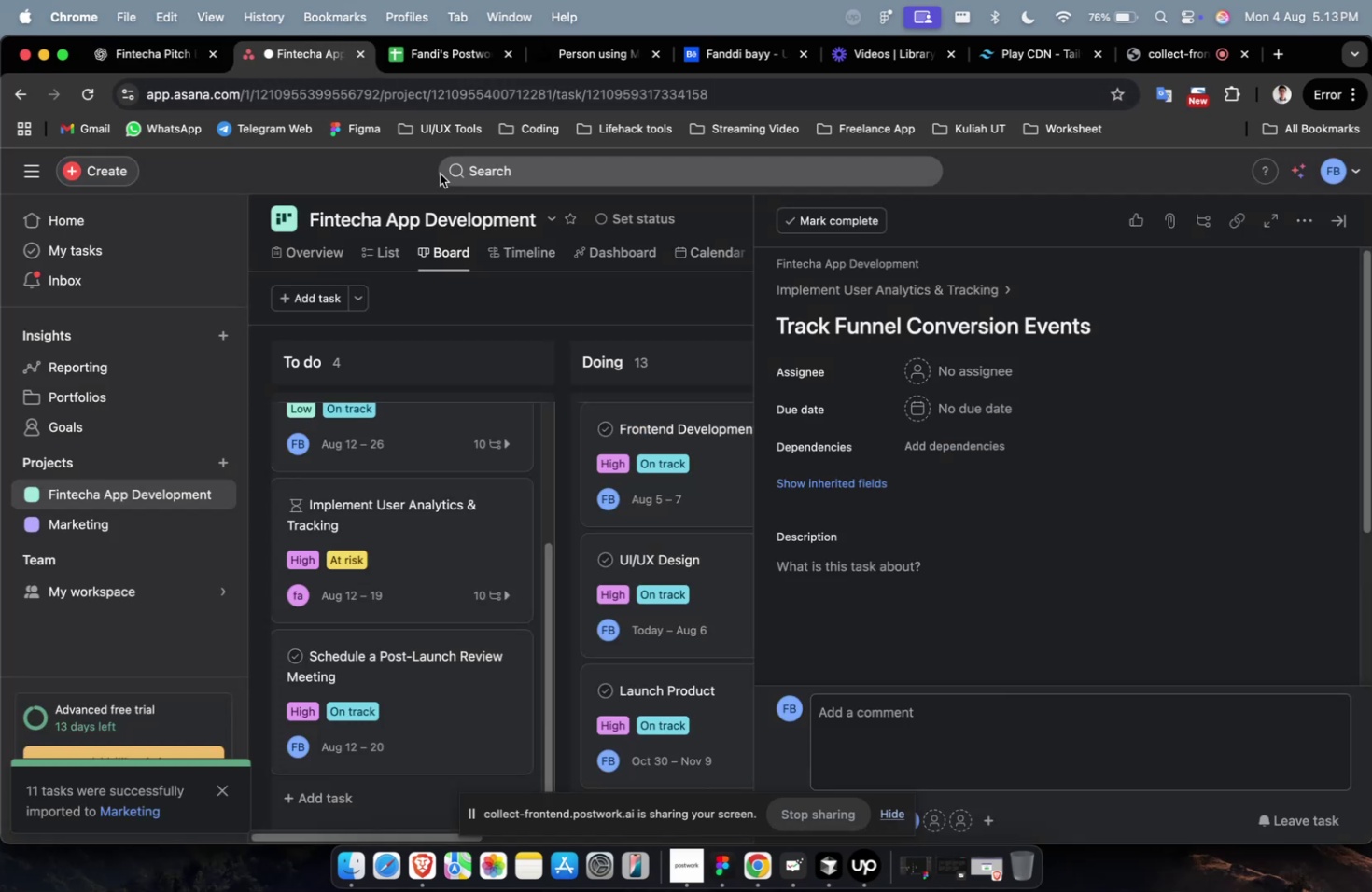 
triple_click([854, 607])
 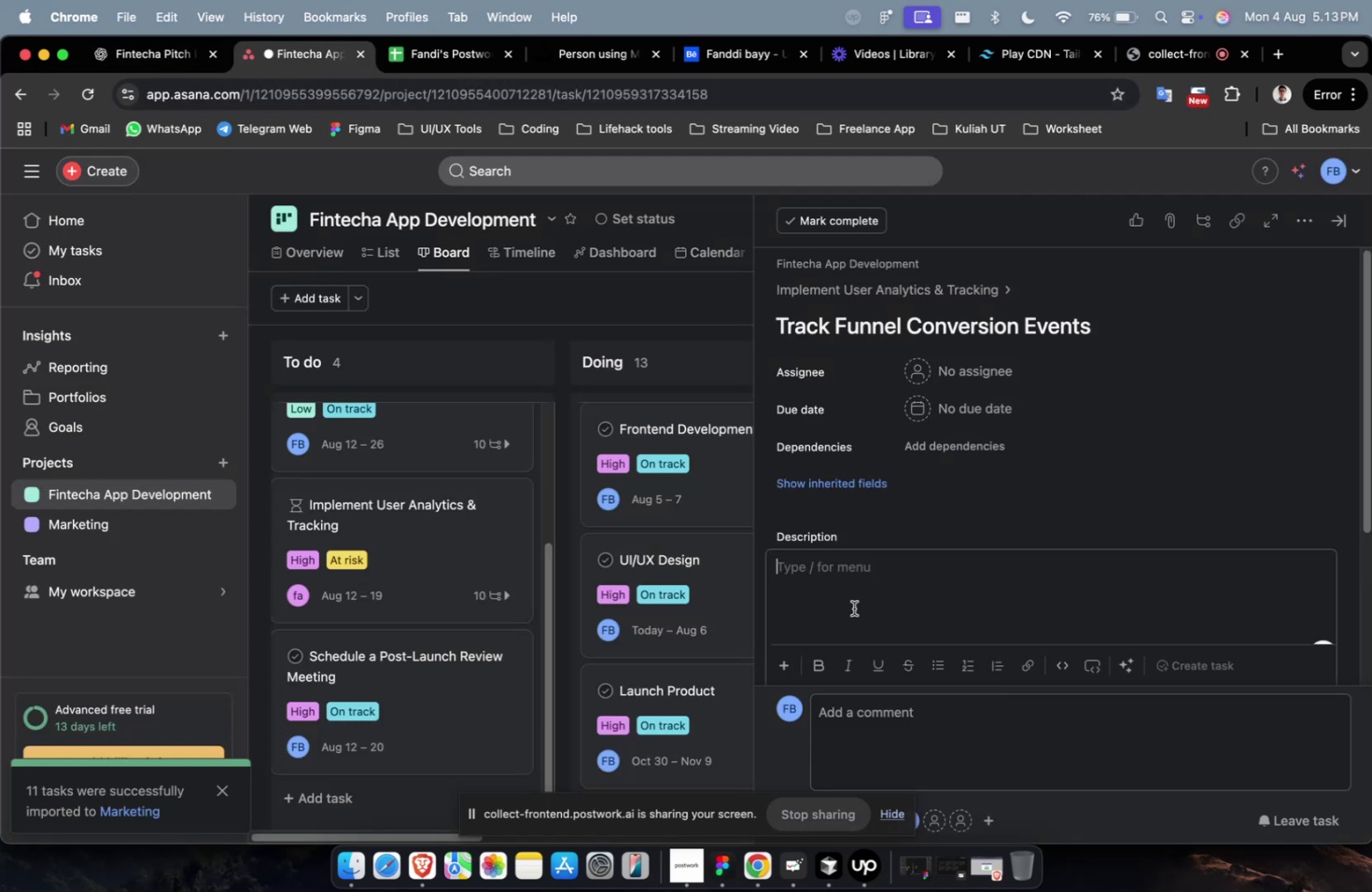 
key(Meta+V)
 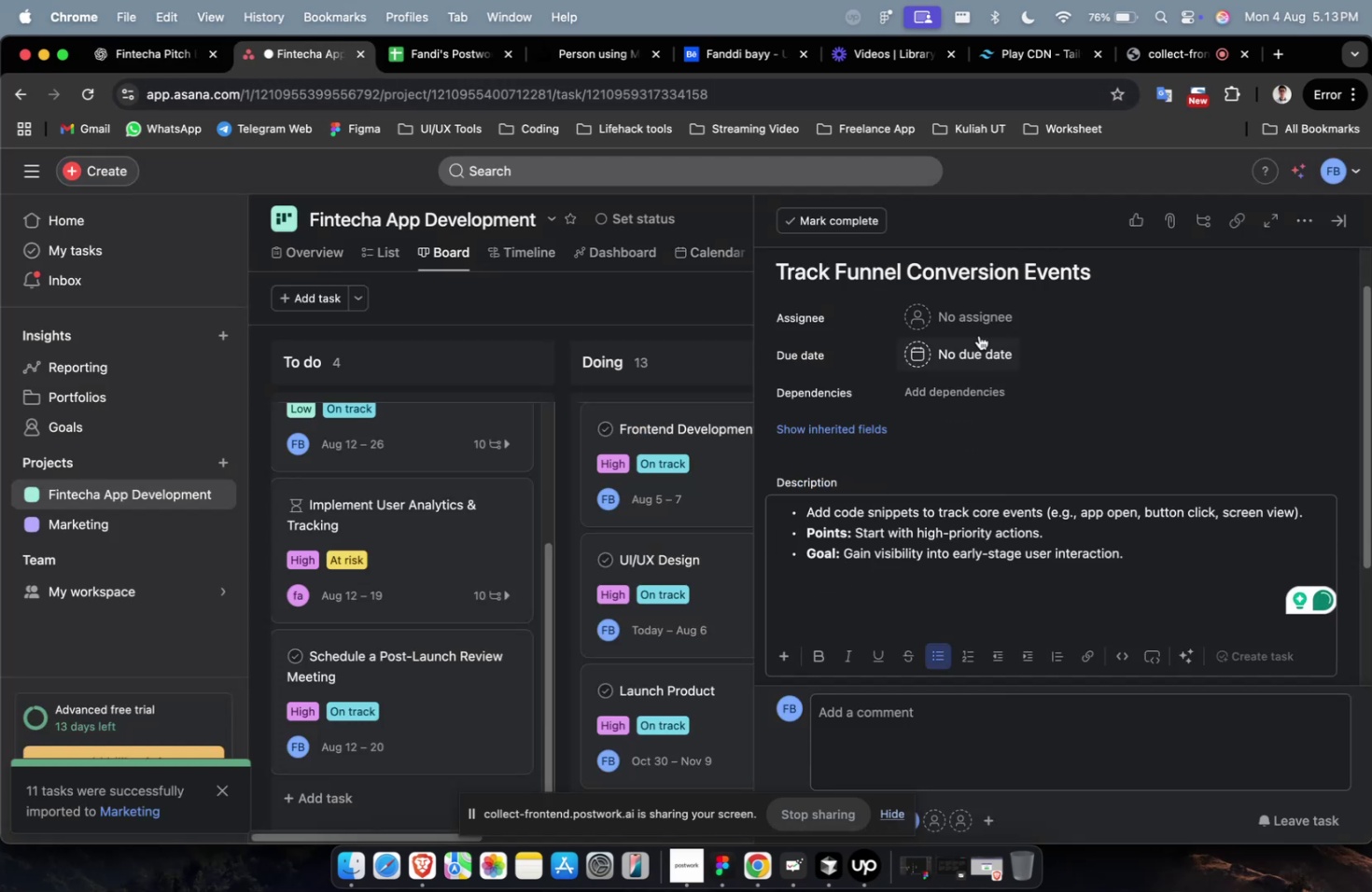 
left_click([973, 321])
 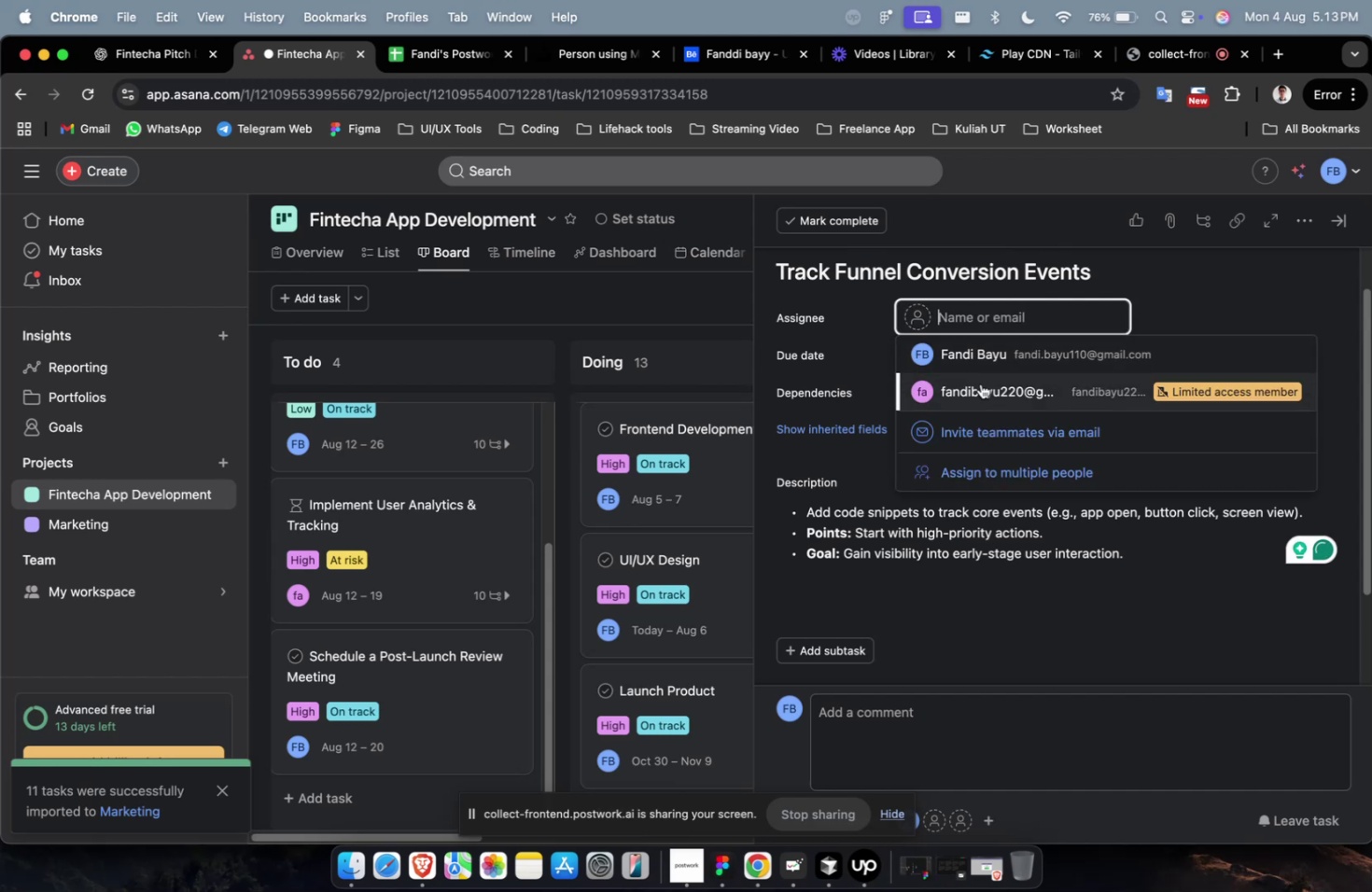 
double_click([981, 371])
 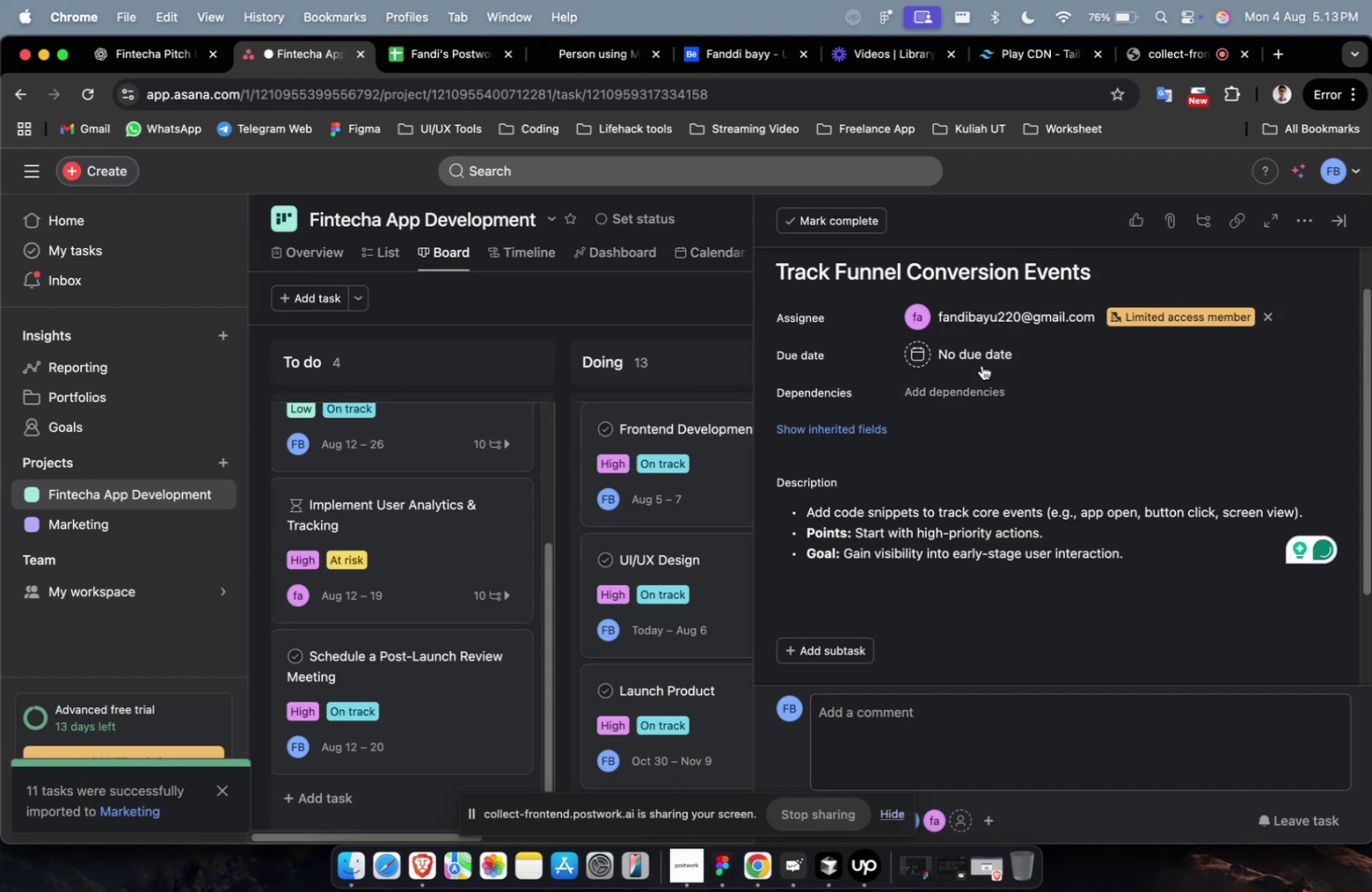 
triple_click([980, 361])
 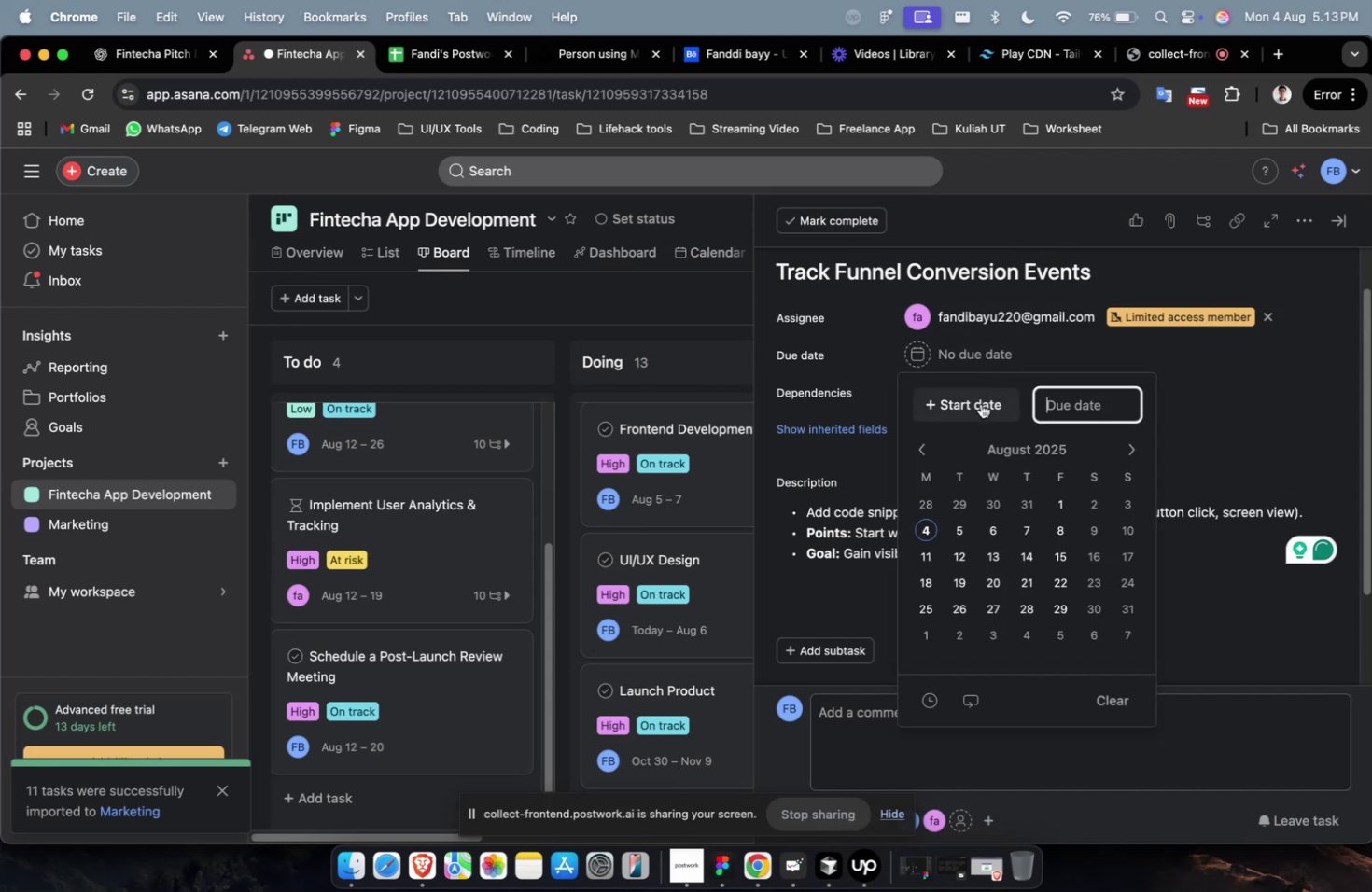 
triple_click([980, 407])
 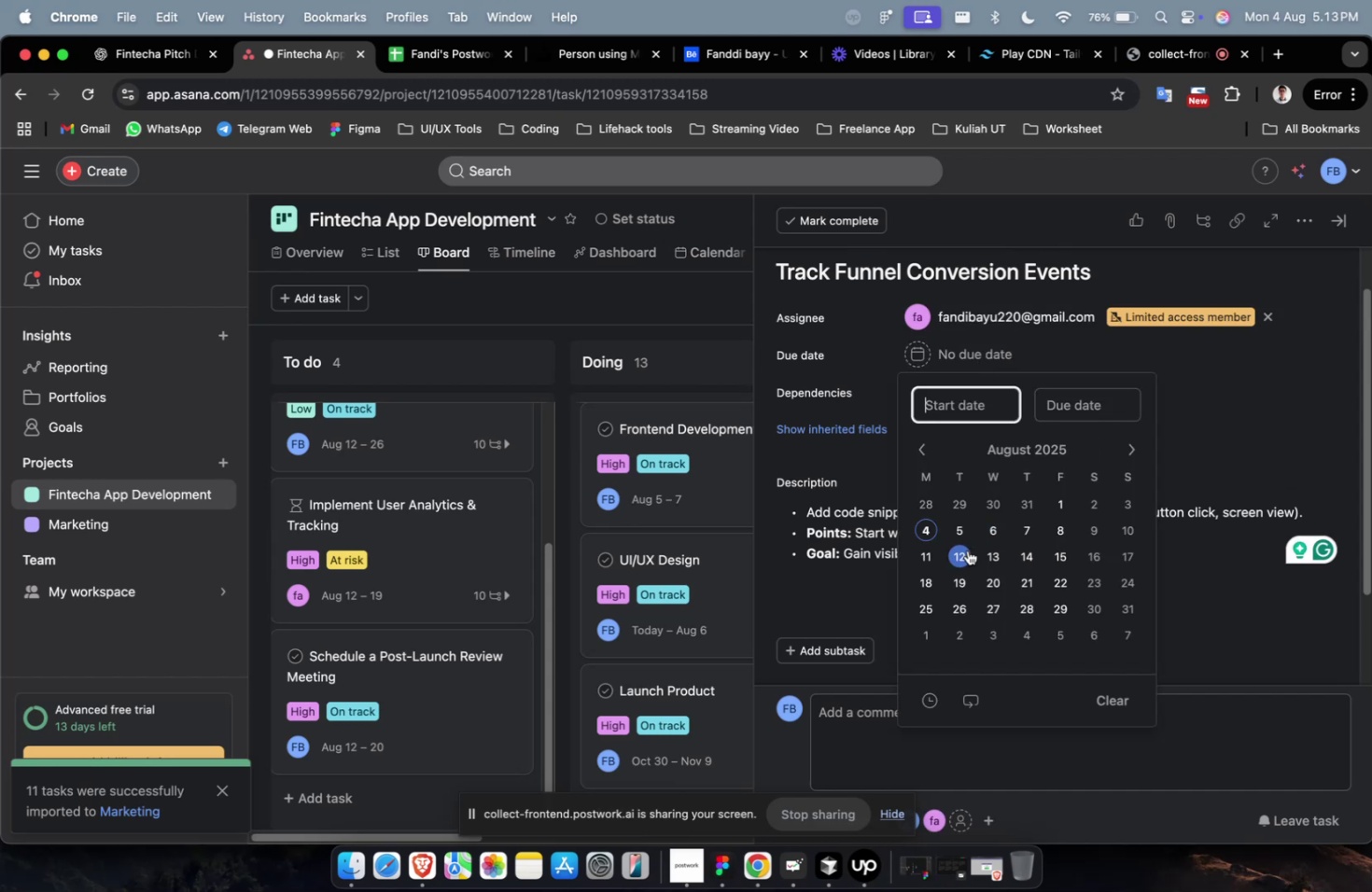 
triple_click([960, 552])
 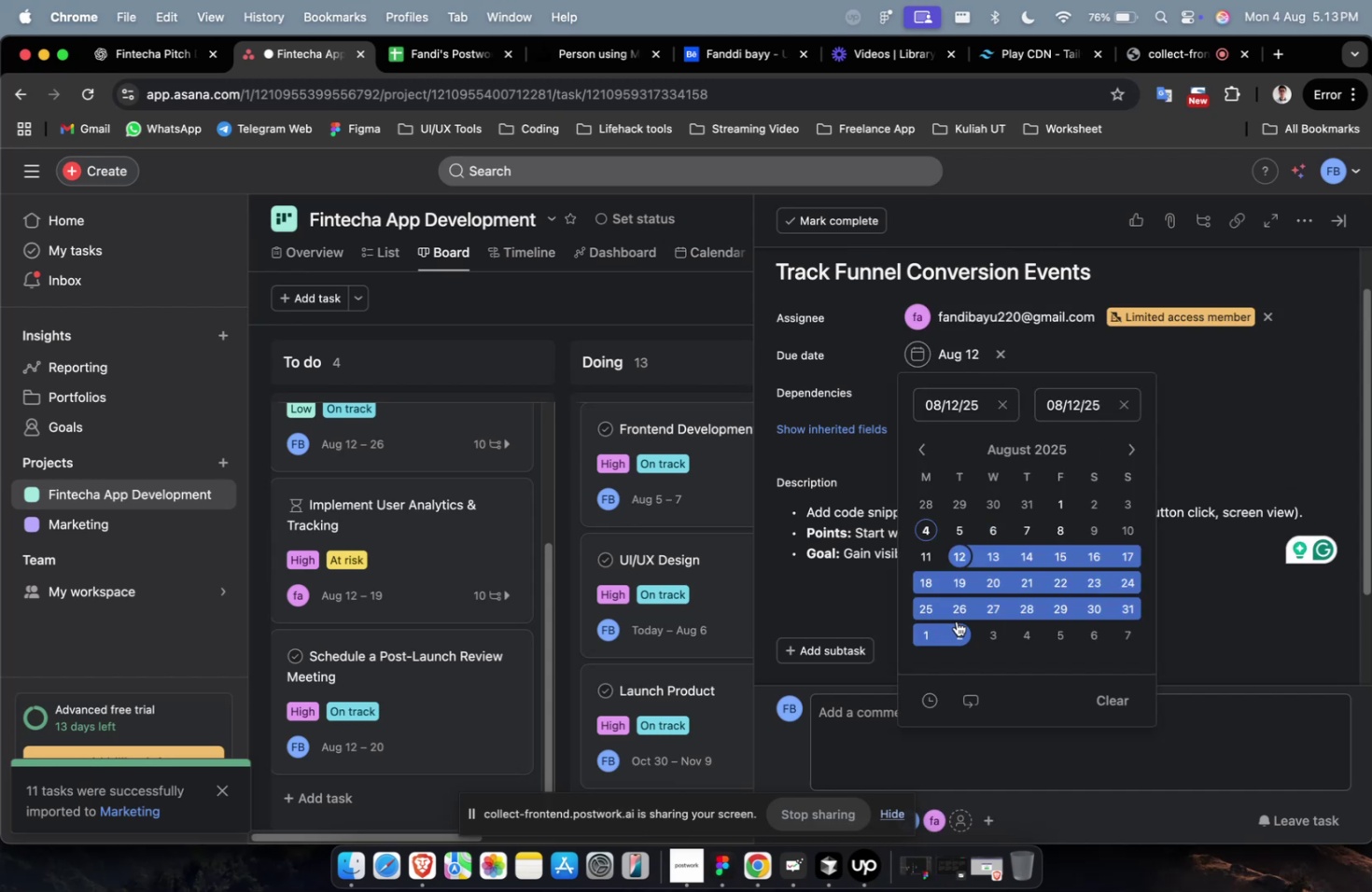 
left_click([957, 615])
 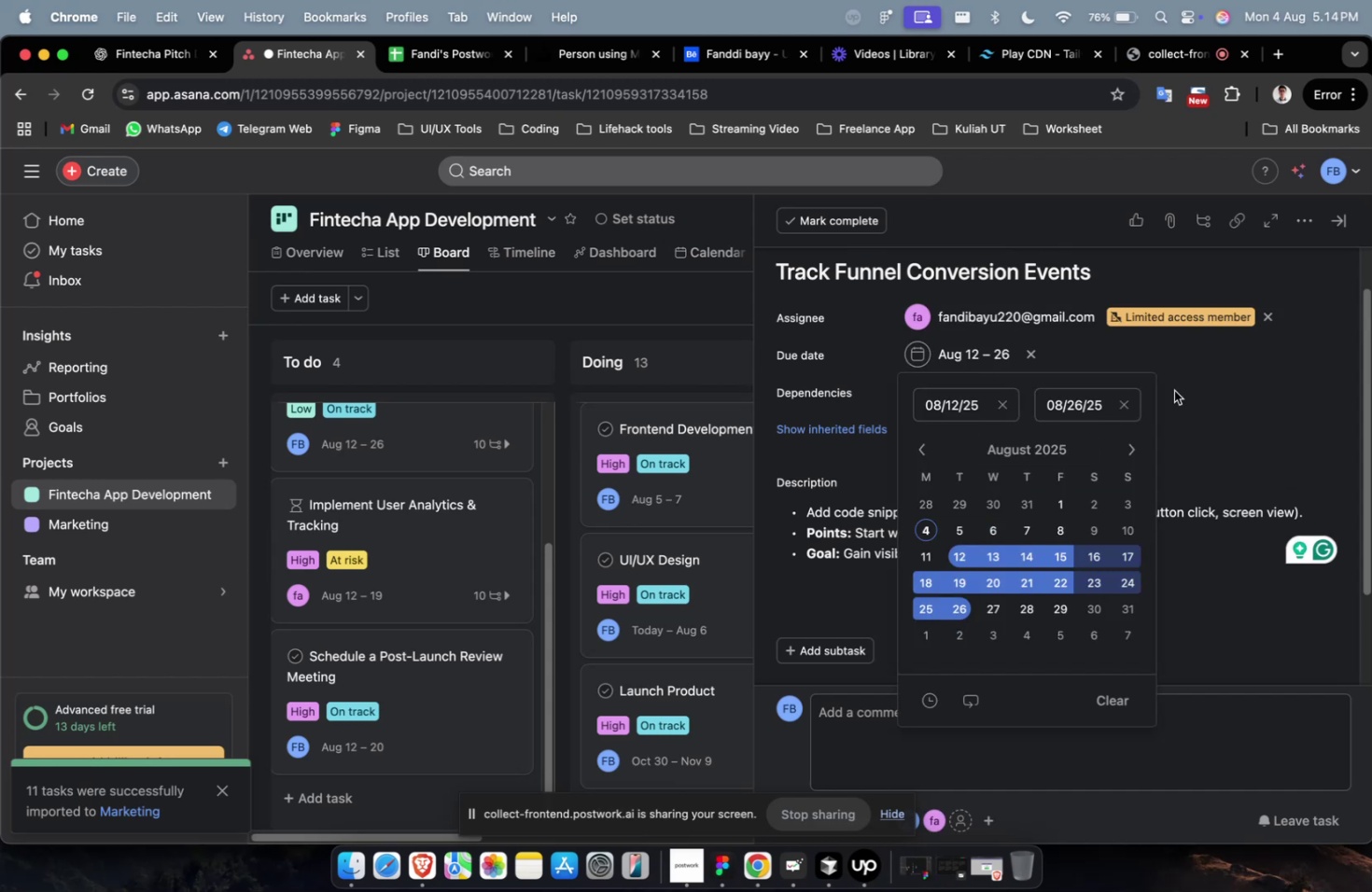 
double_click([1218, 379])
 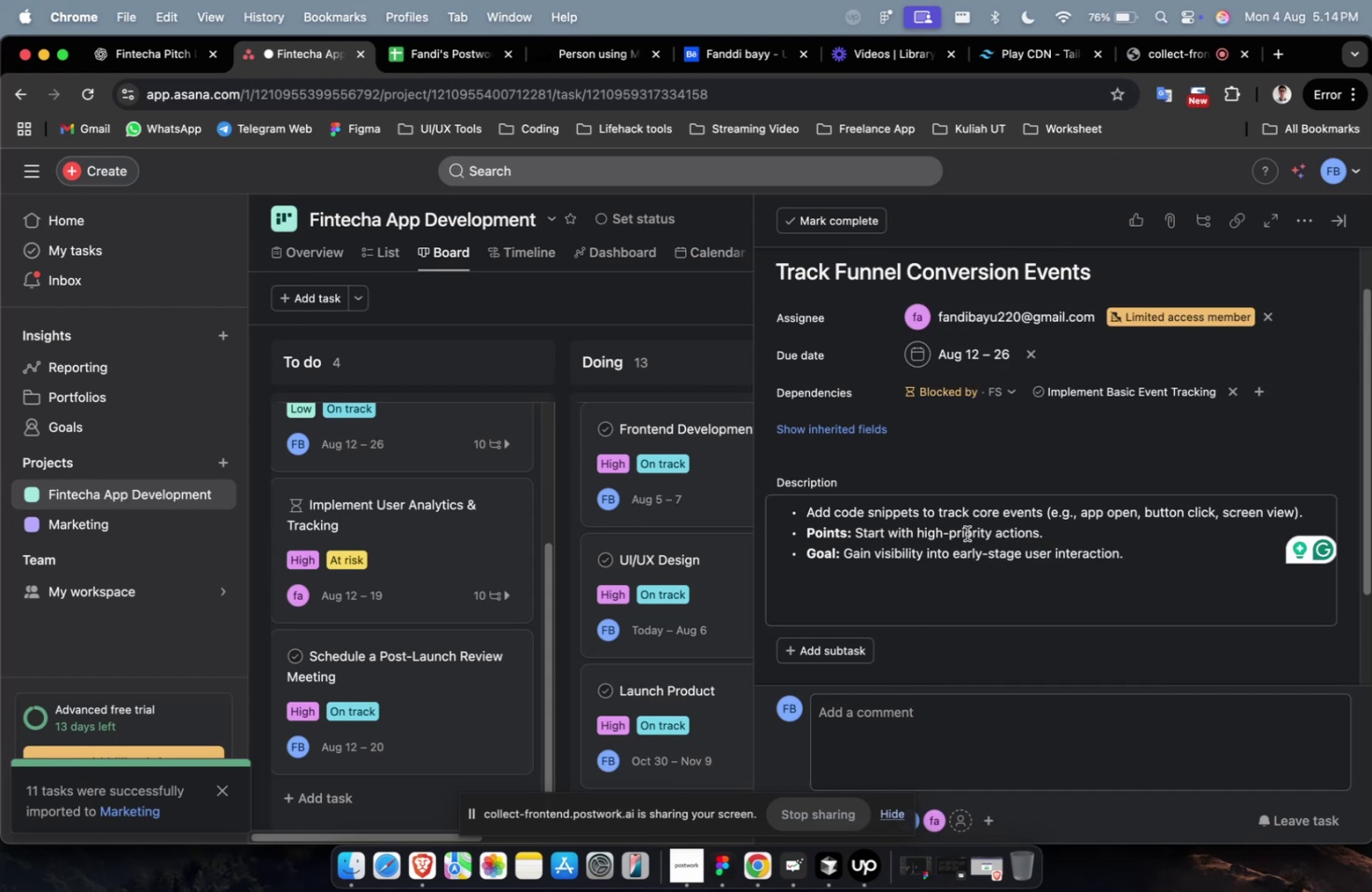 
scroll: coordinate [965, 523], scroll_direction: down, amount: 13.0
 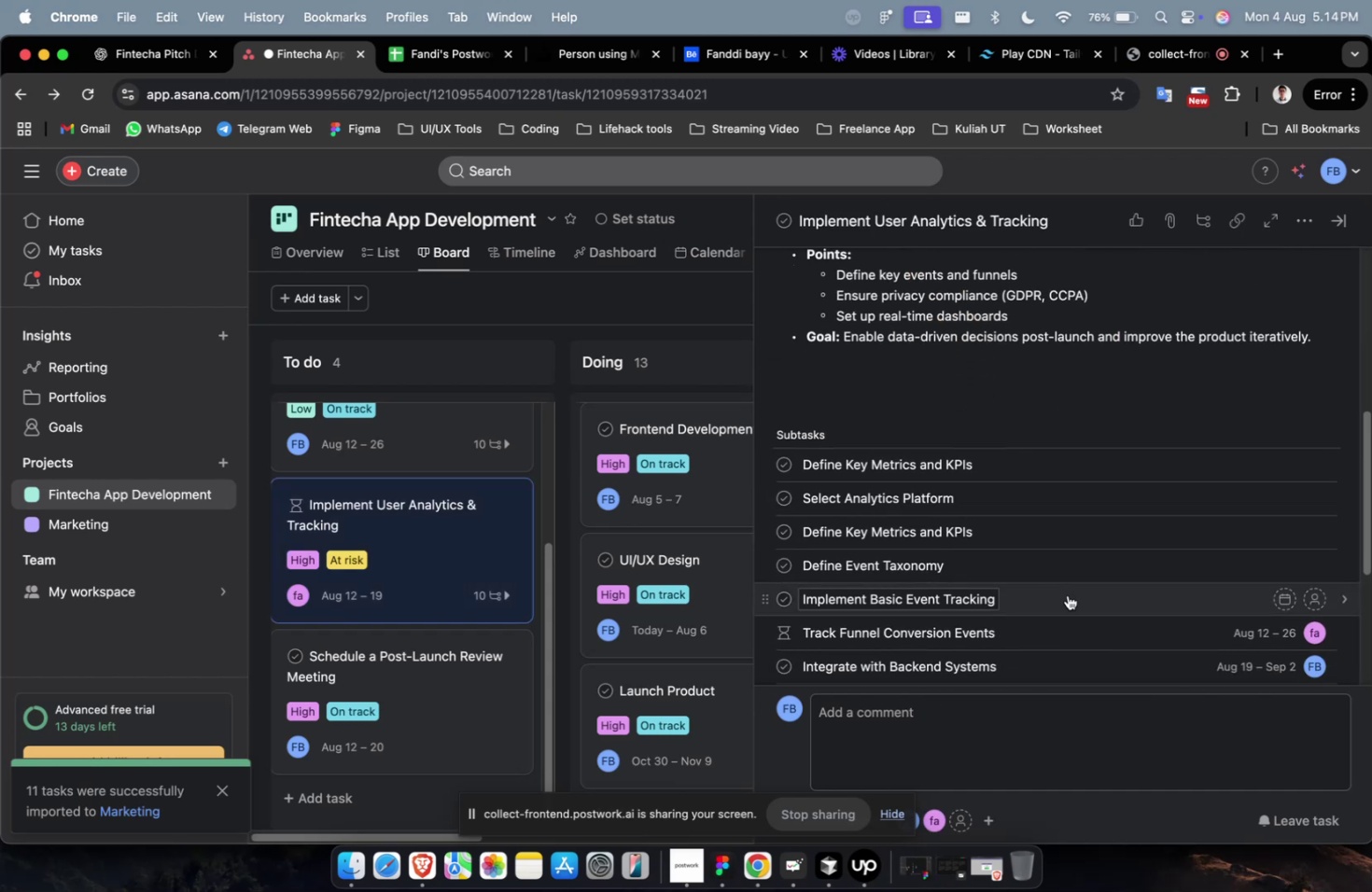 
left_click([1068, 595])
 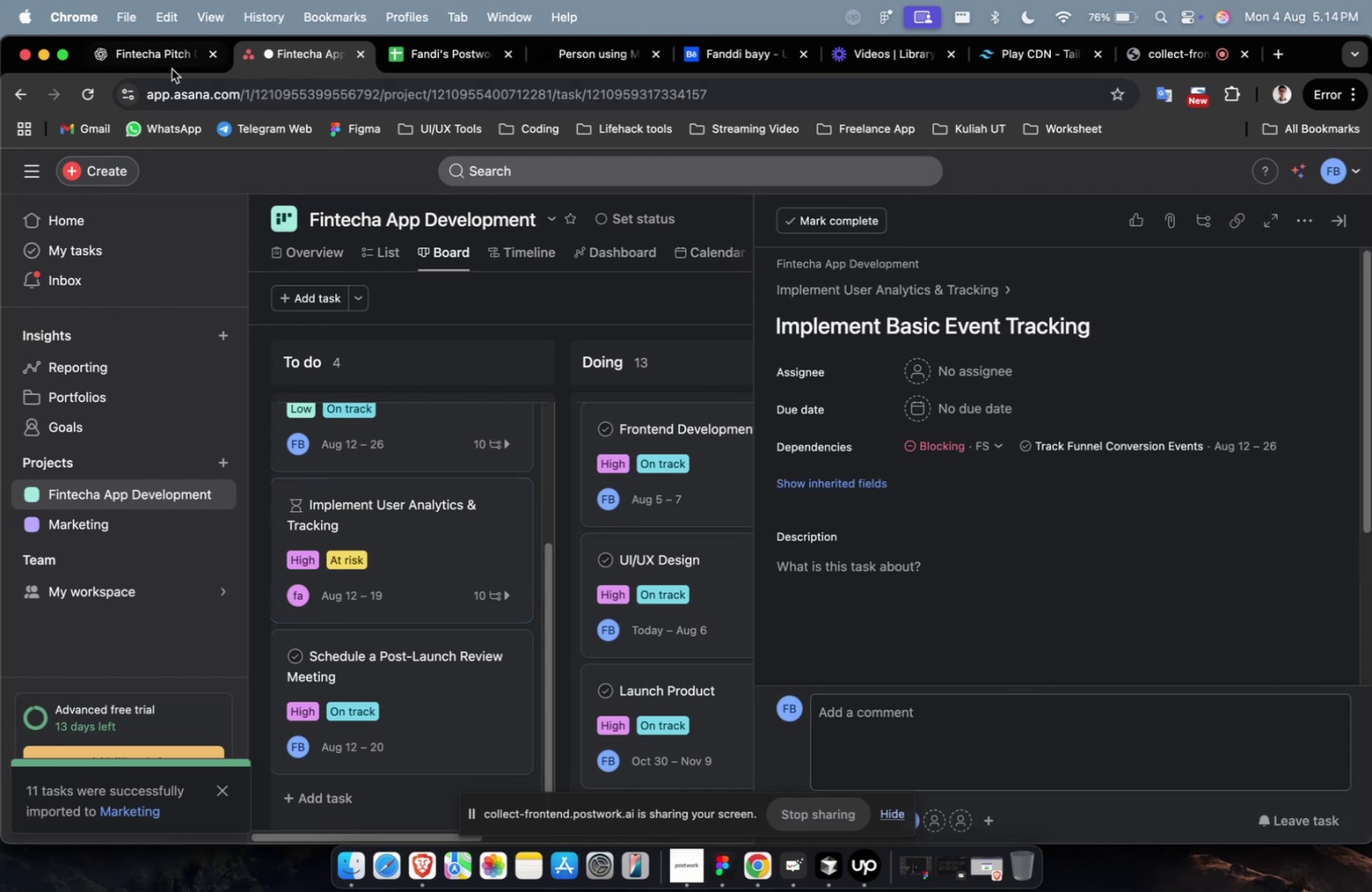 
left_click([165, 69])
 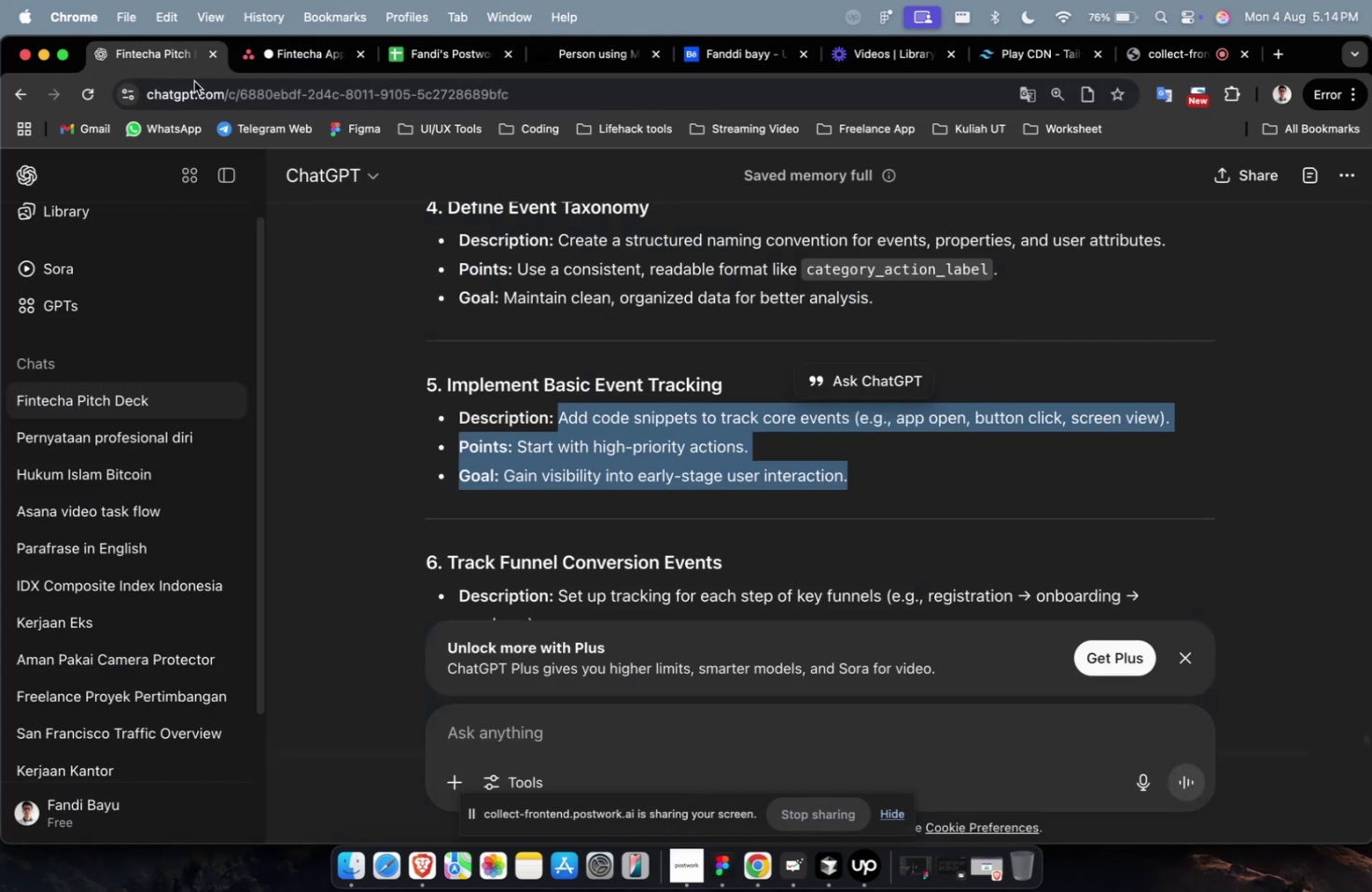 
scroll: coordinate [755, 353], scroll_direction: up, amount: 4.0
 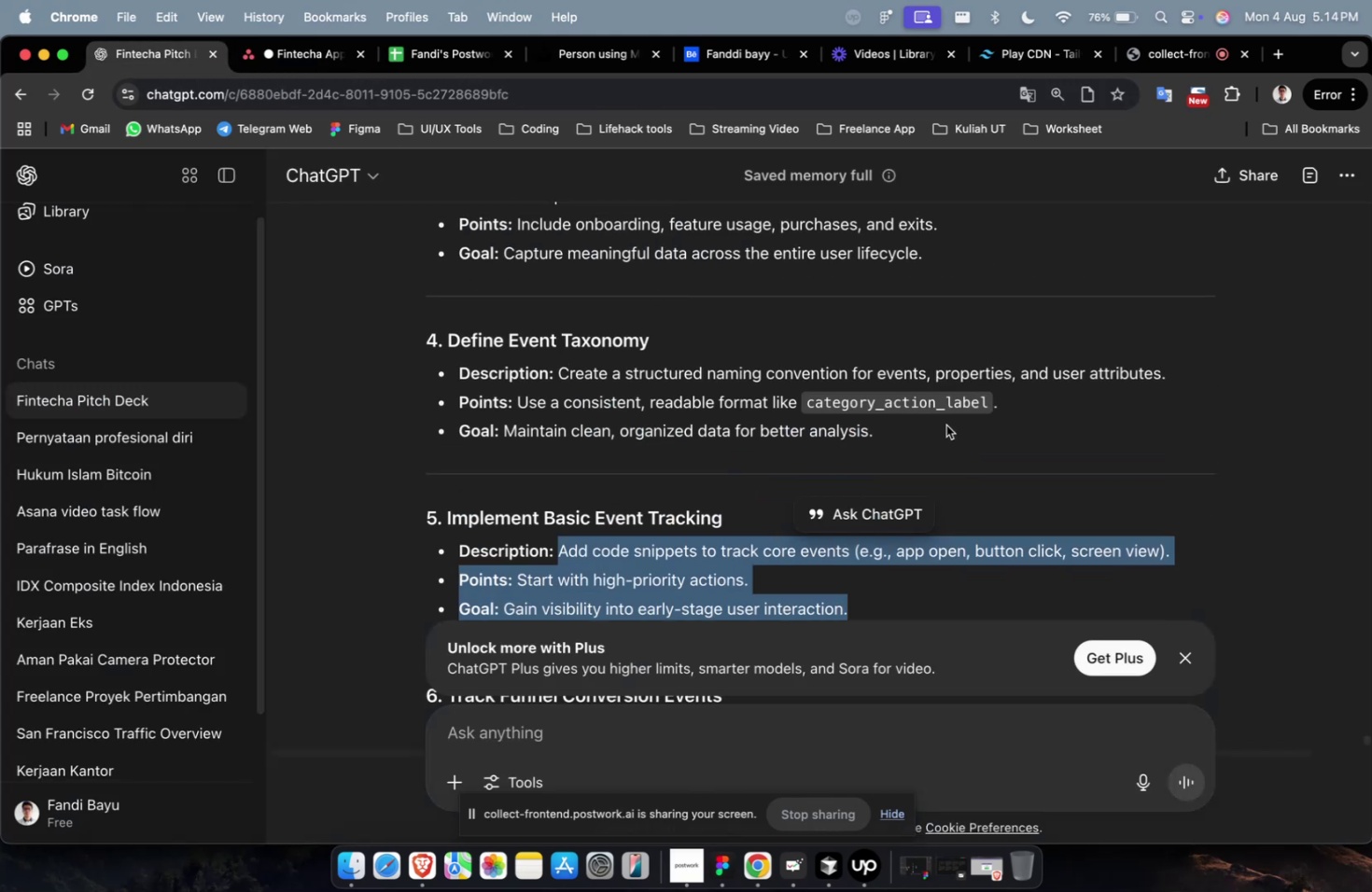 
left_click_drag(start_coordinate=[927, 429], to_coordinate=[558, 383])
 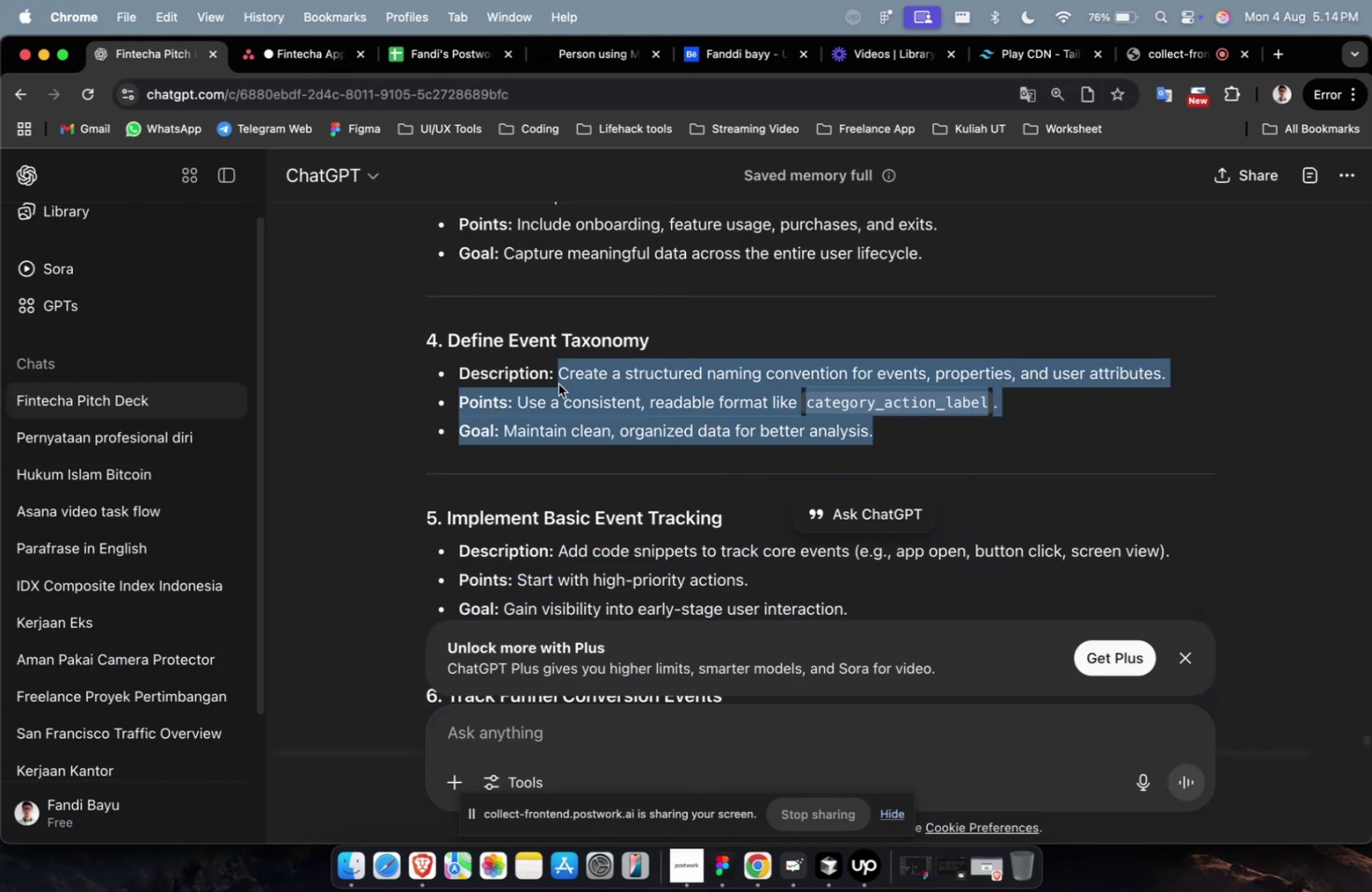 
key(Meta+C)
 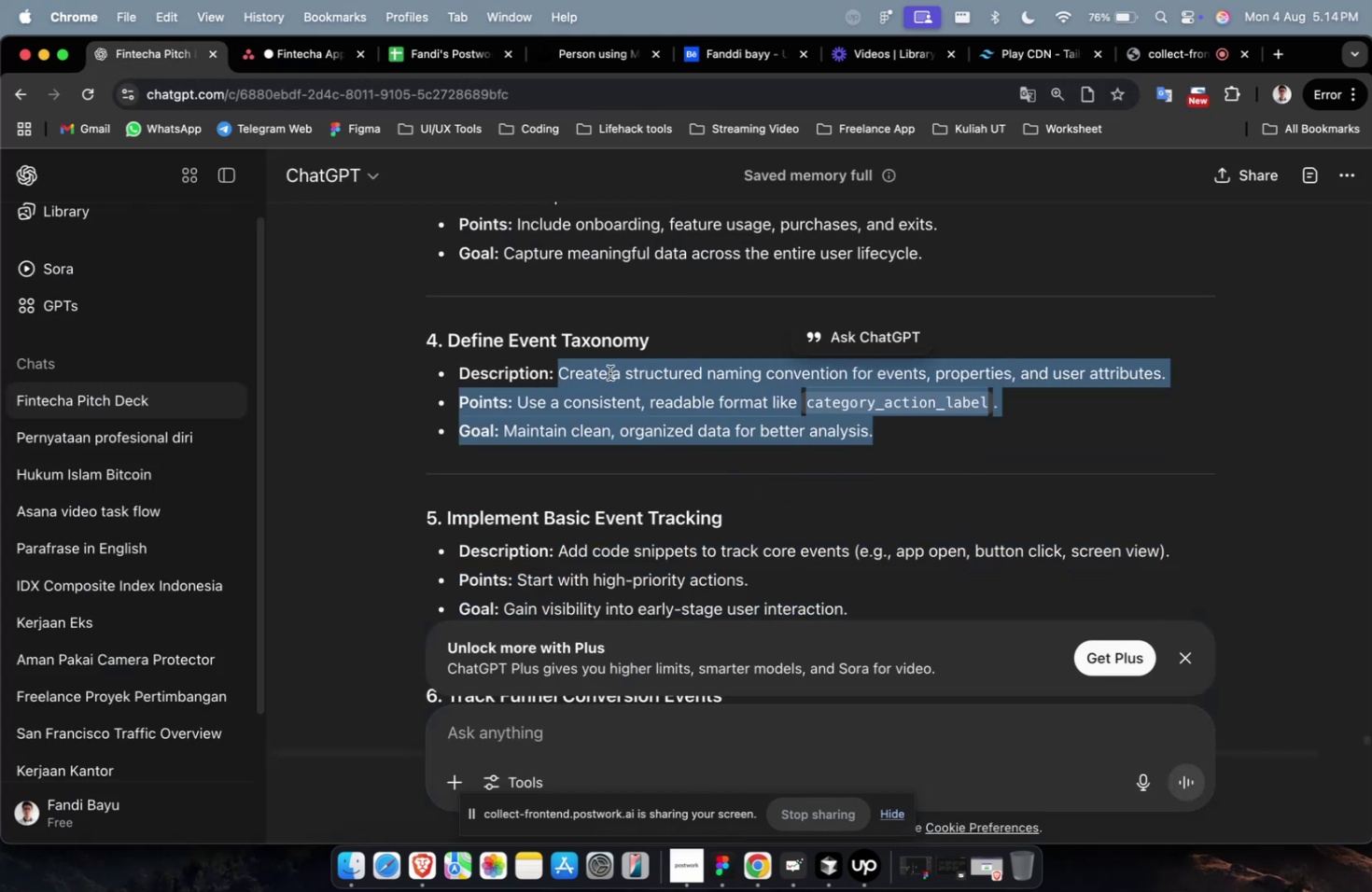 
key(Meta+C)
 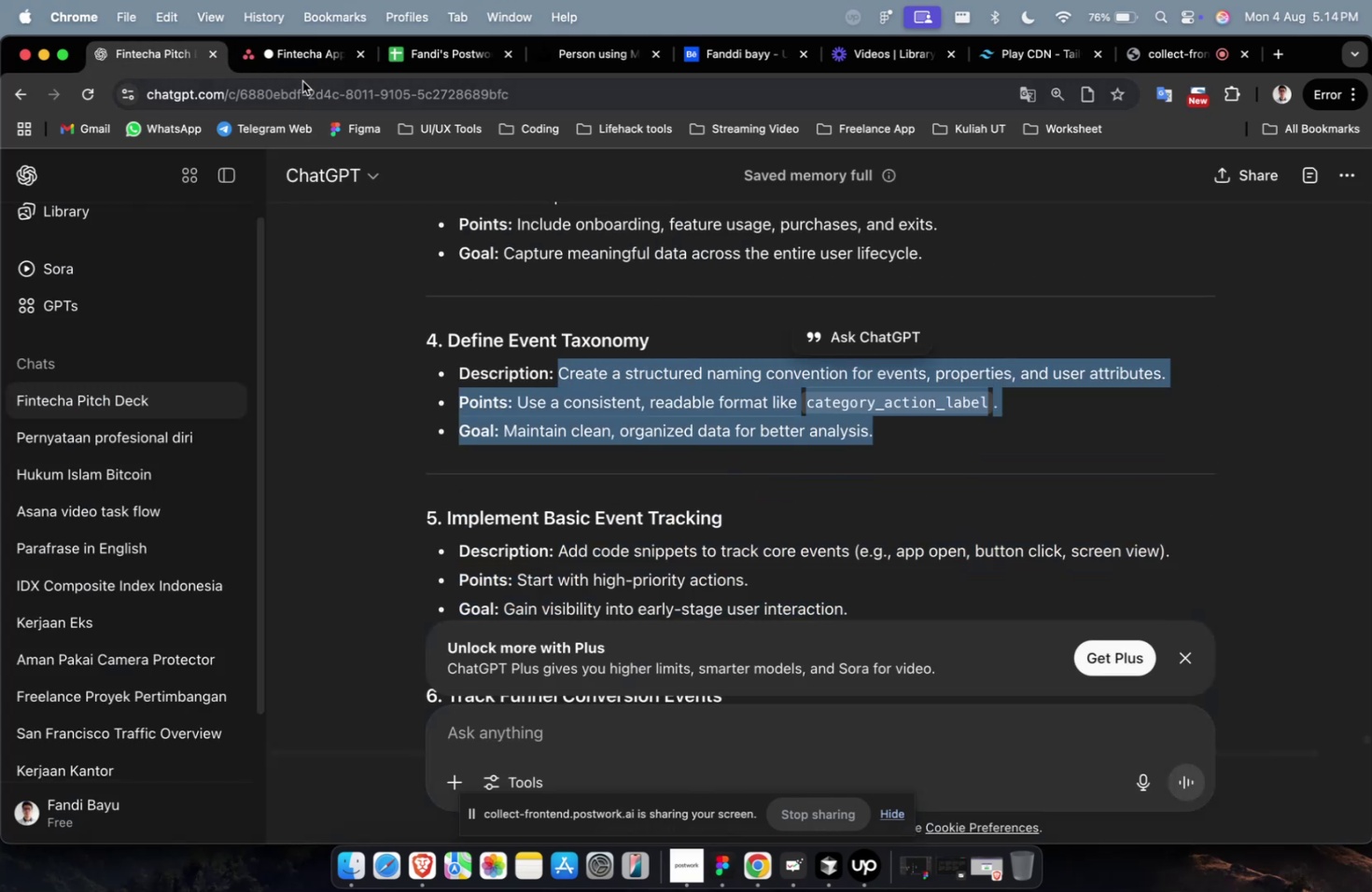 
left_click([304, 72])
 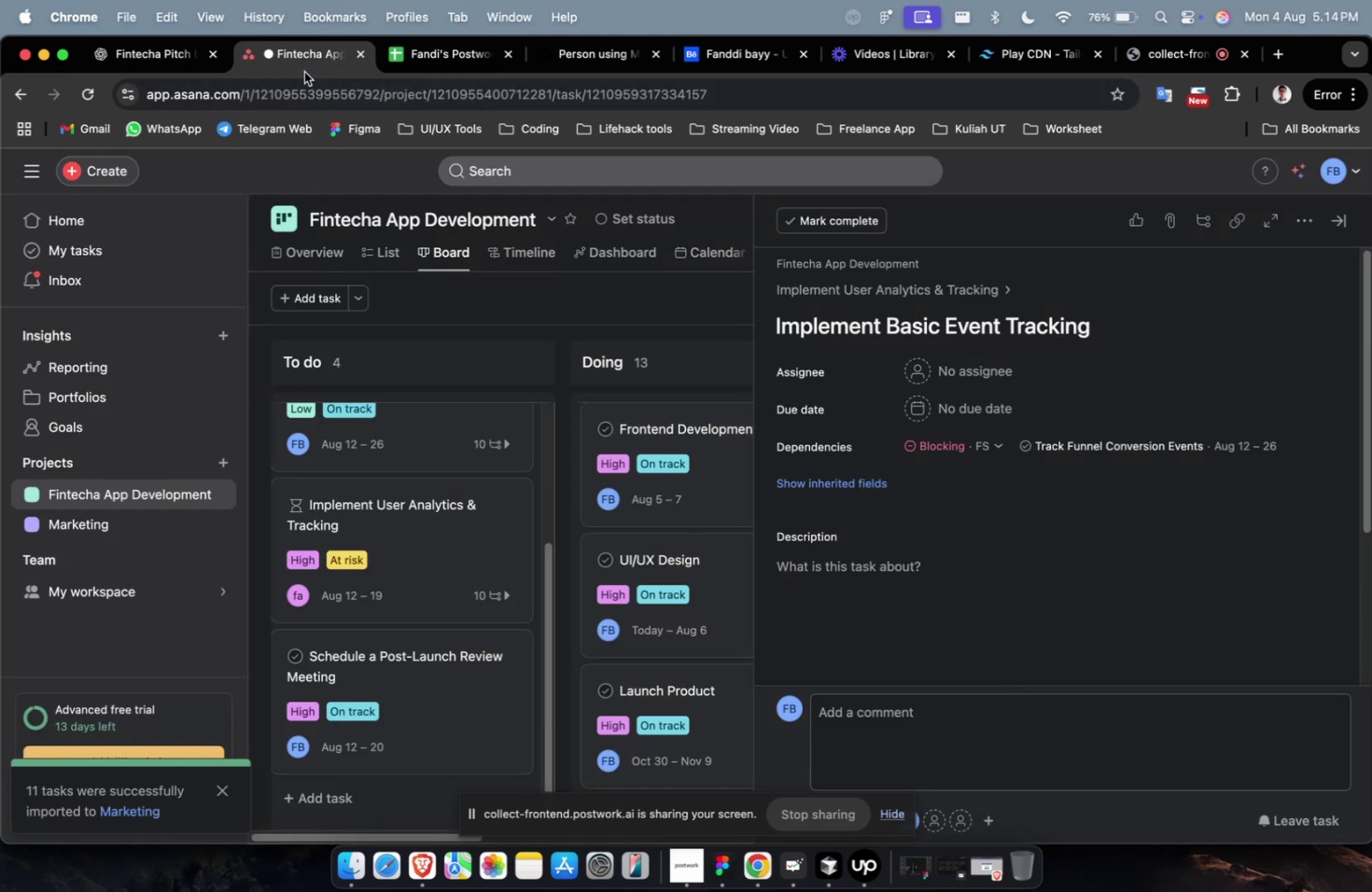 
key(Meta+CommandLeft)
 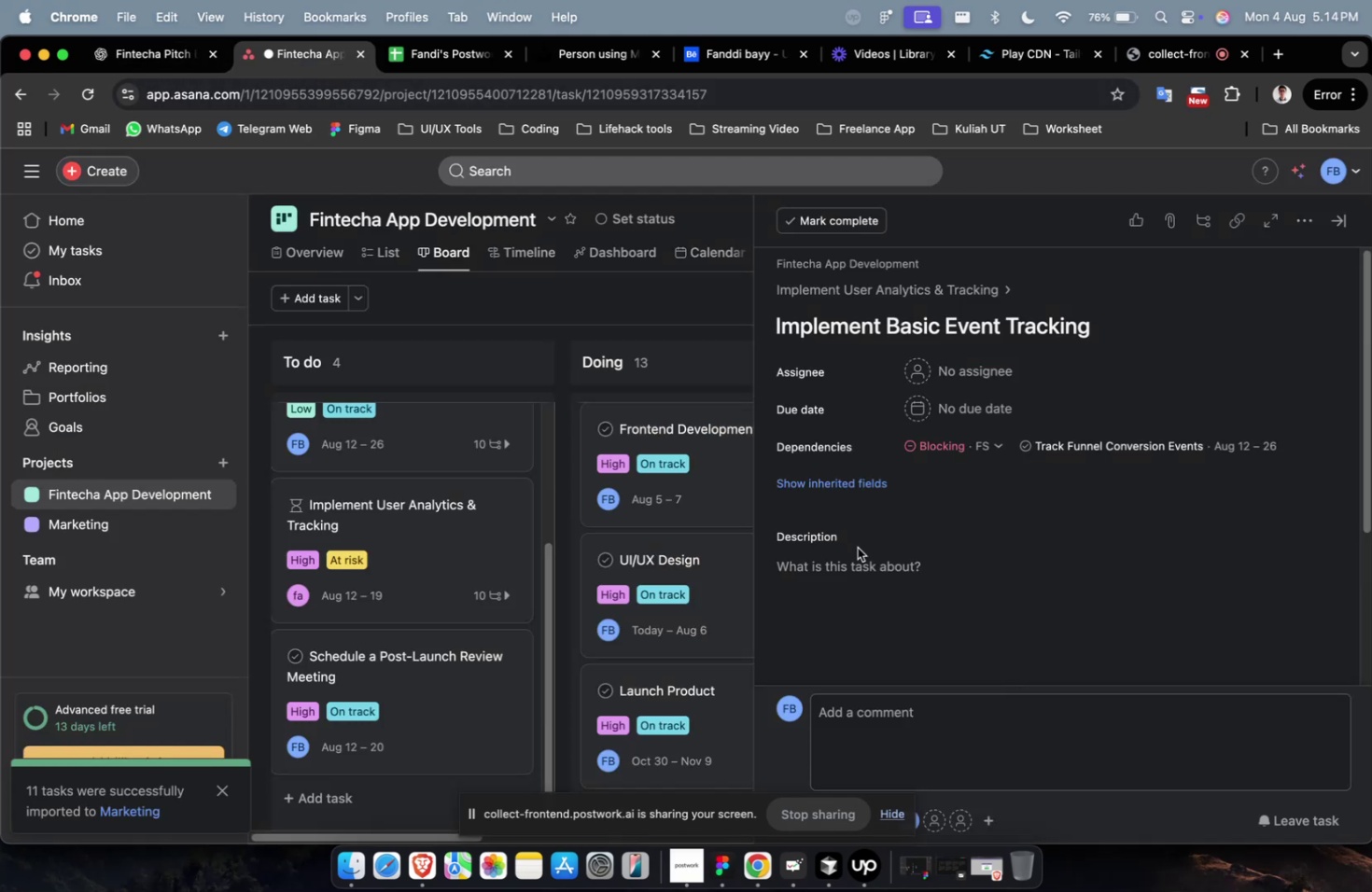 
left_click([882, 599])
 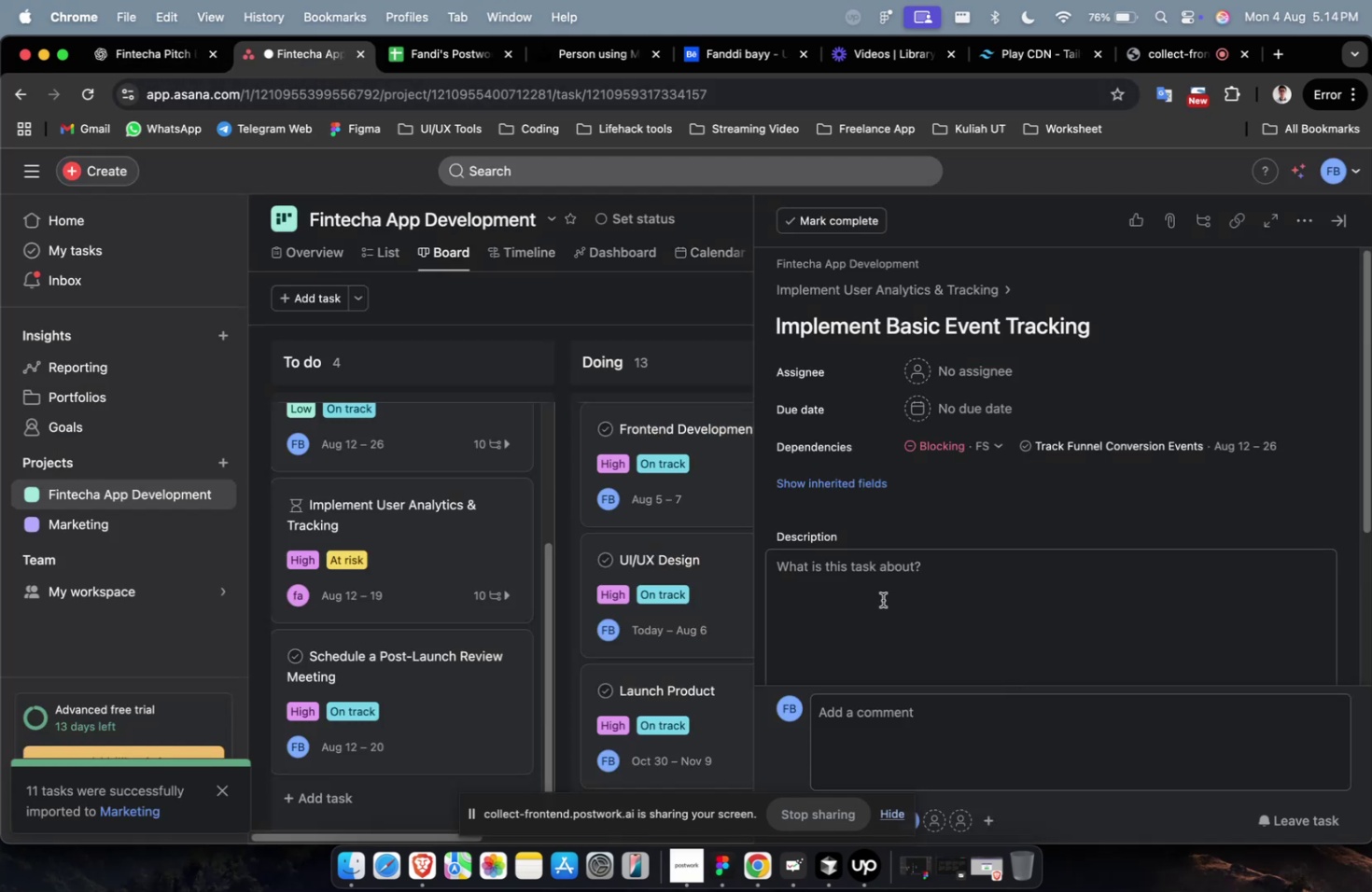 
key(Meta+CommandLeft)
 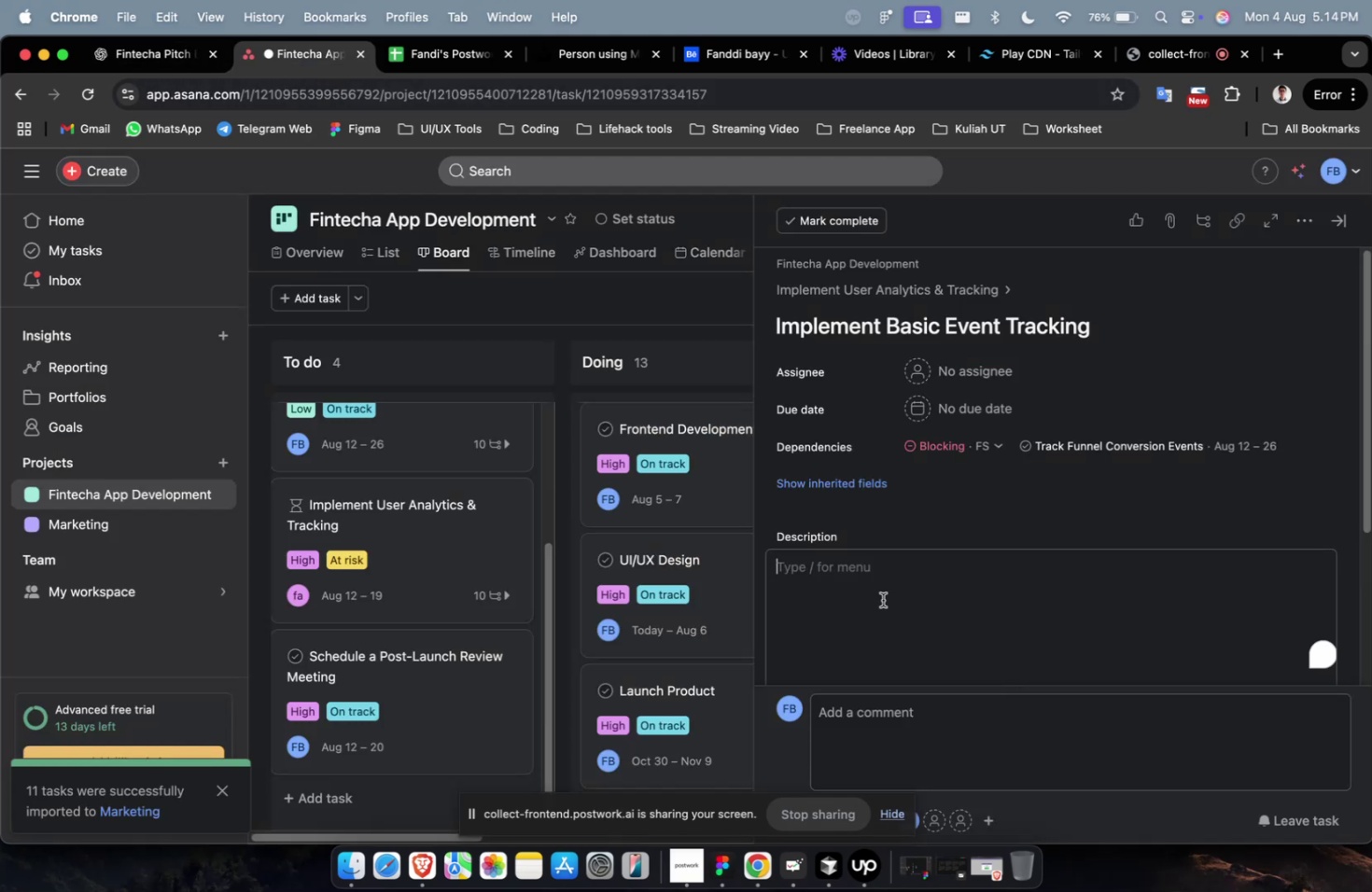 
key(Meta+V)
 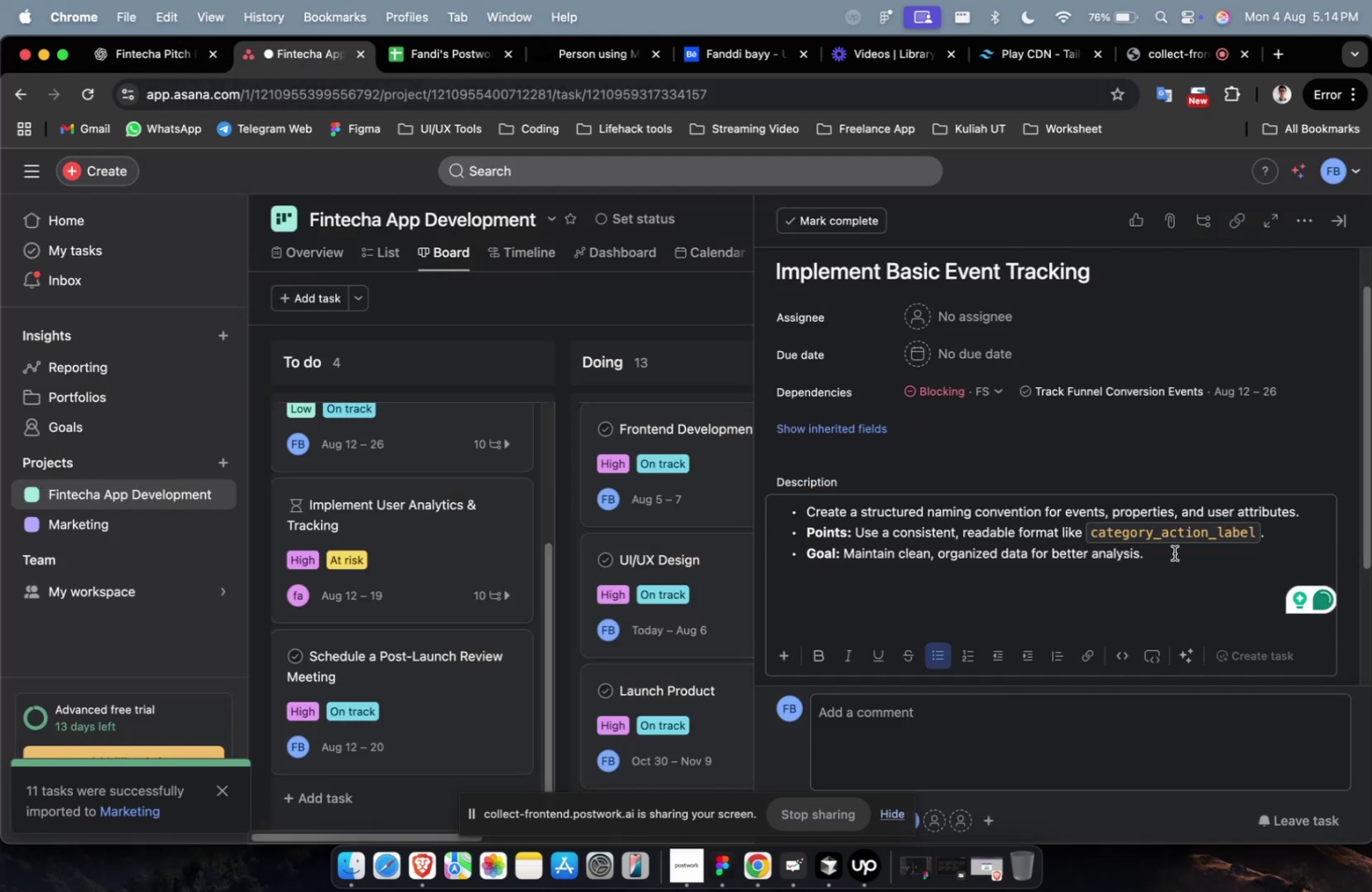 
left_click([1176, 535])
 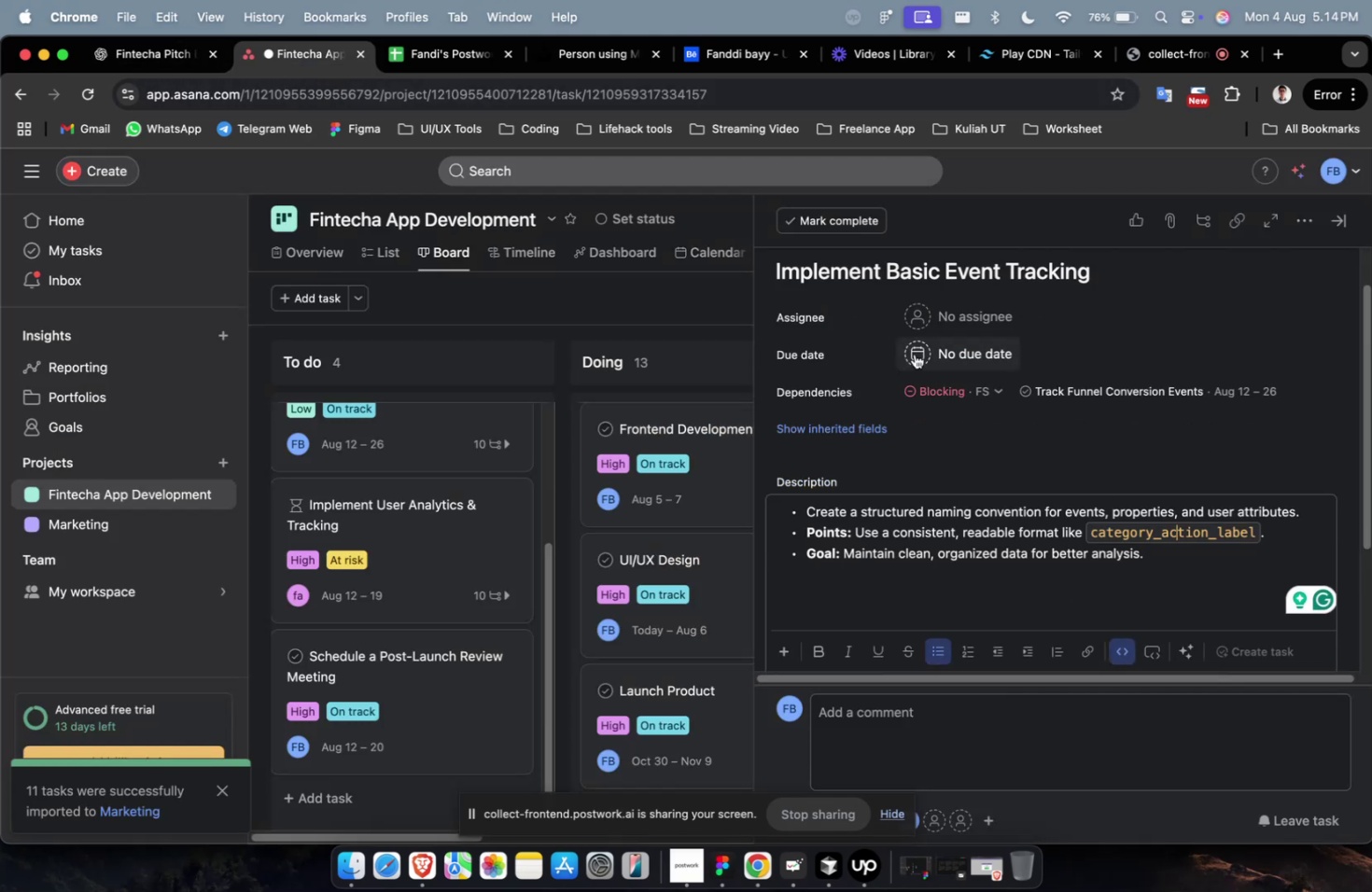 
left_click([931, 328])
 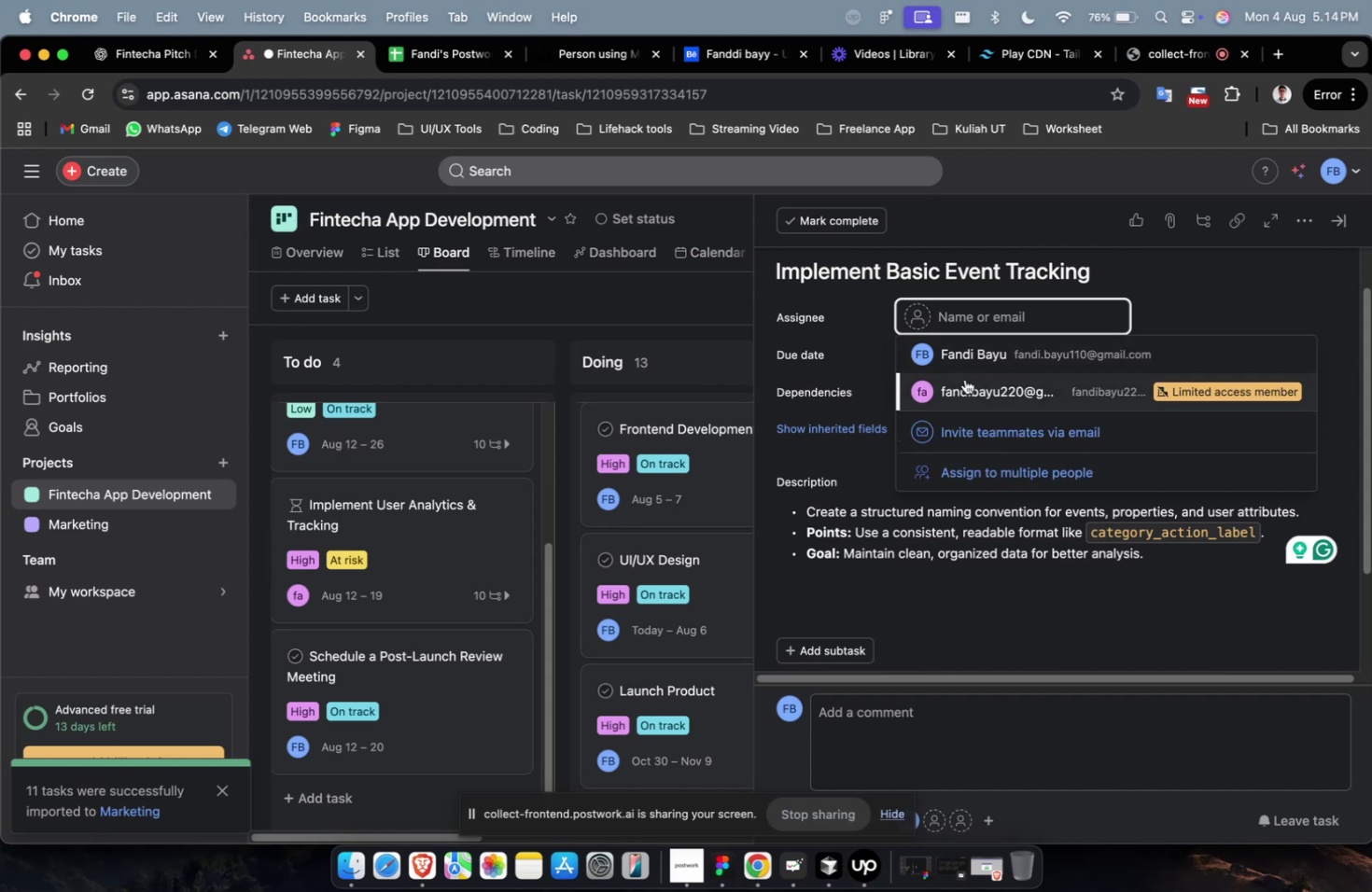 
left_click([969, 358])
 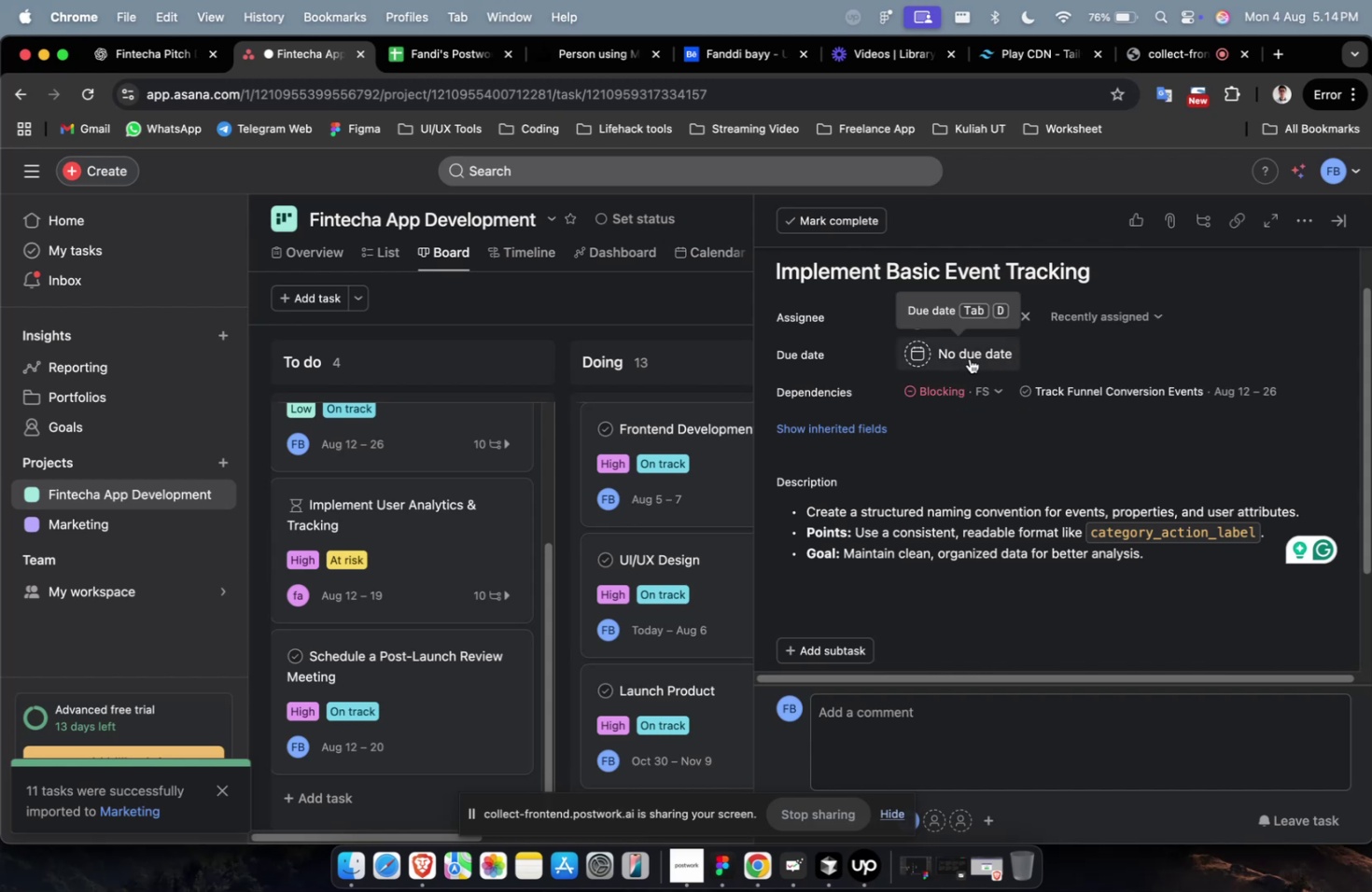 
left_click([965, 362])
 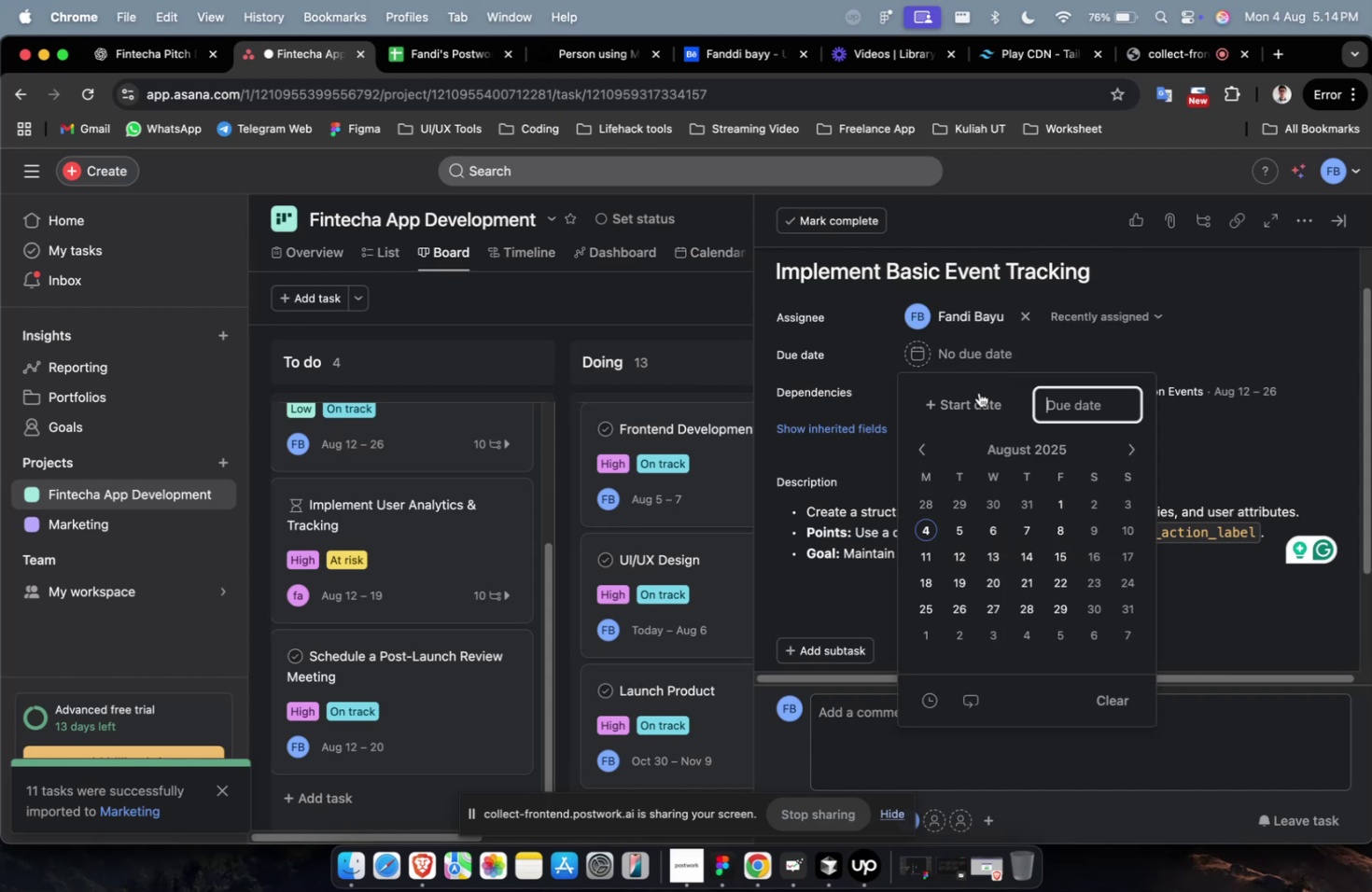 
double_click([979, 396])
 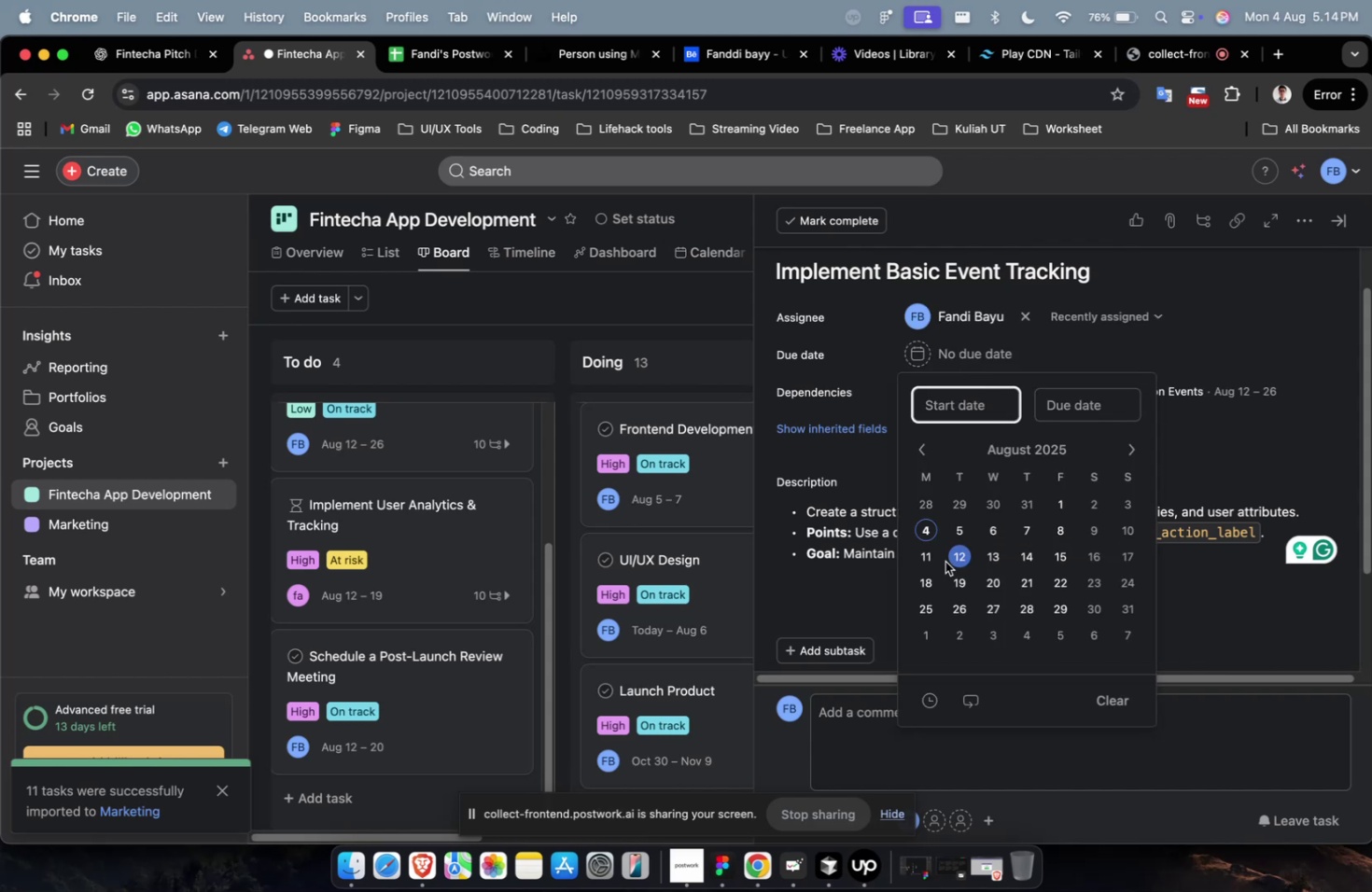 
left_click([959, 554])
 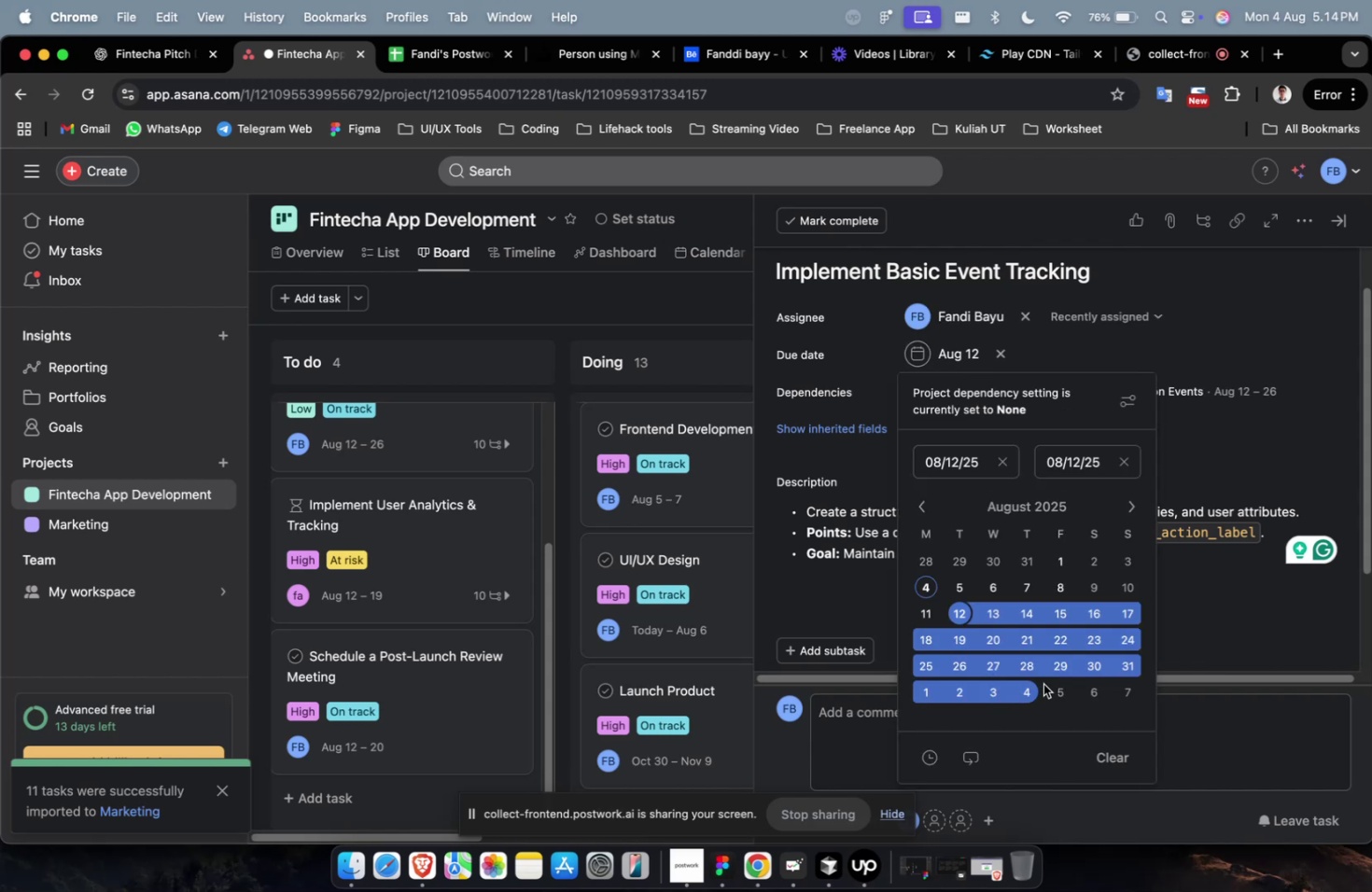 
double_click([1029, 689])
 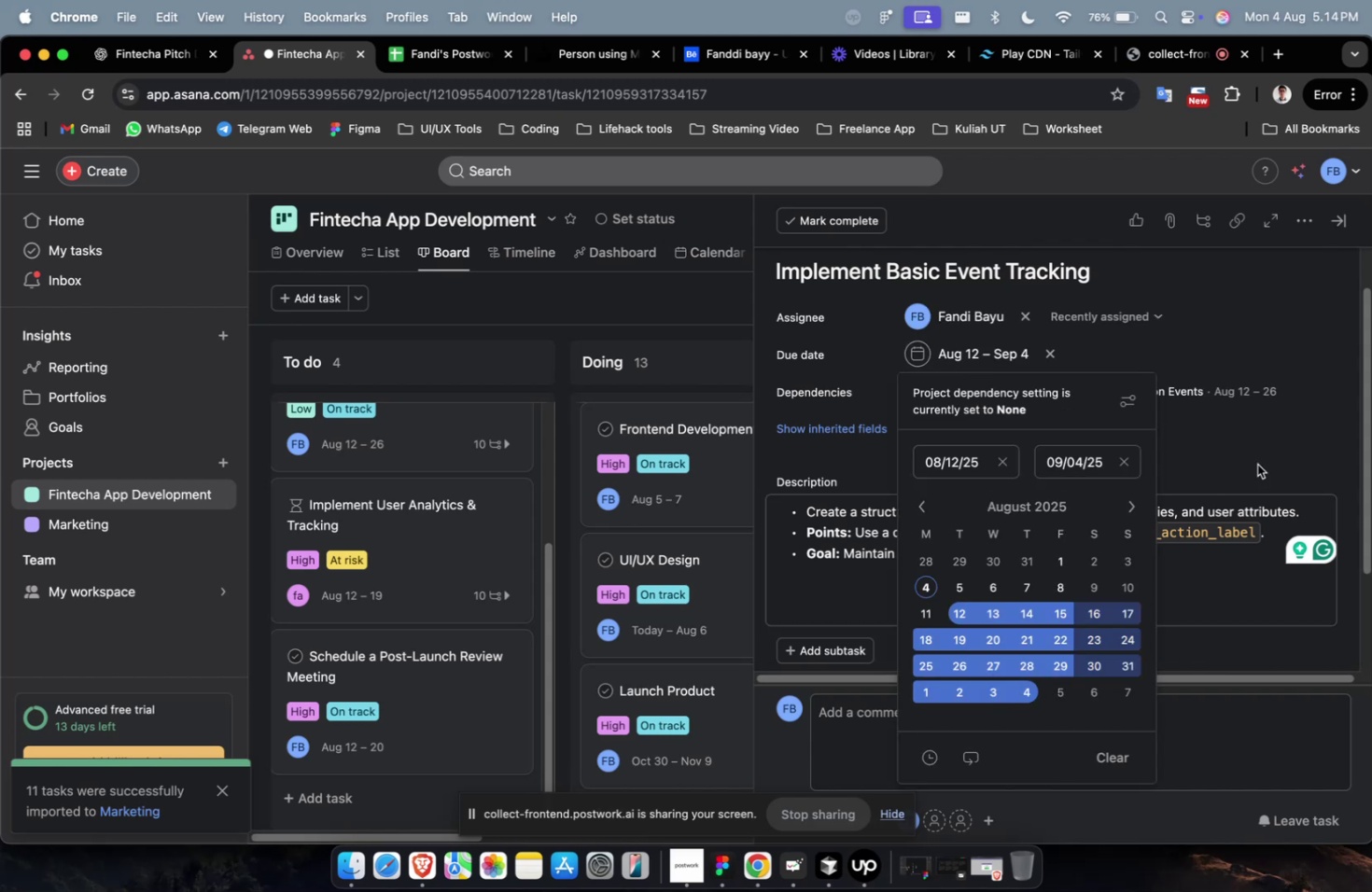 
triple_click([1285, 419])
 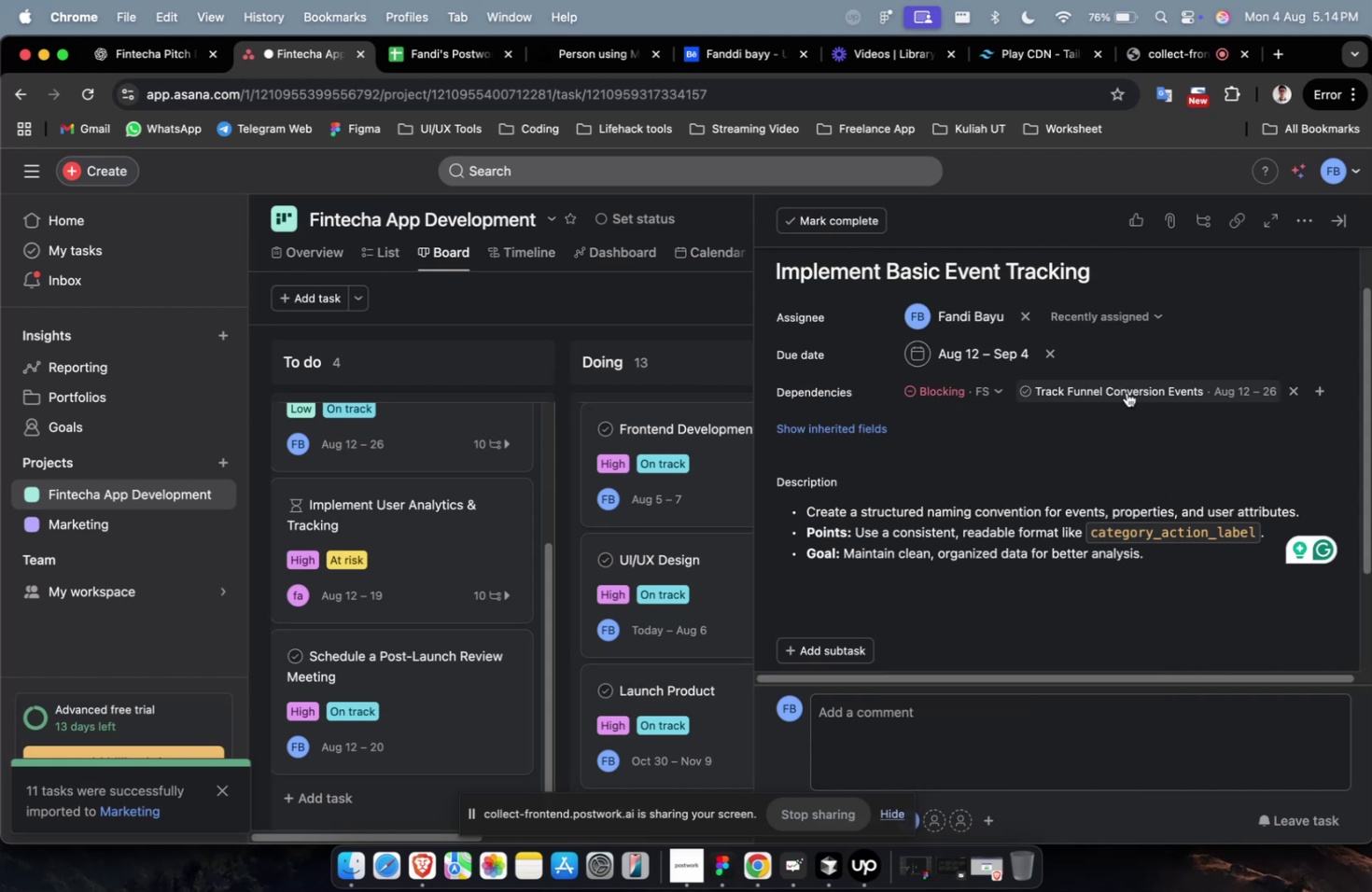 
left_click([1115, 309])
 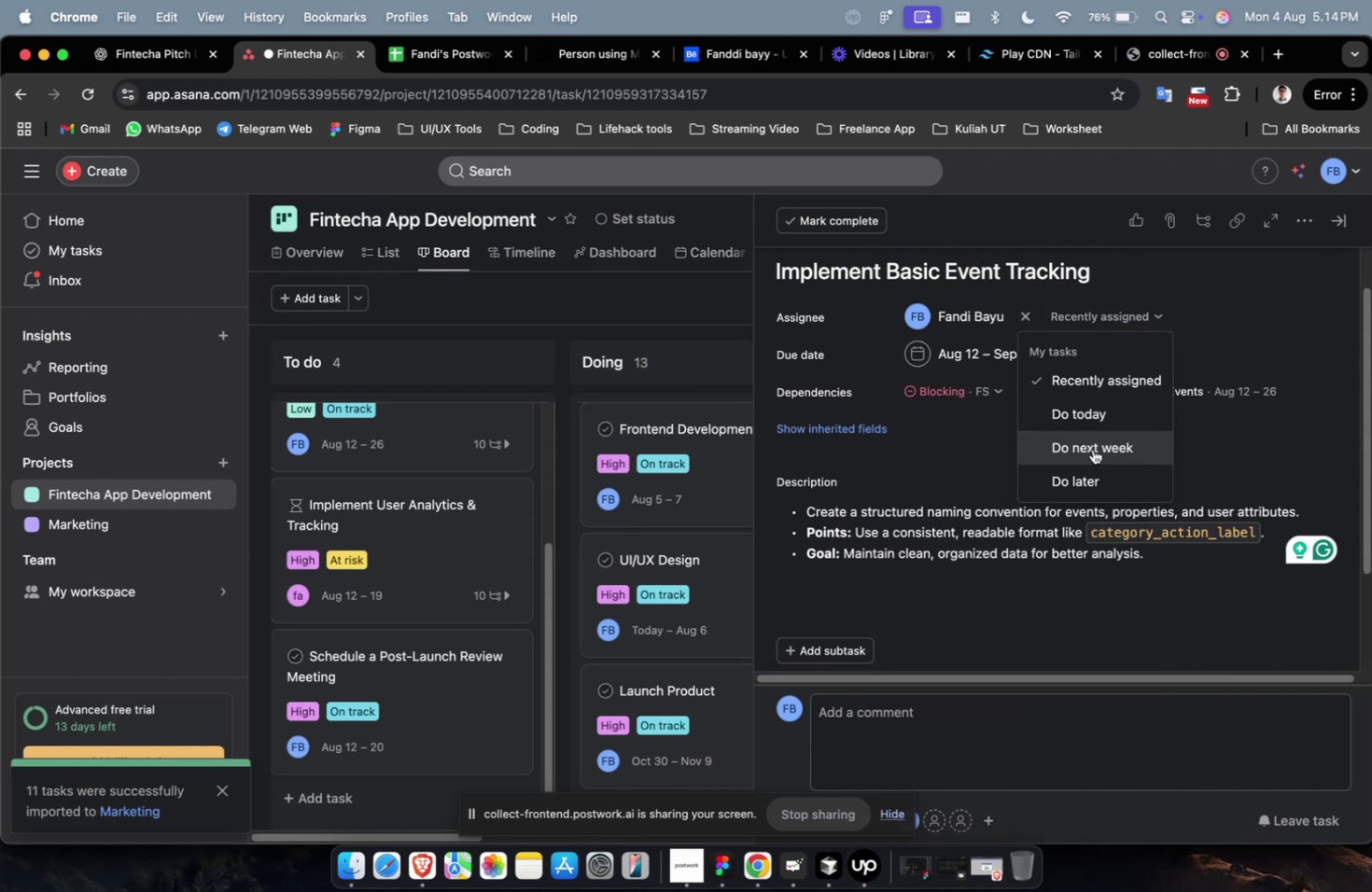 
left_click([1092, 449])
 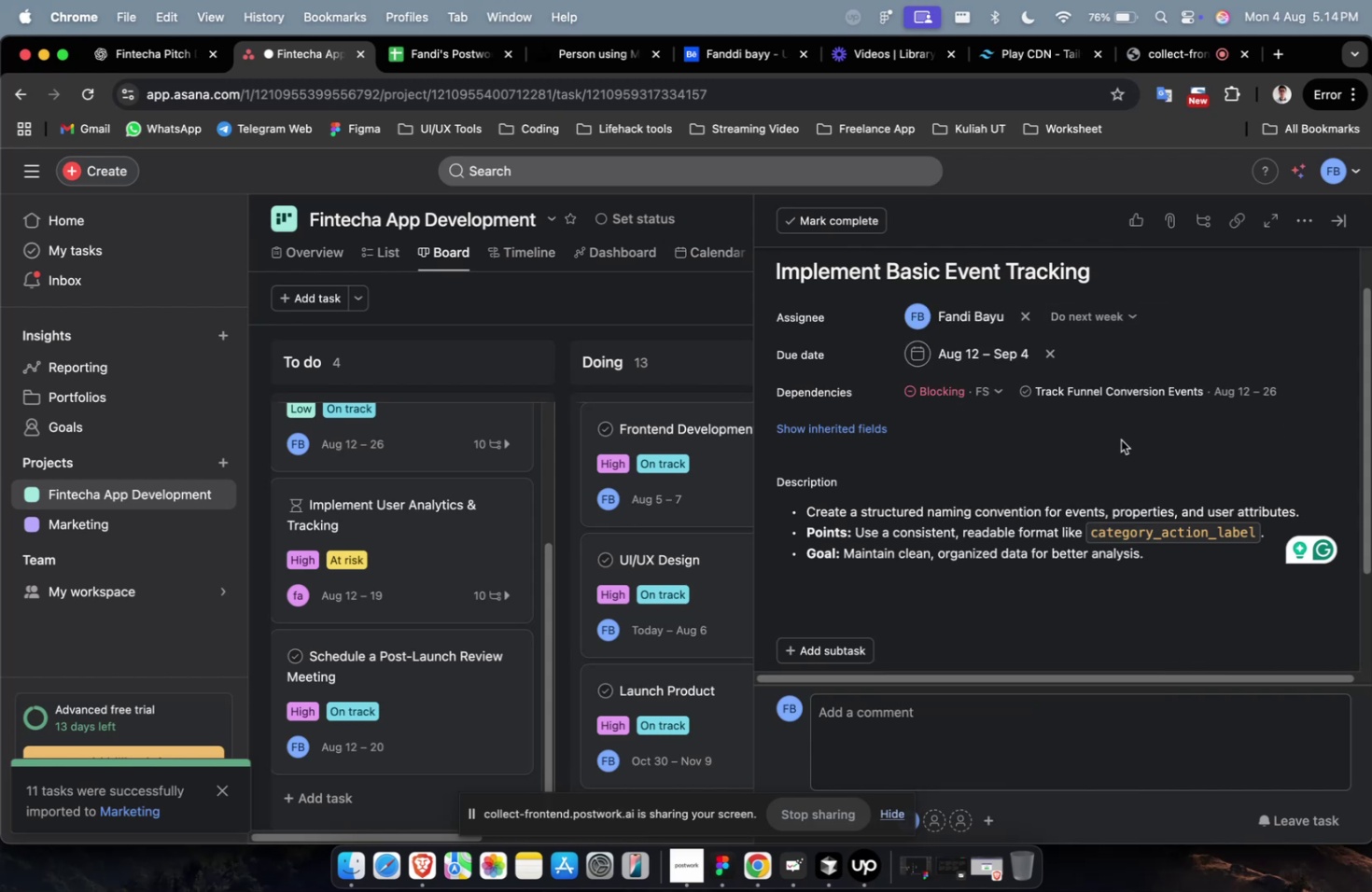 
scroll: coordinate [1133, 441], scroll_direction: down, amount: 17.0
 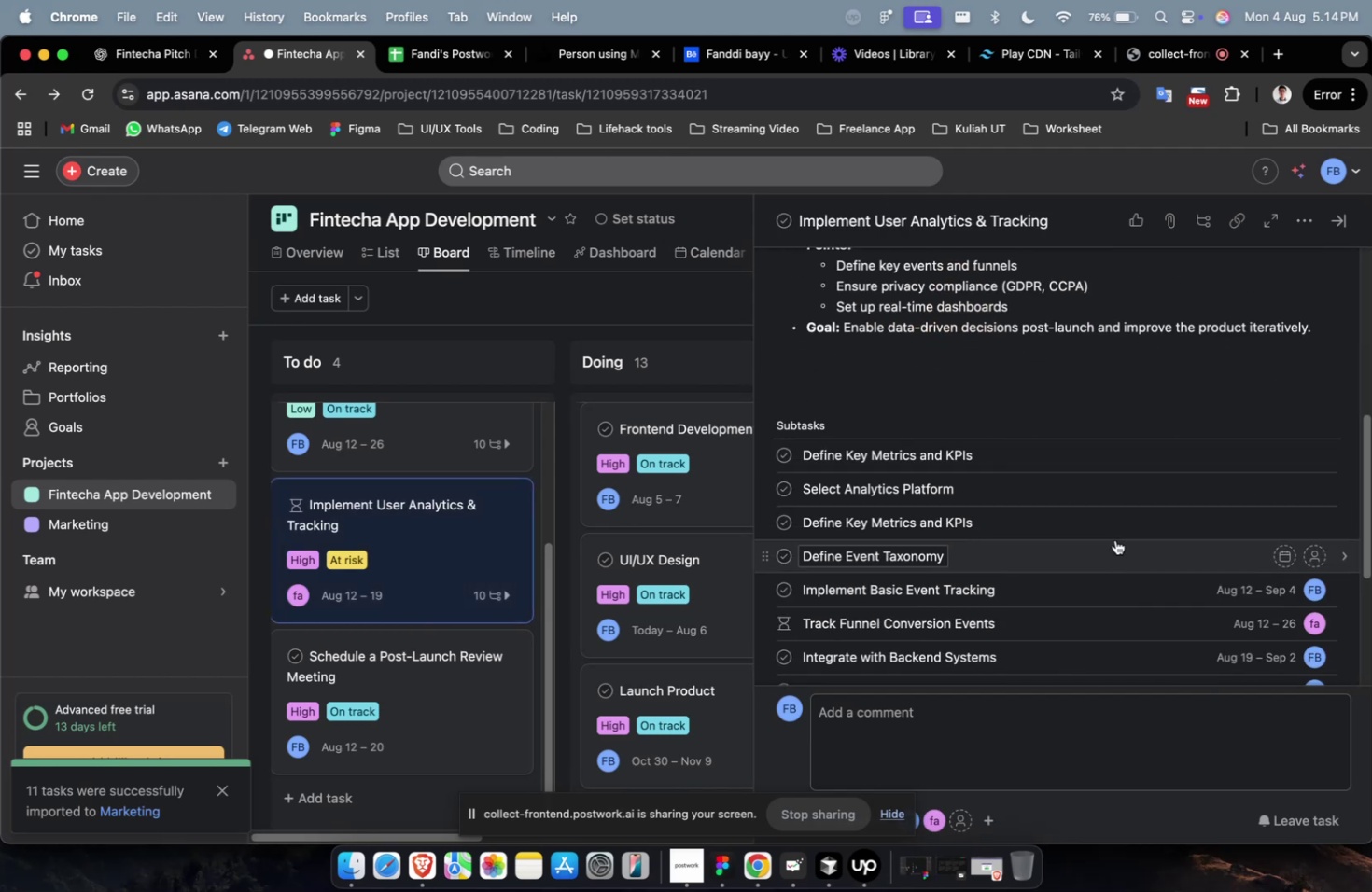 
left_click([1113, 542])
 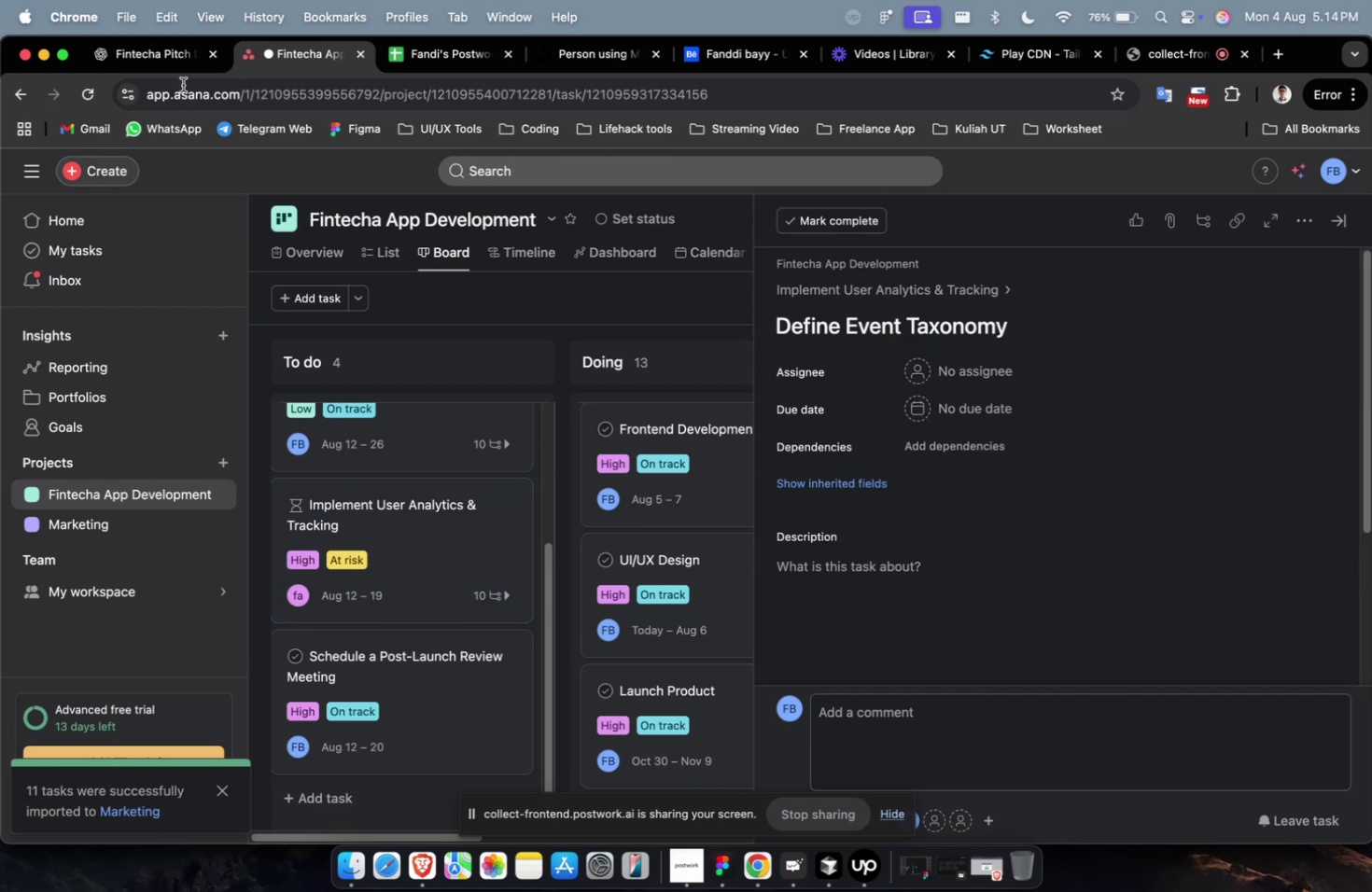 
left_click([138, 63])
 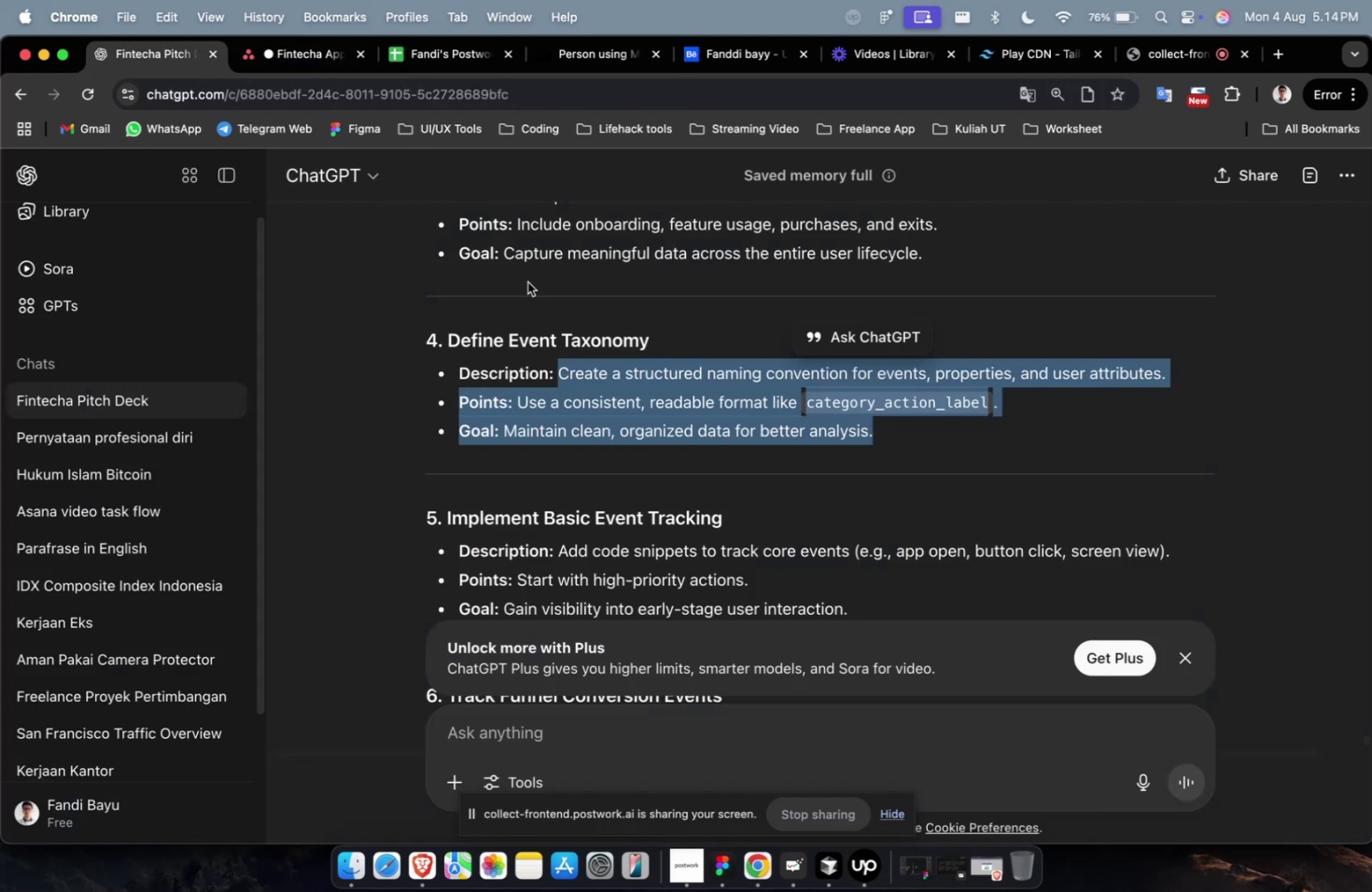 
scroll: coordinate [756, 424], scroll_direction: up, amount: 4.0
 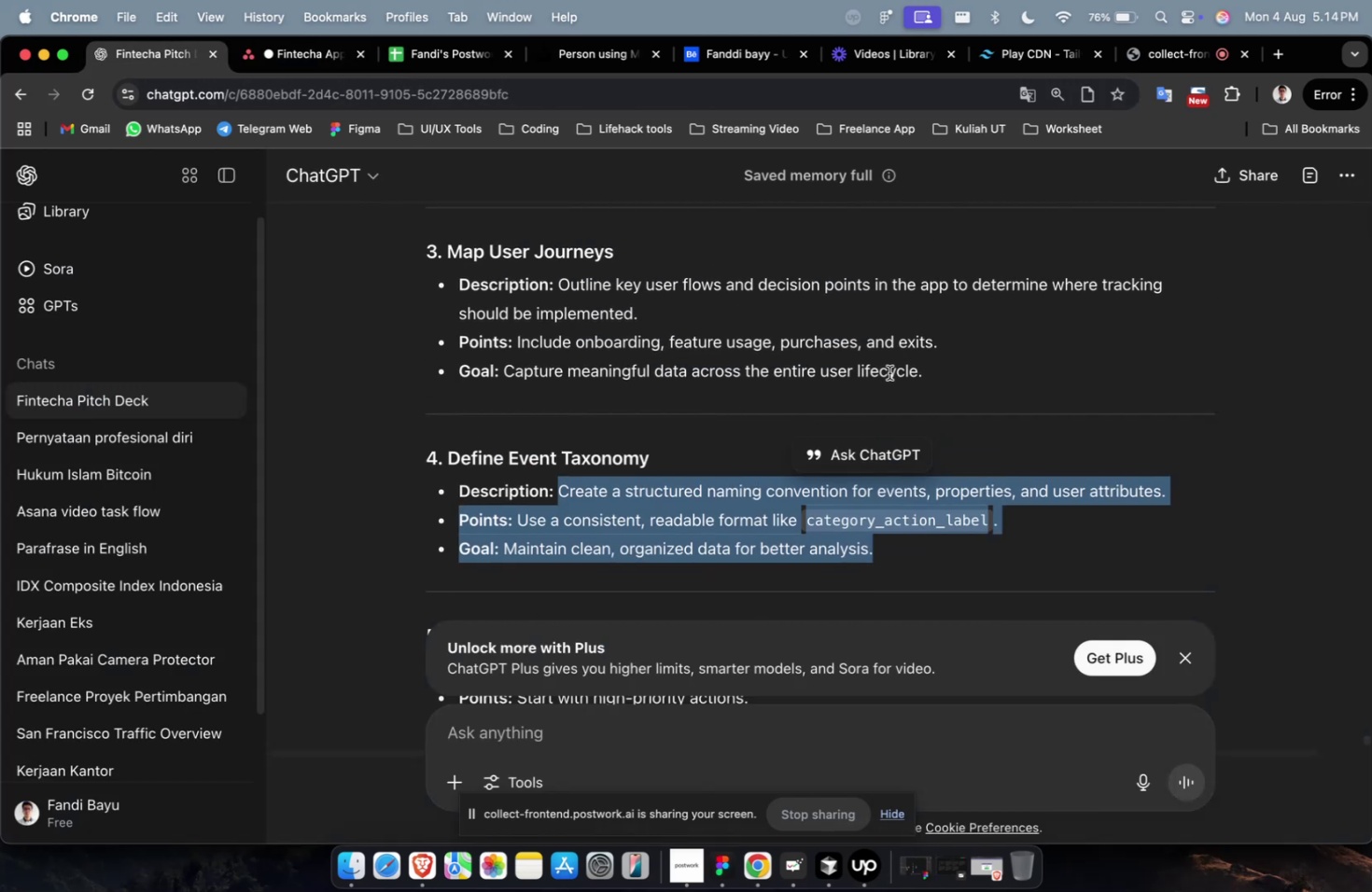 
left_click_drag(start_coordinate=[927, 371], to_coordinate=[560, 295])
 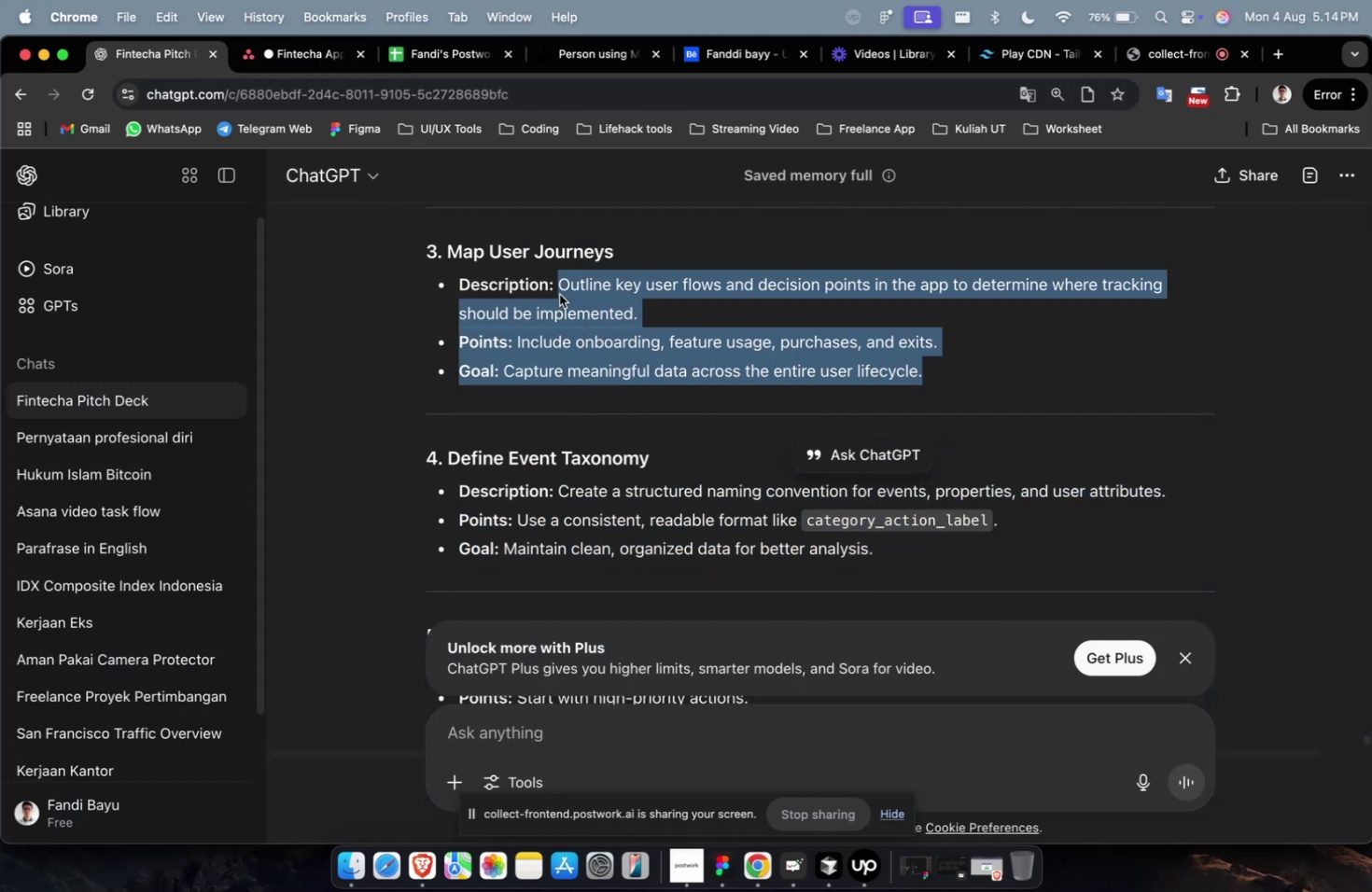 
key(Meta+C)
 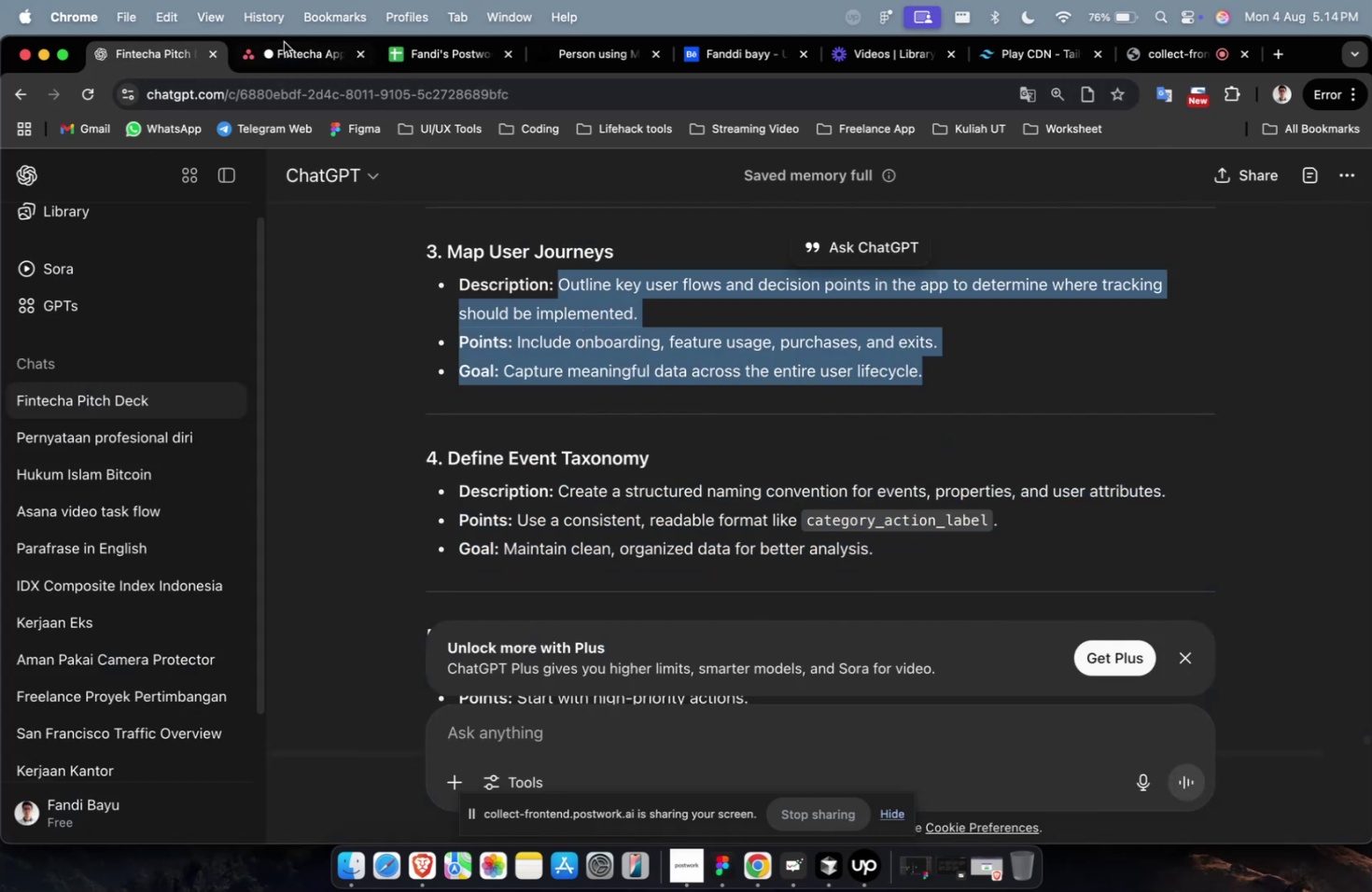 
left_click([286, 46])
 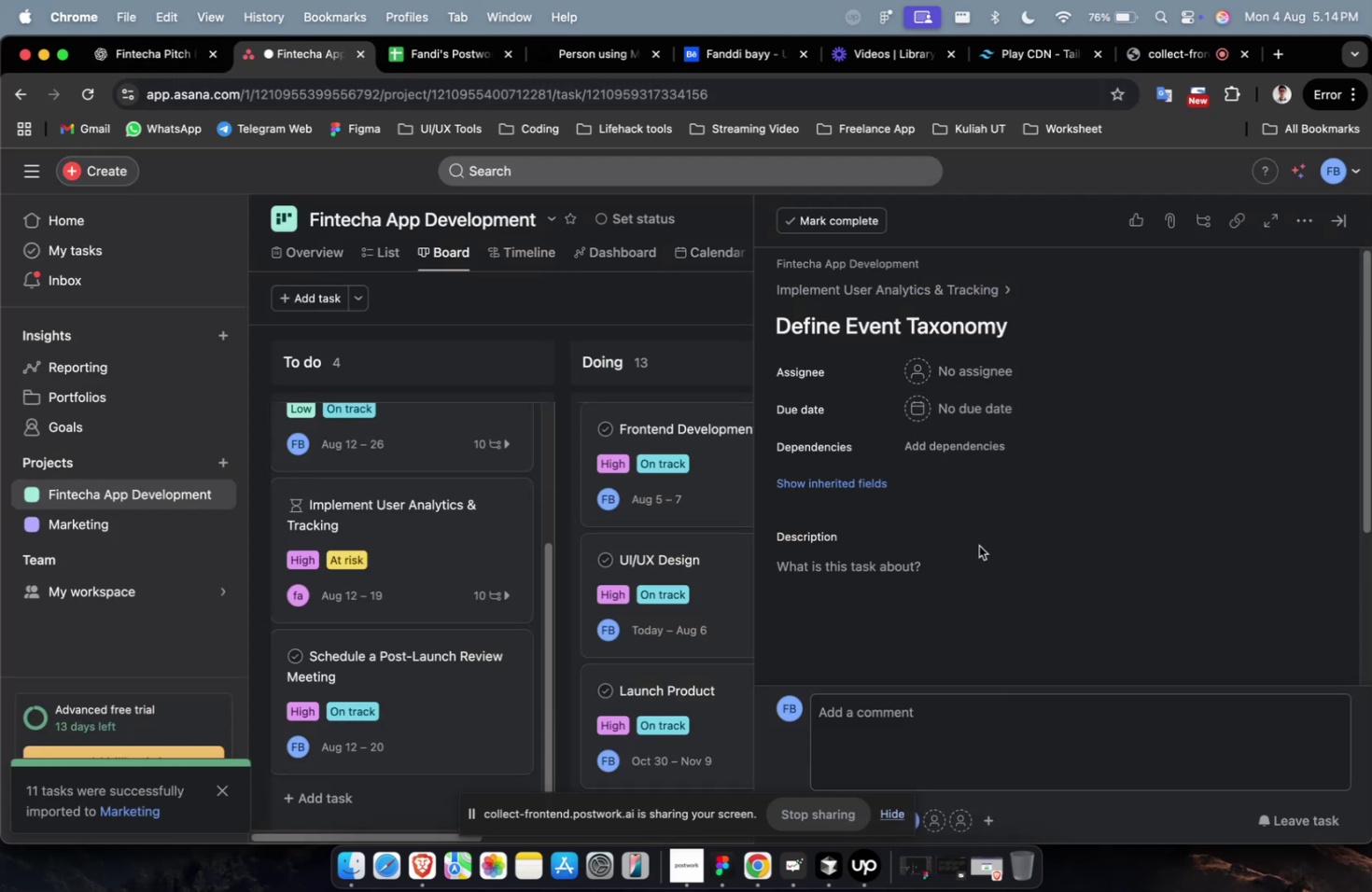 
left_click([969, 579])
 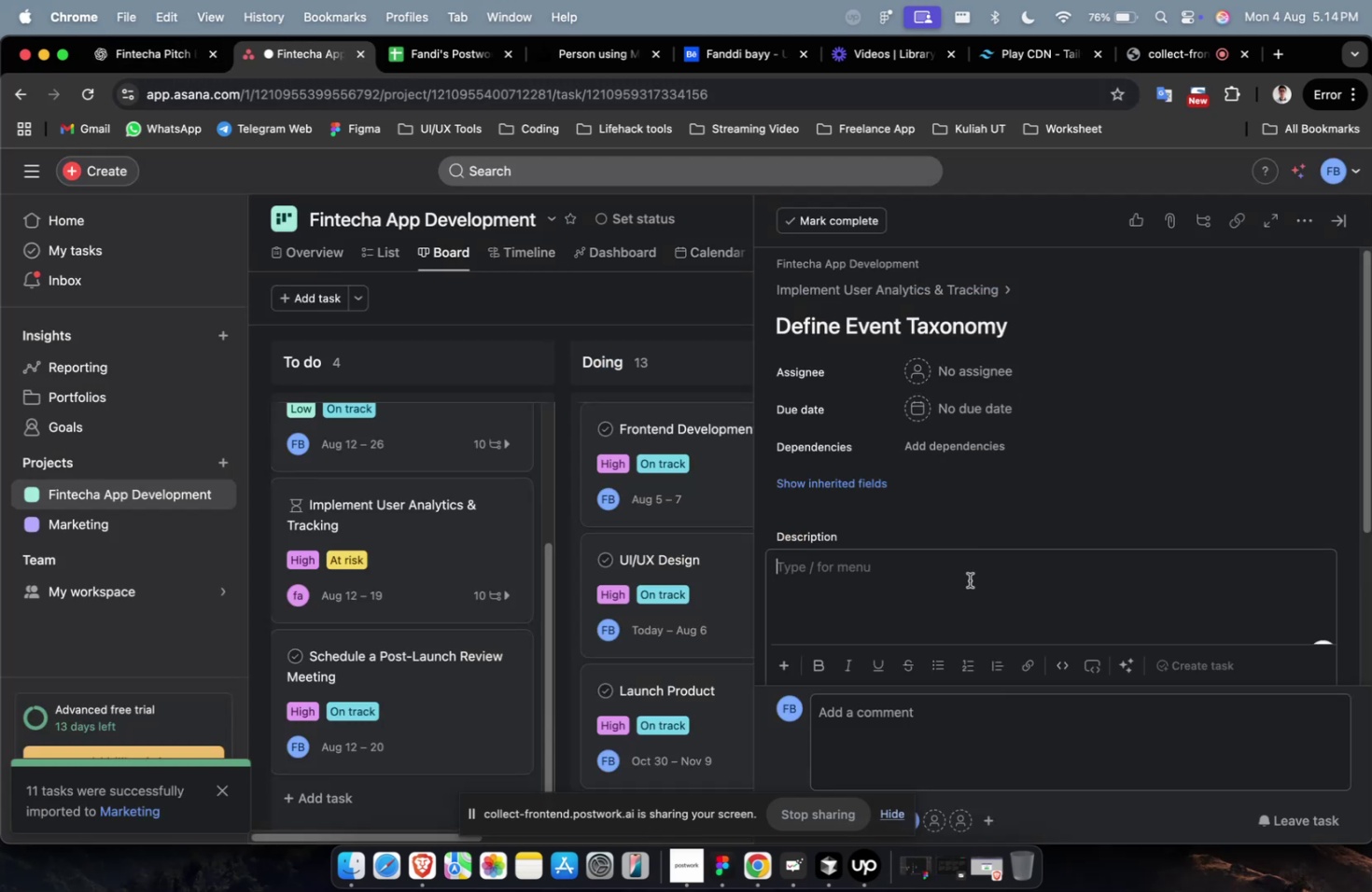 
key(Meta+V)
 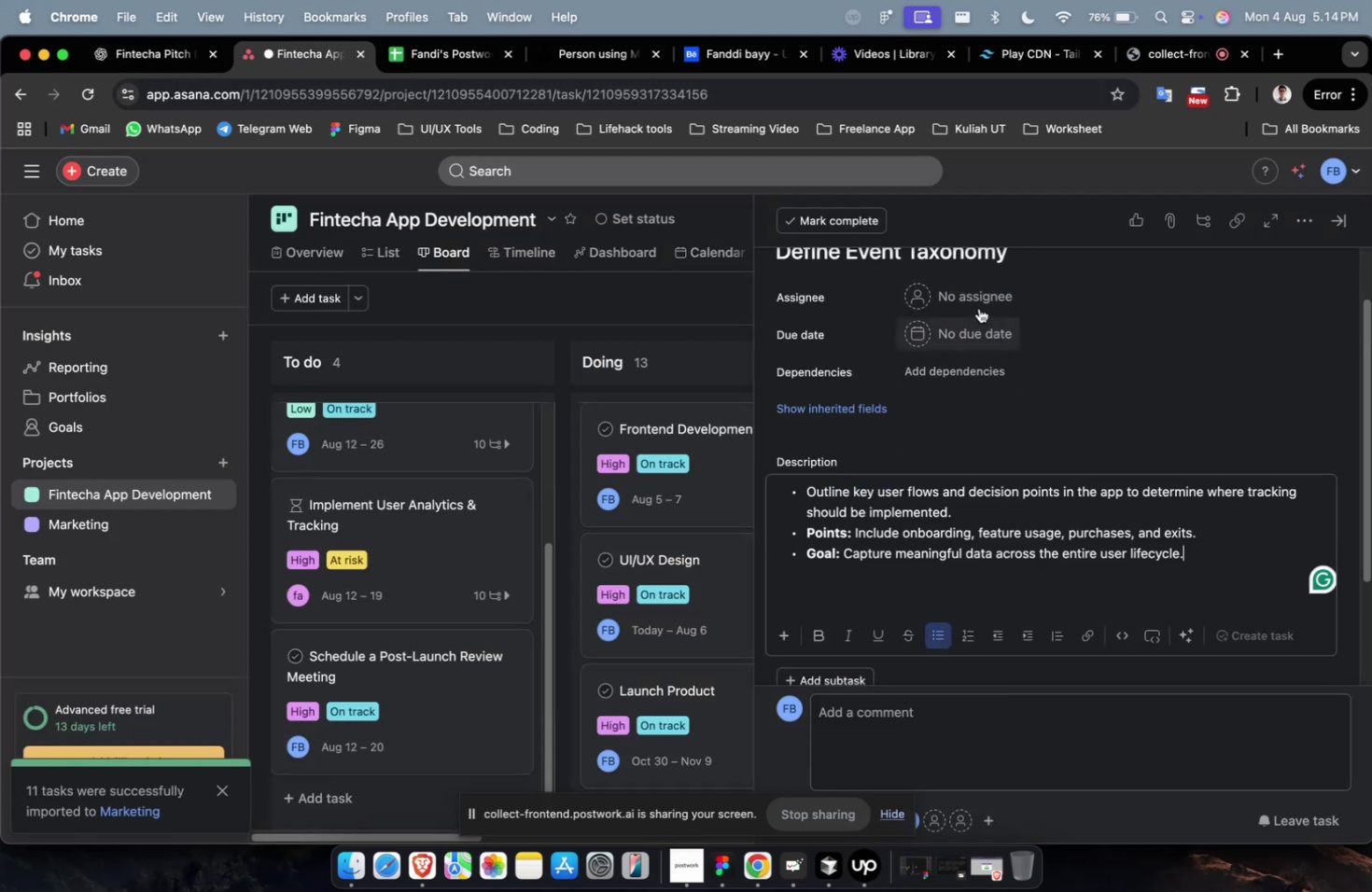 
left_click([977, 299])
 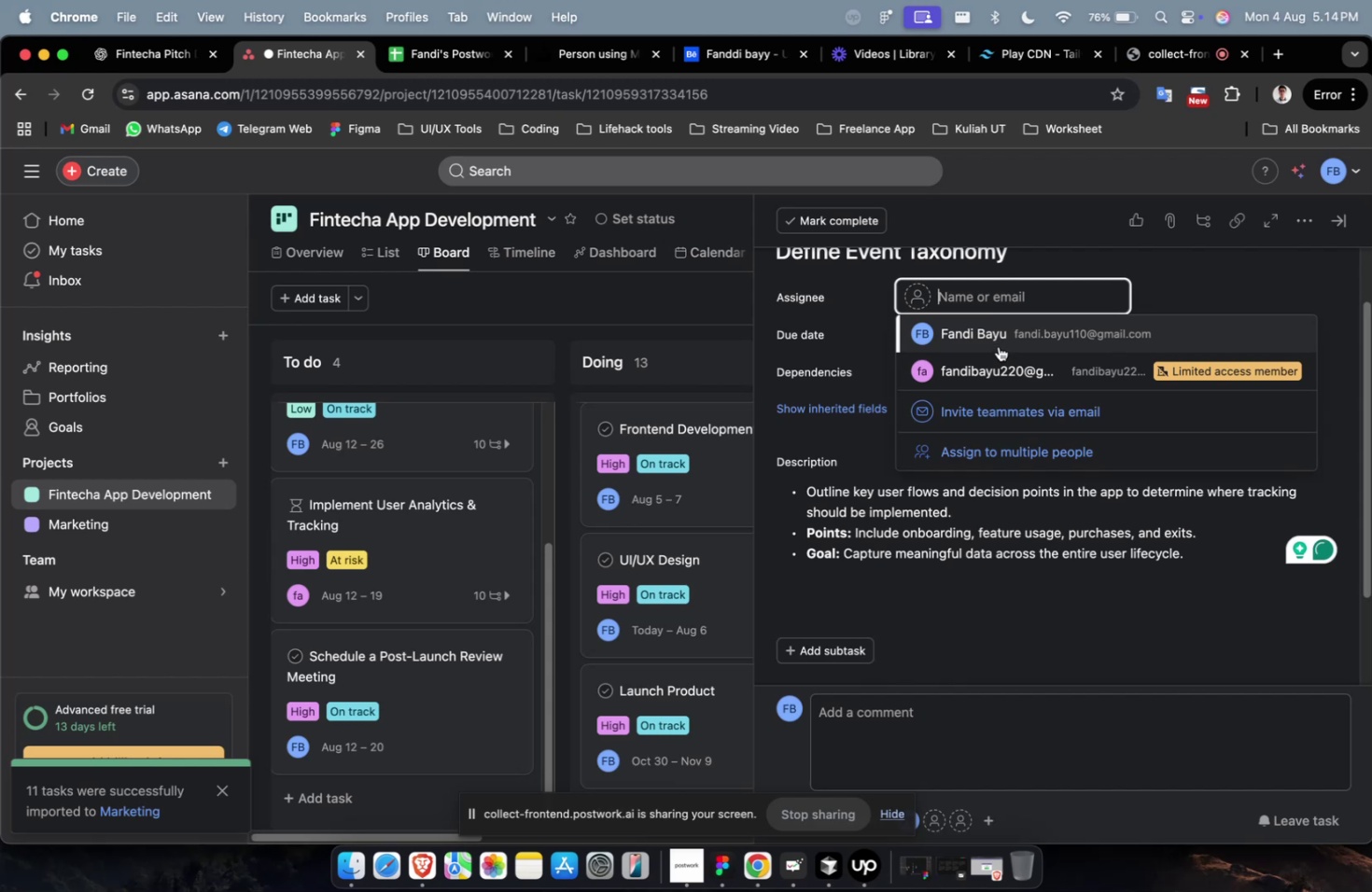 
left_click([1001, 341])
 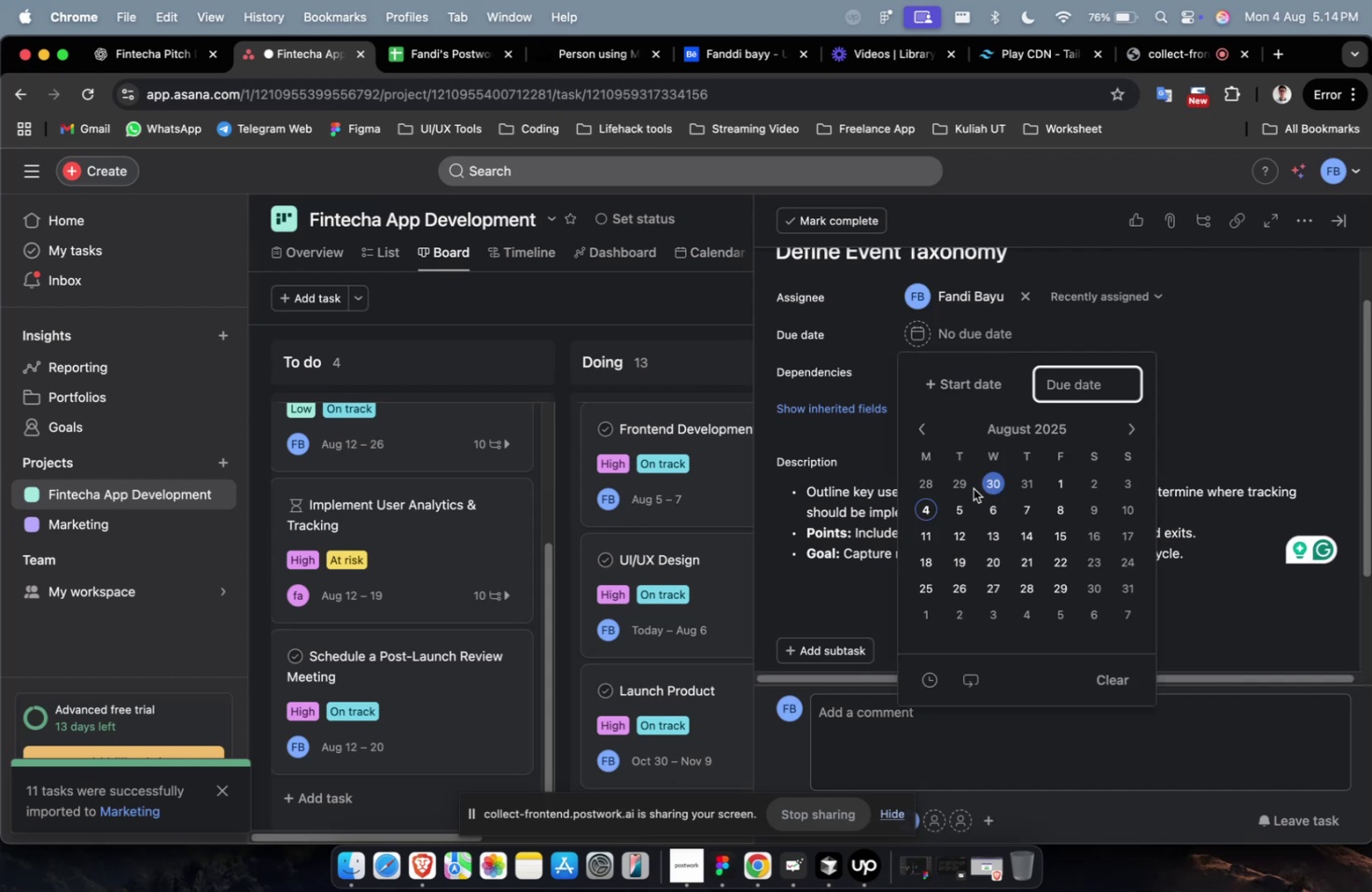 
left_click([946, 388])
 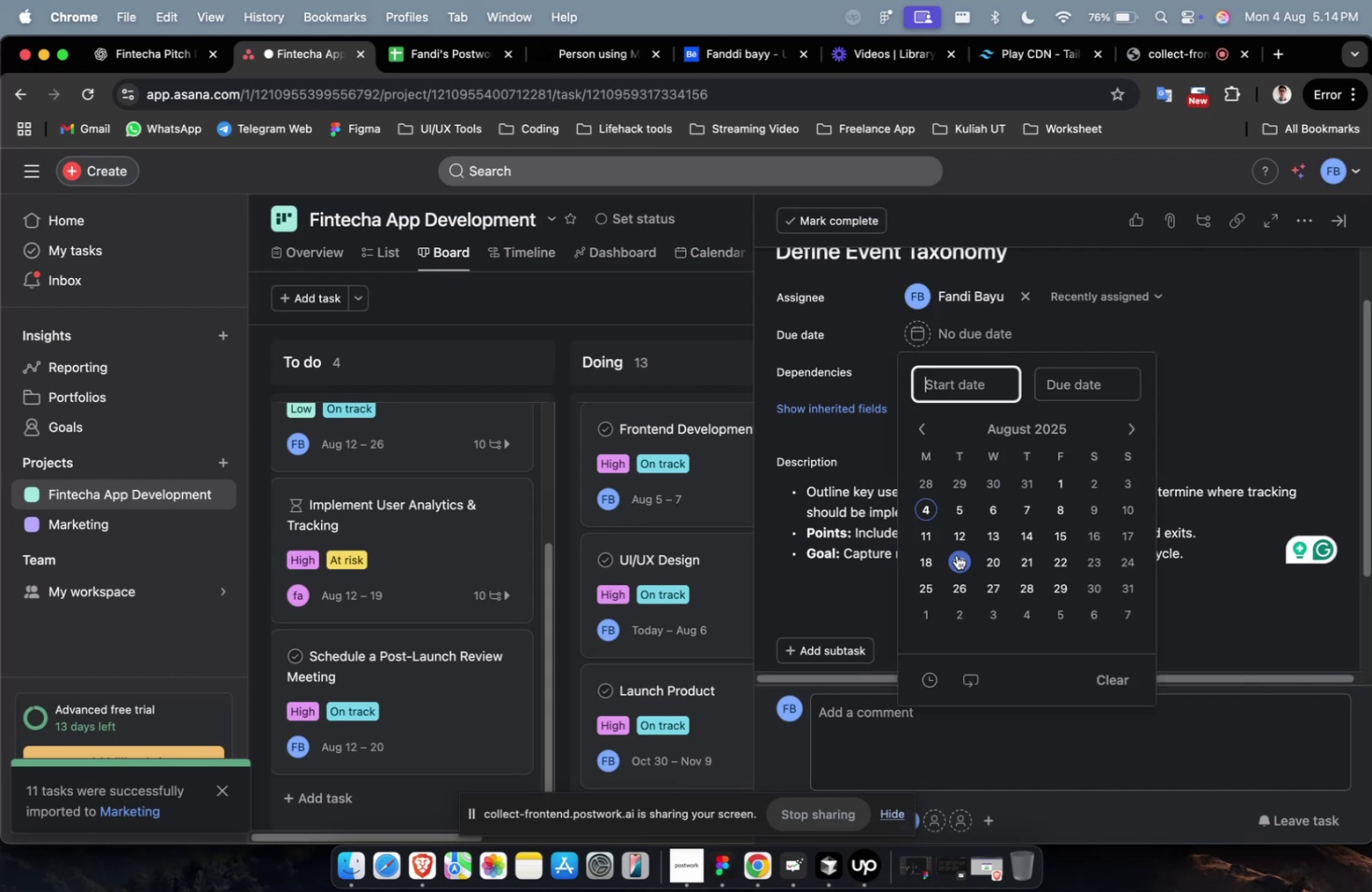 
double_click([957, 535])
 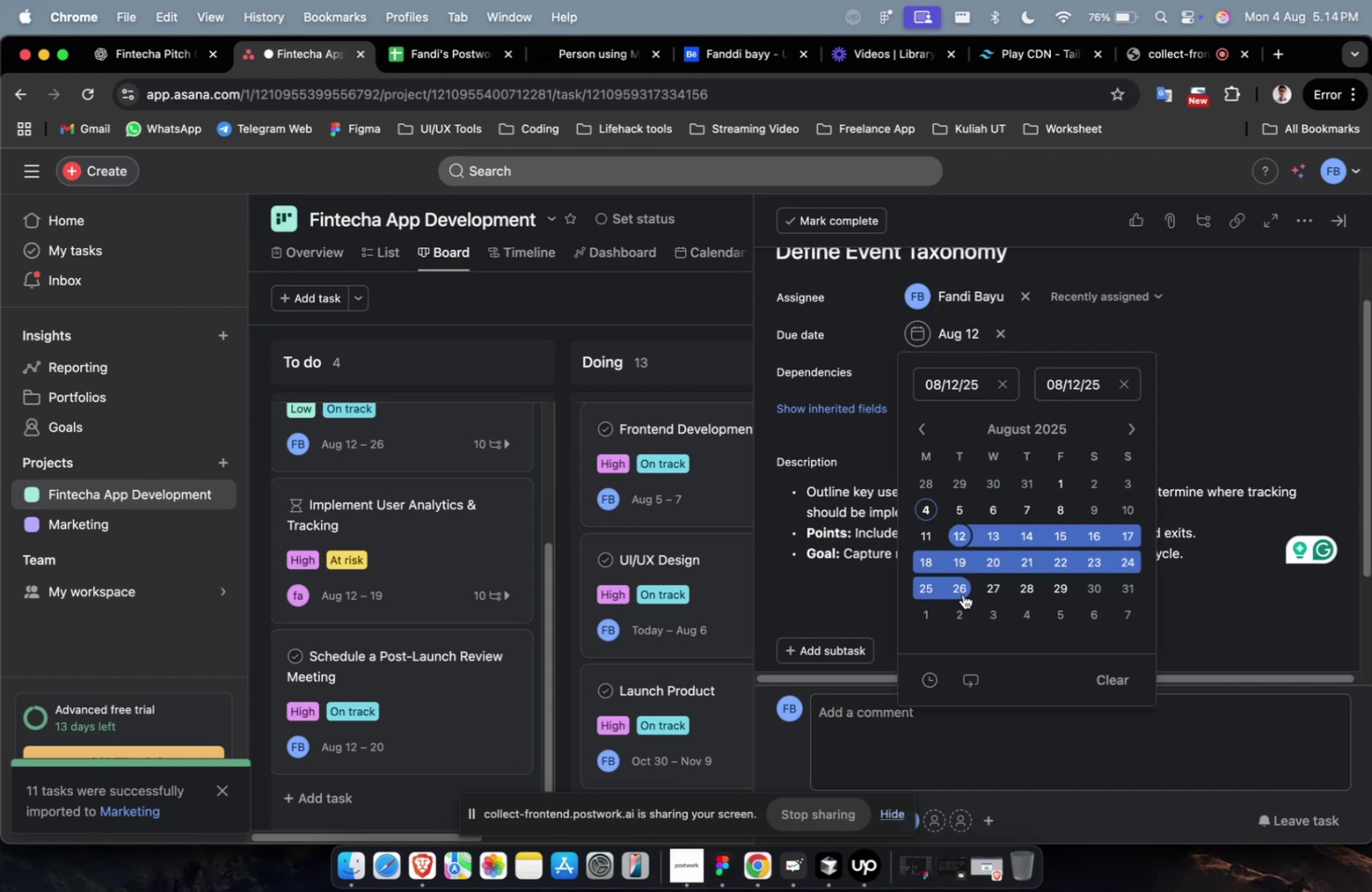 
left_click([959, 609])
 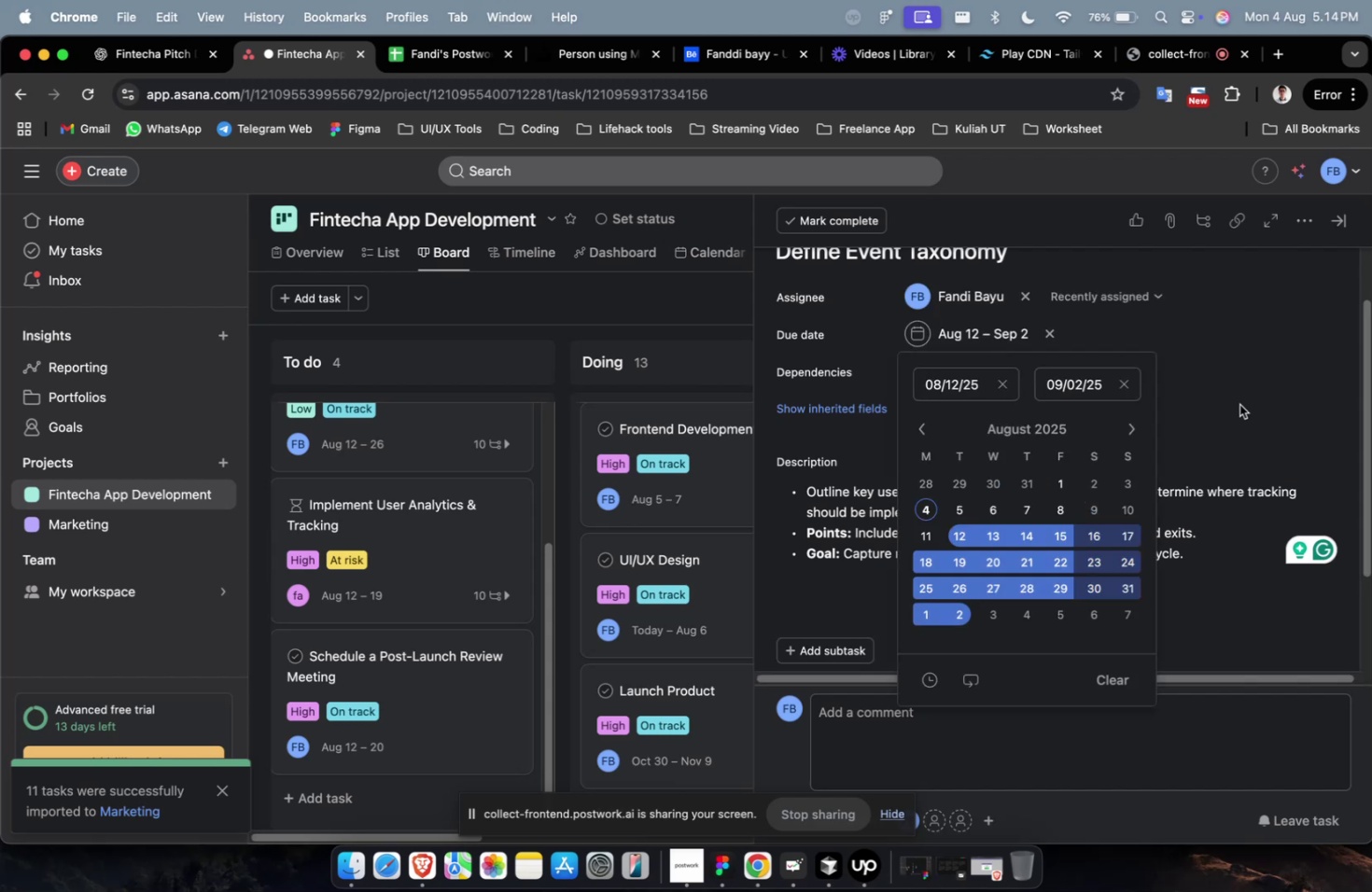 
double_click([1251, 385])
 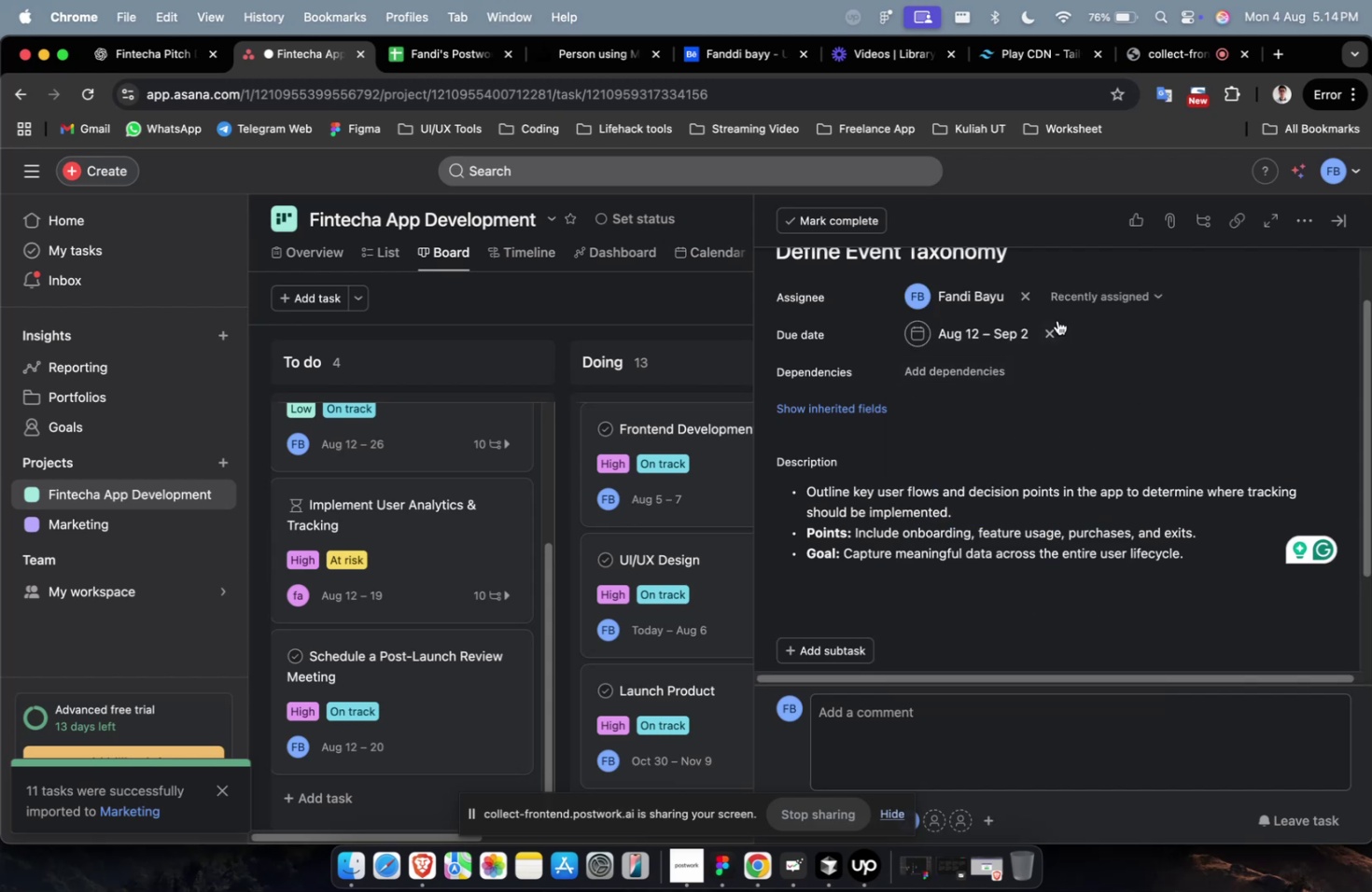 
left_click([1070, 304])
 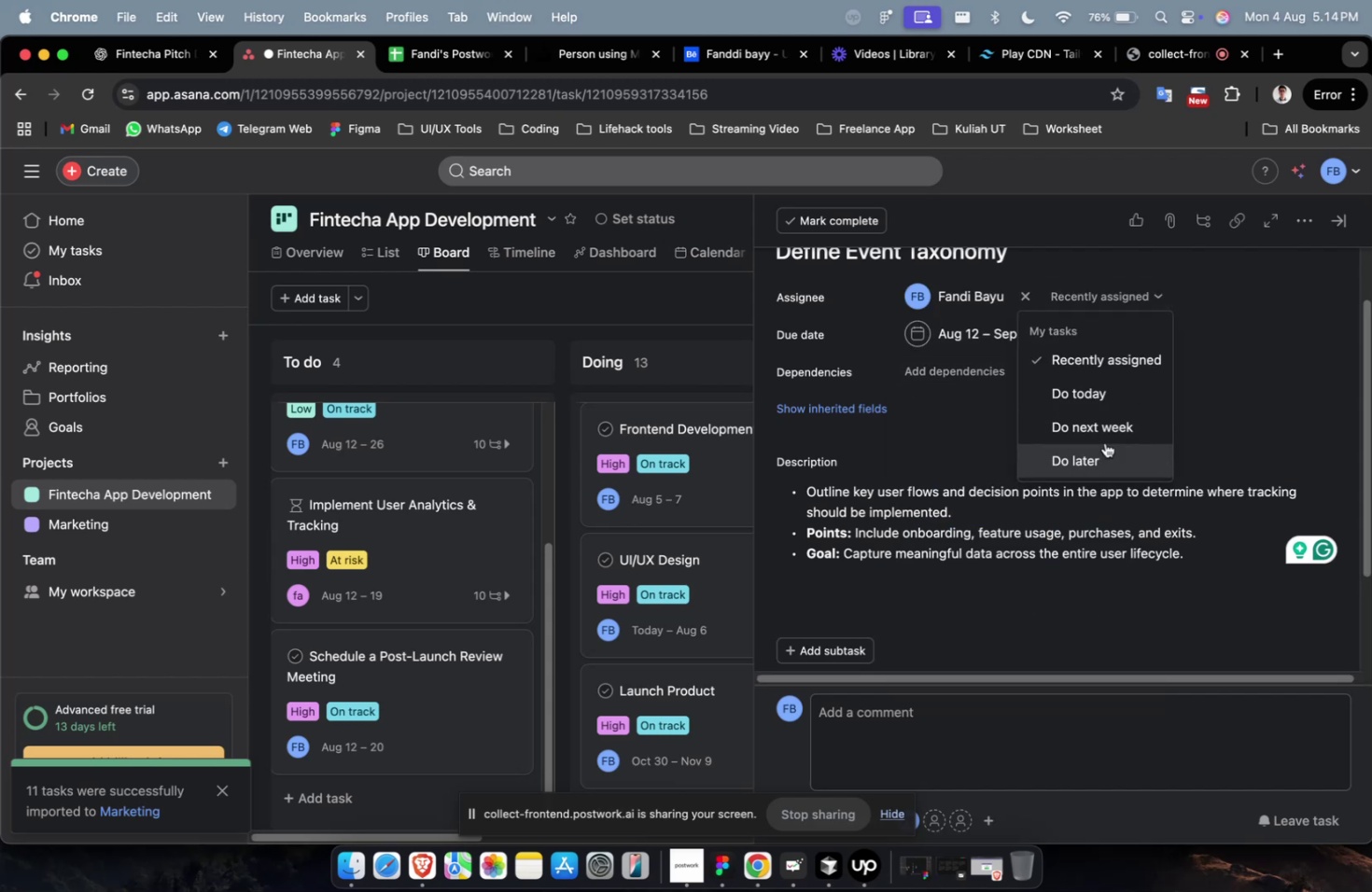 
left_click([1103, 448])
 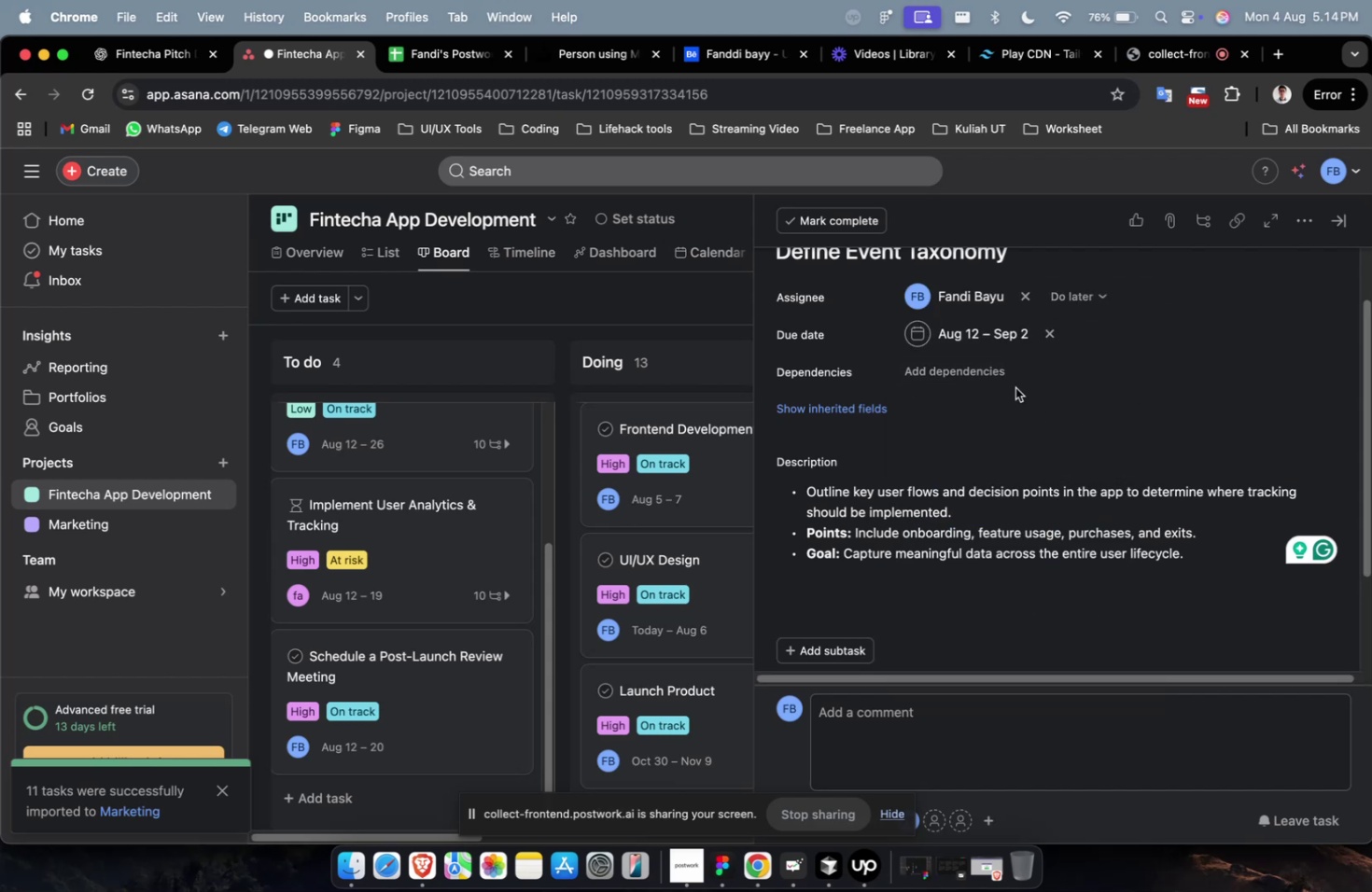 
double_click([987, 369])
 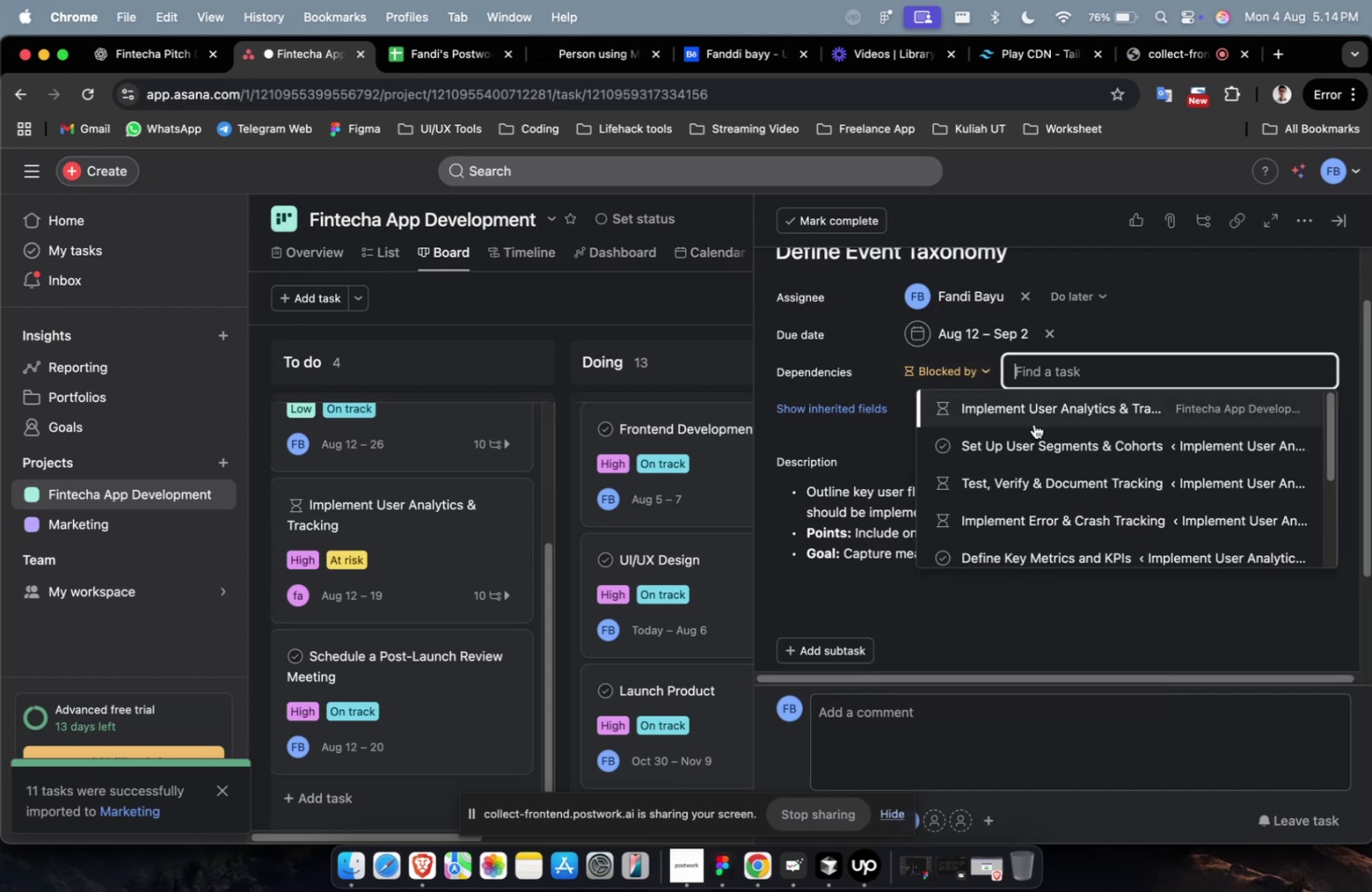 
scroll: coordinate [1030, 425], scroll_direction: up, amount: 7.0
 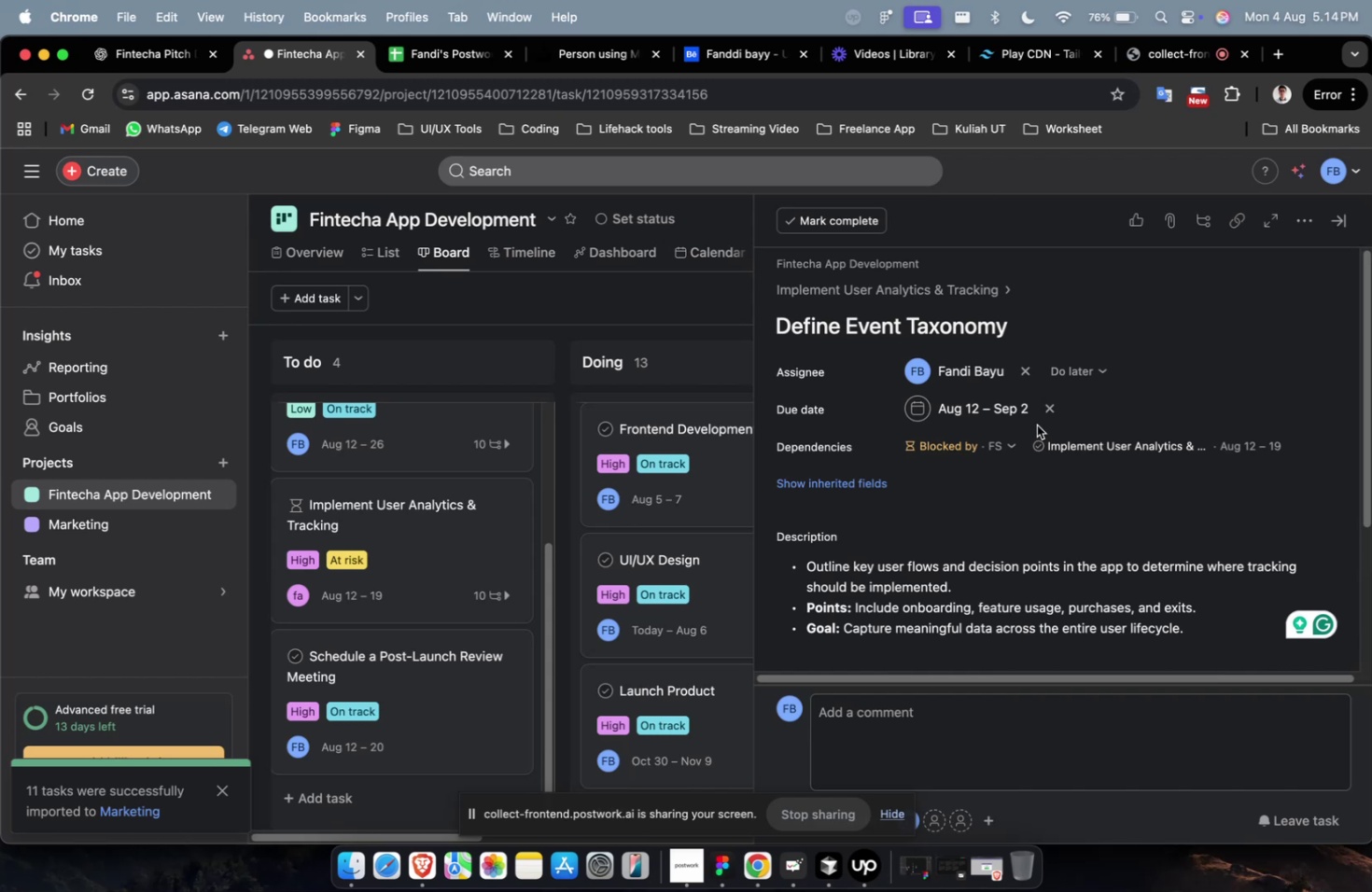 
scroll: coordinate [1036, 425], scroll_direction: down, amount: 11.0
 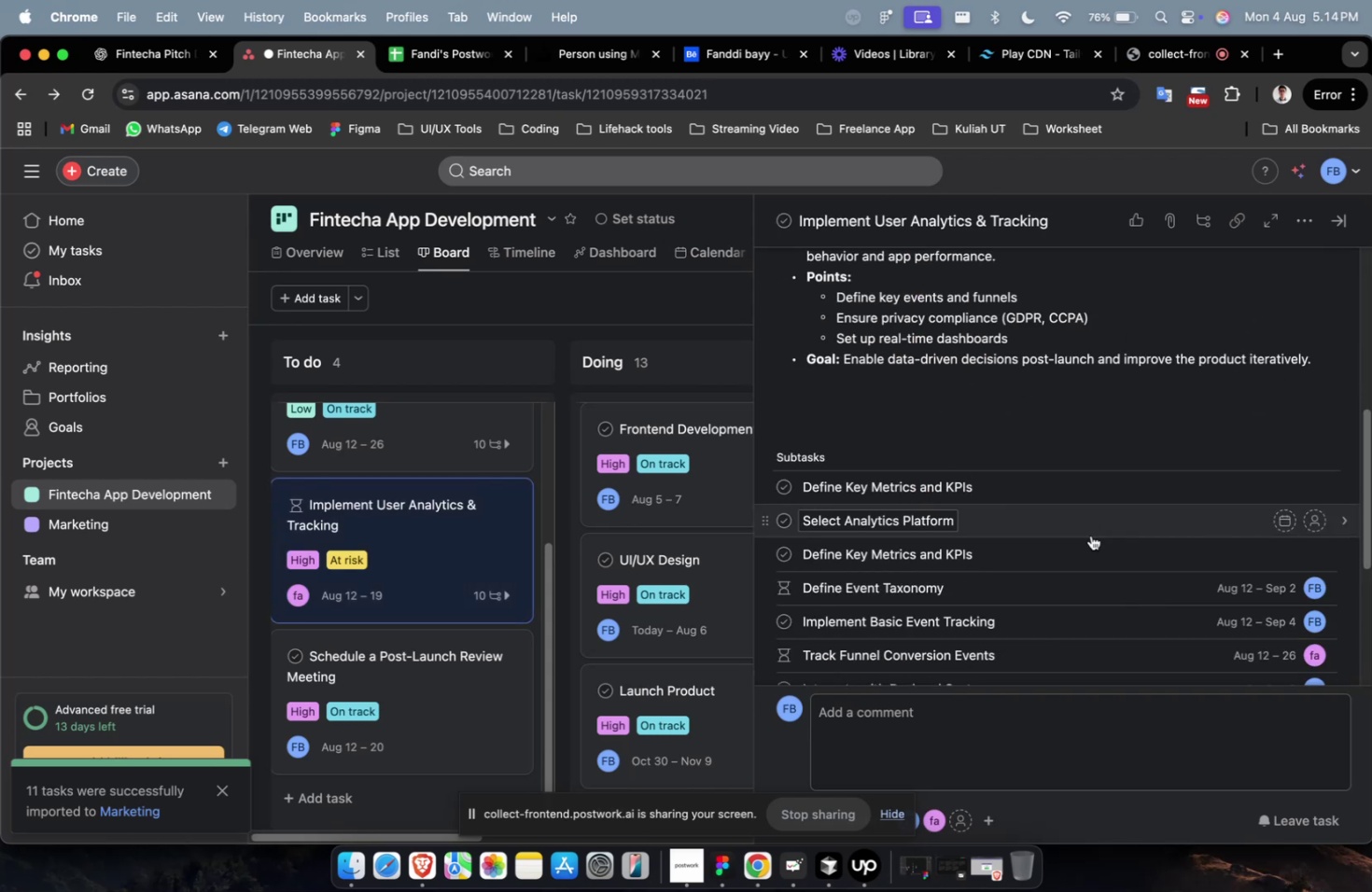 
left_click([1090, 544])
 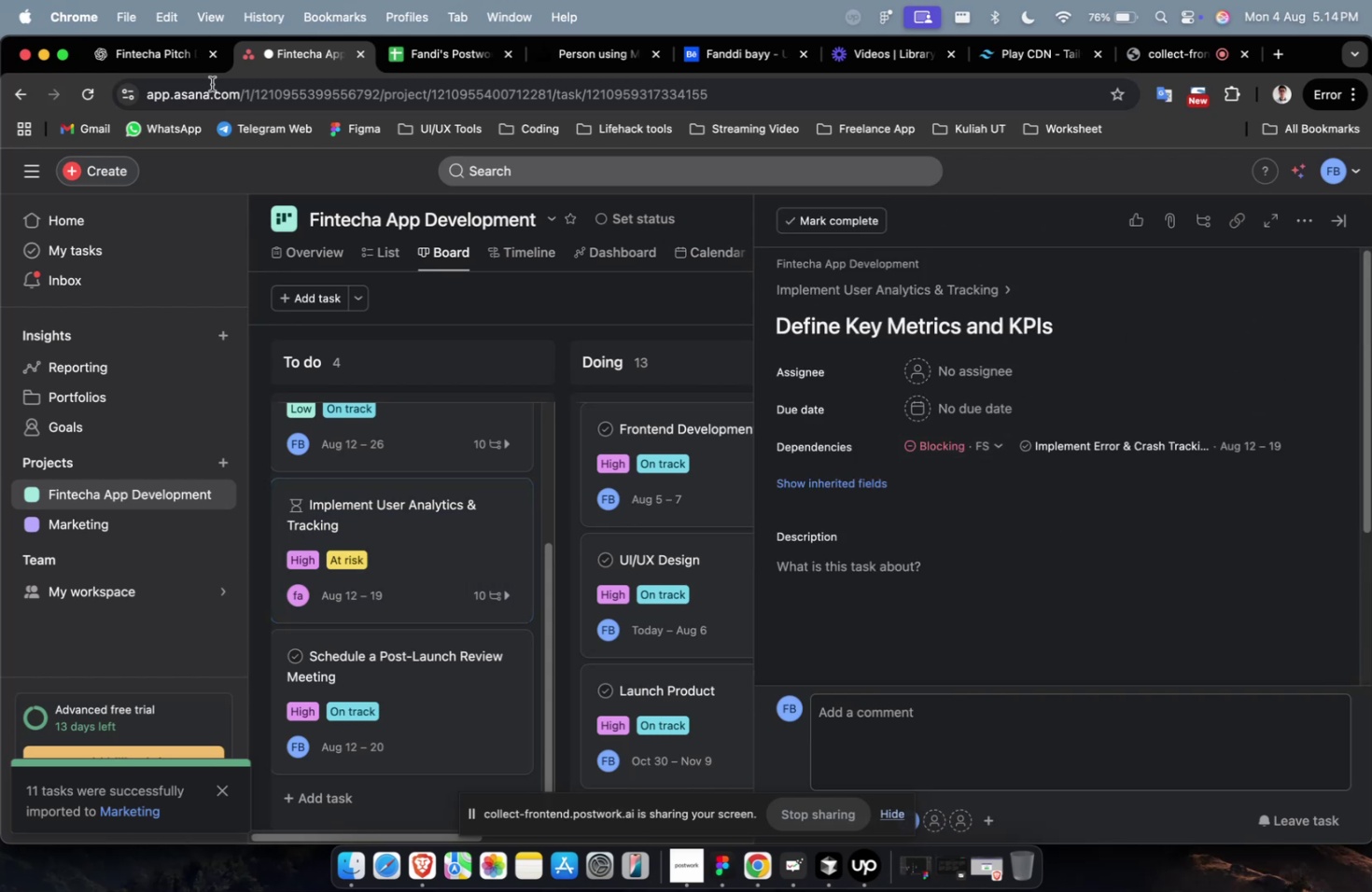 
left_click([140, 46])
 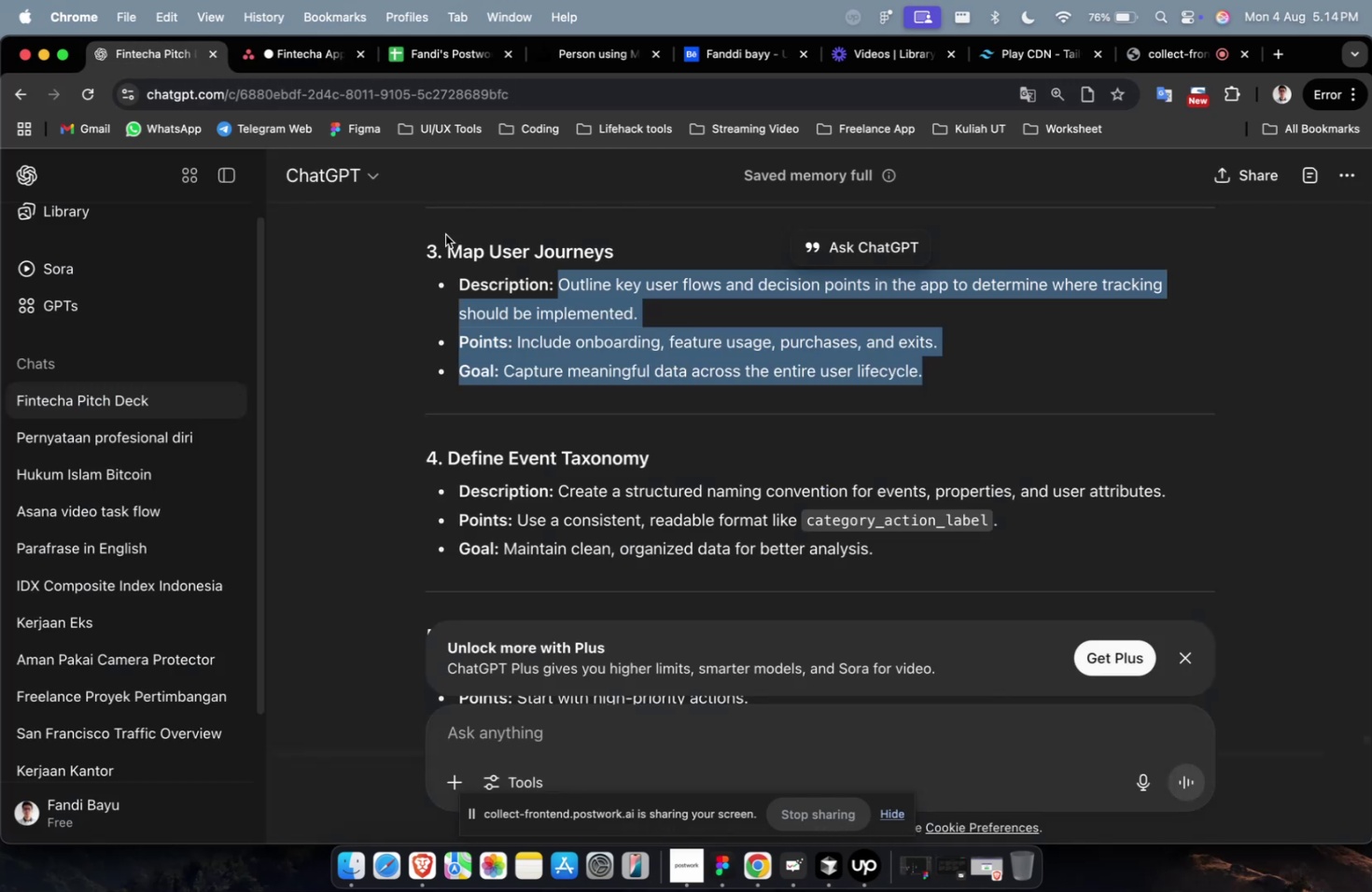 
scroll: coordinate [904, 288], scroll_direction: up, amount: 7.0
 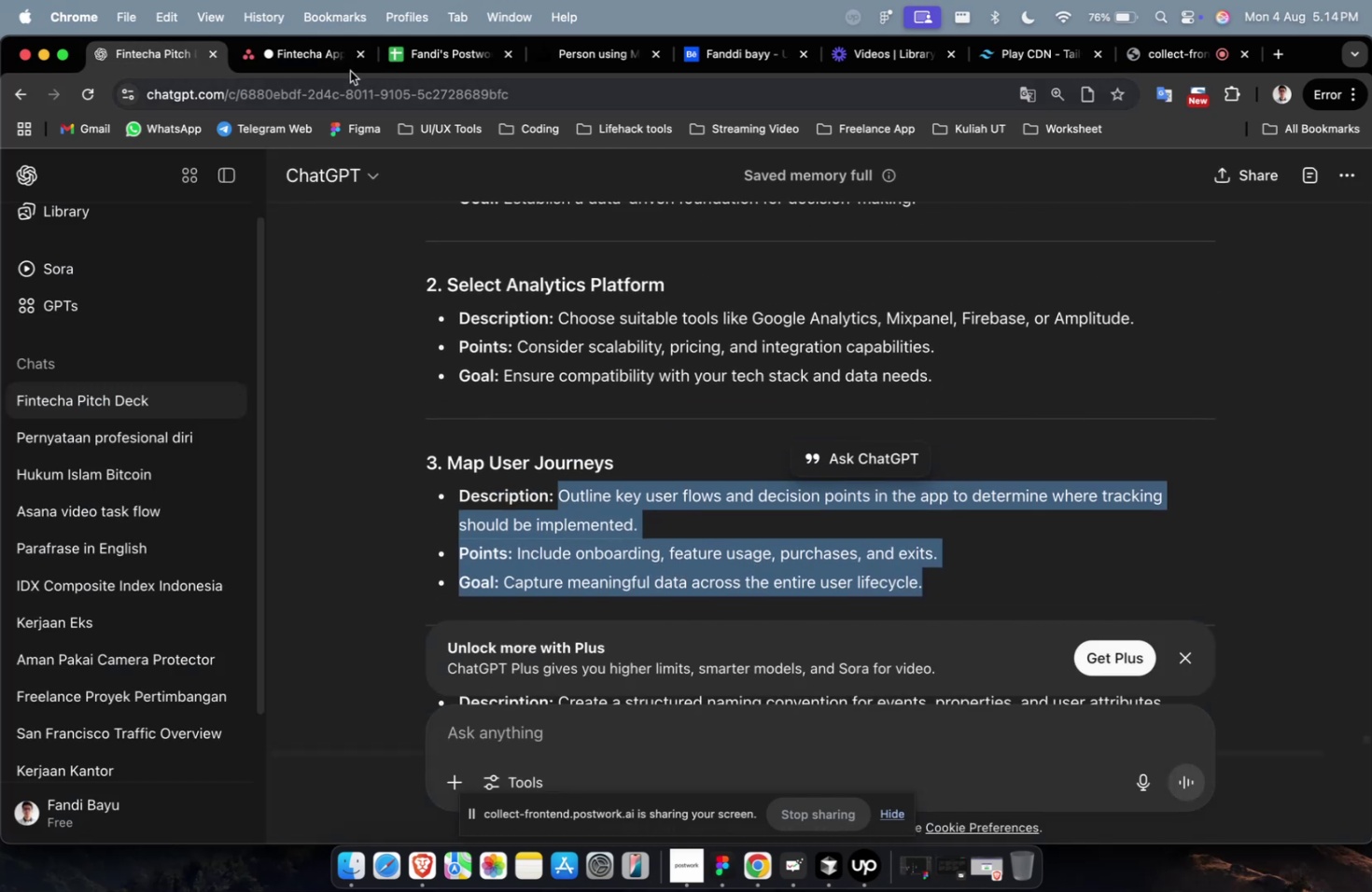 
left_click([329, 63])
 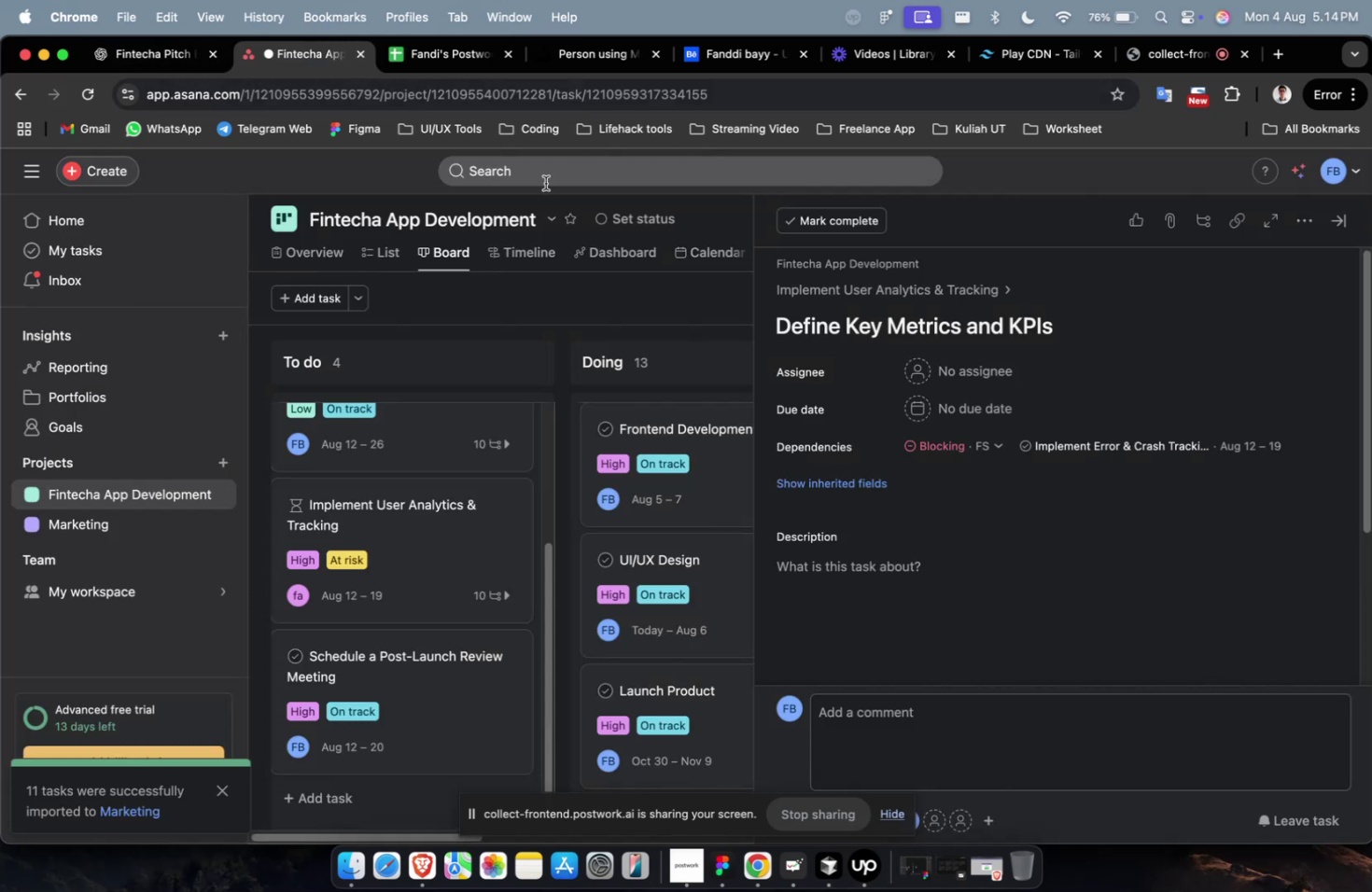 
scroll: coordinate [1044, 380], scroll_direction: down, amount: 9.0
 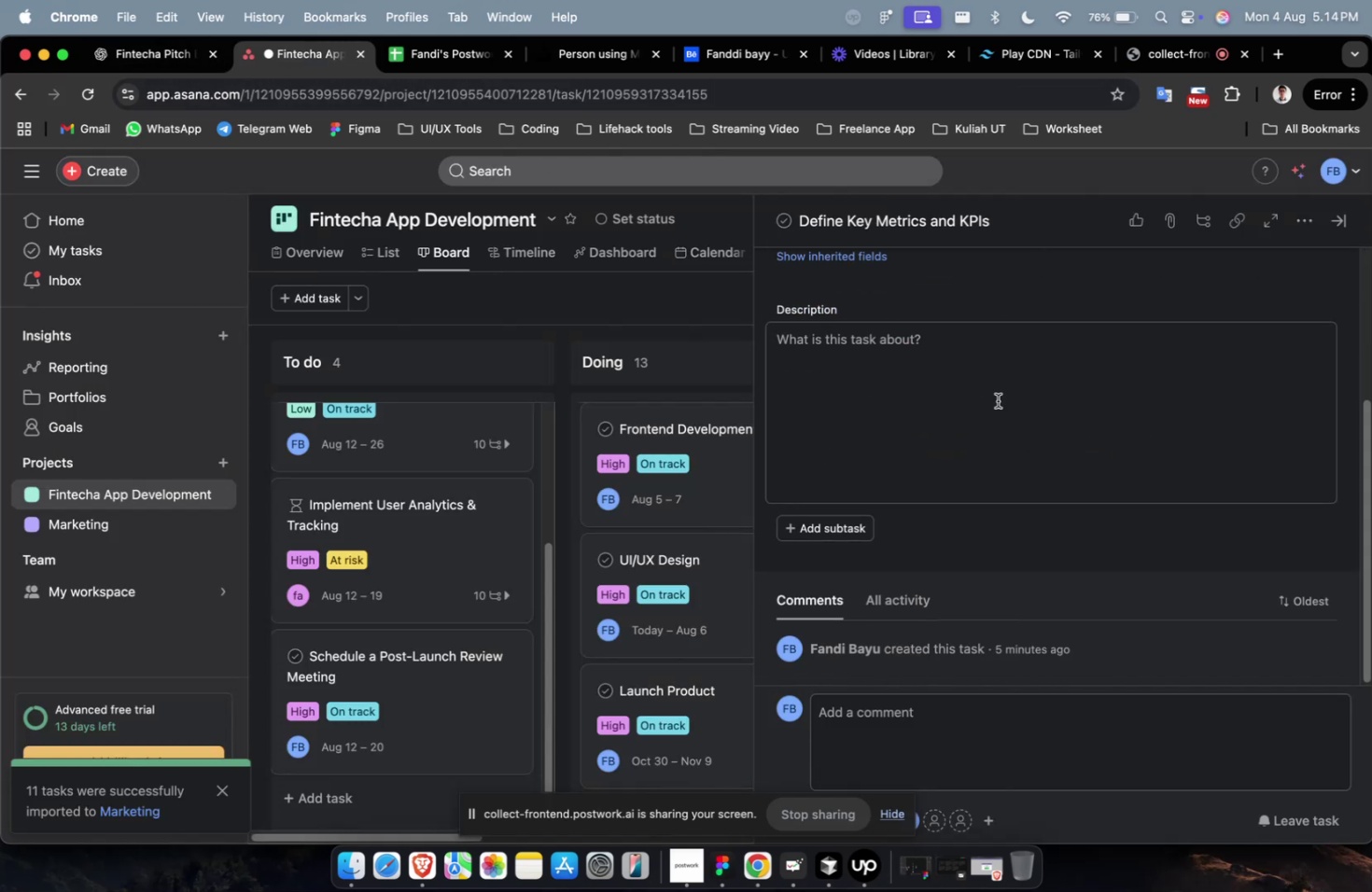 
scroll: coordinate [997, 400], scroll_direction: up, amount: 5.0
 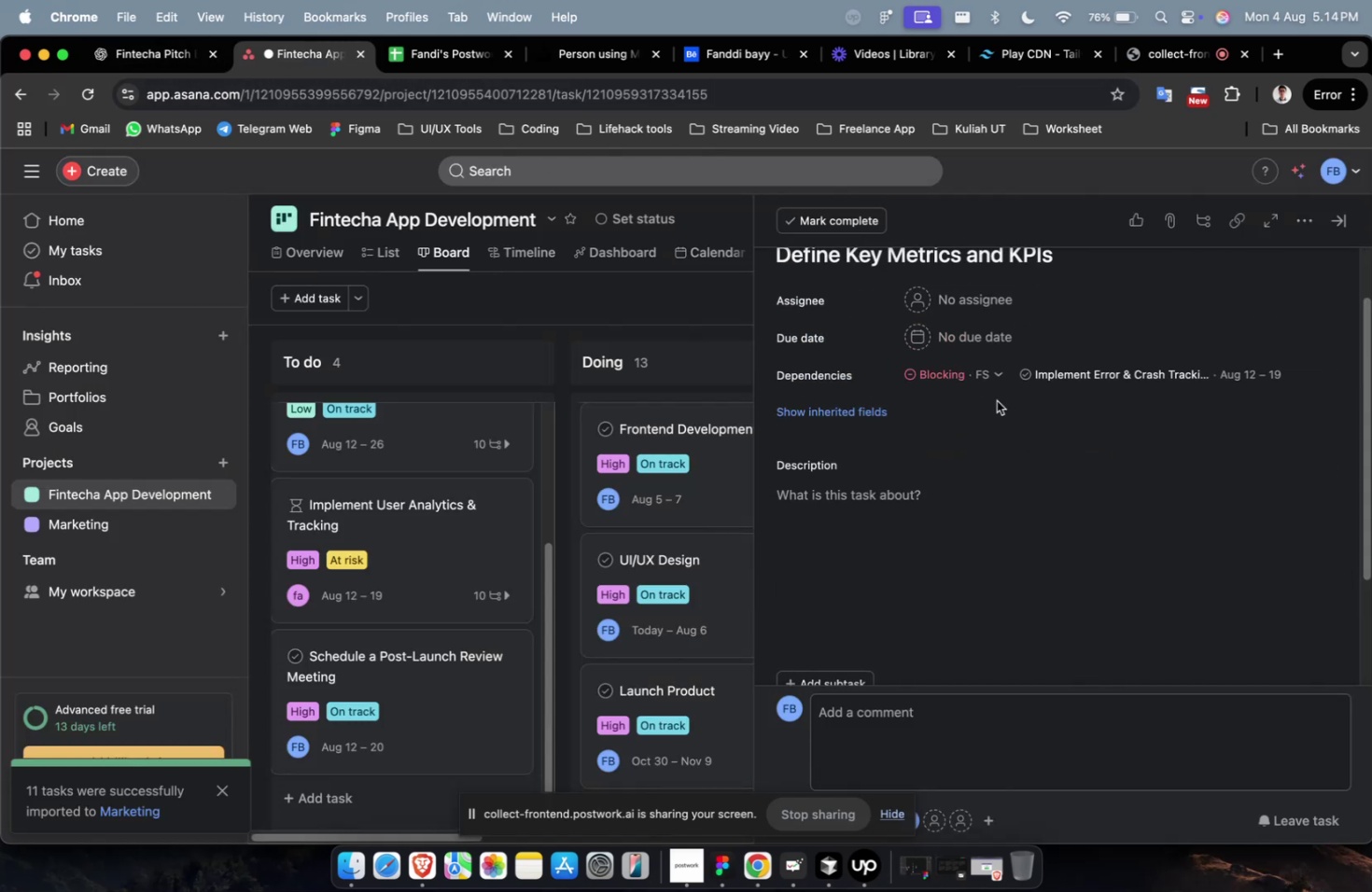 
scroll: coordinate [1065, 463], scroll_direction: down, amount: 13.0
 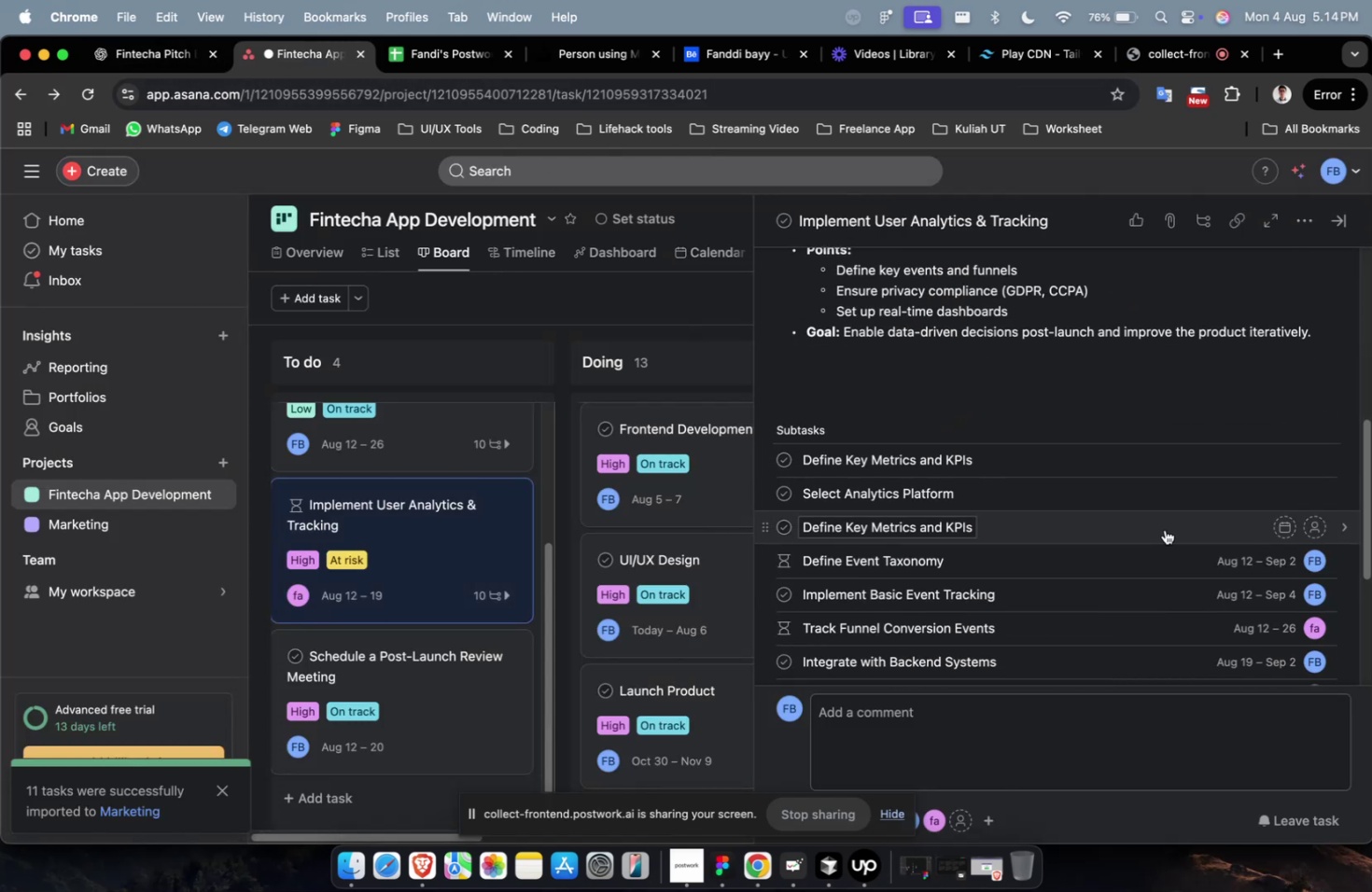 
left_click([1138, 551])
 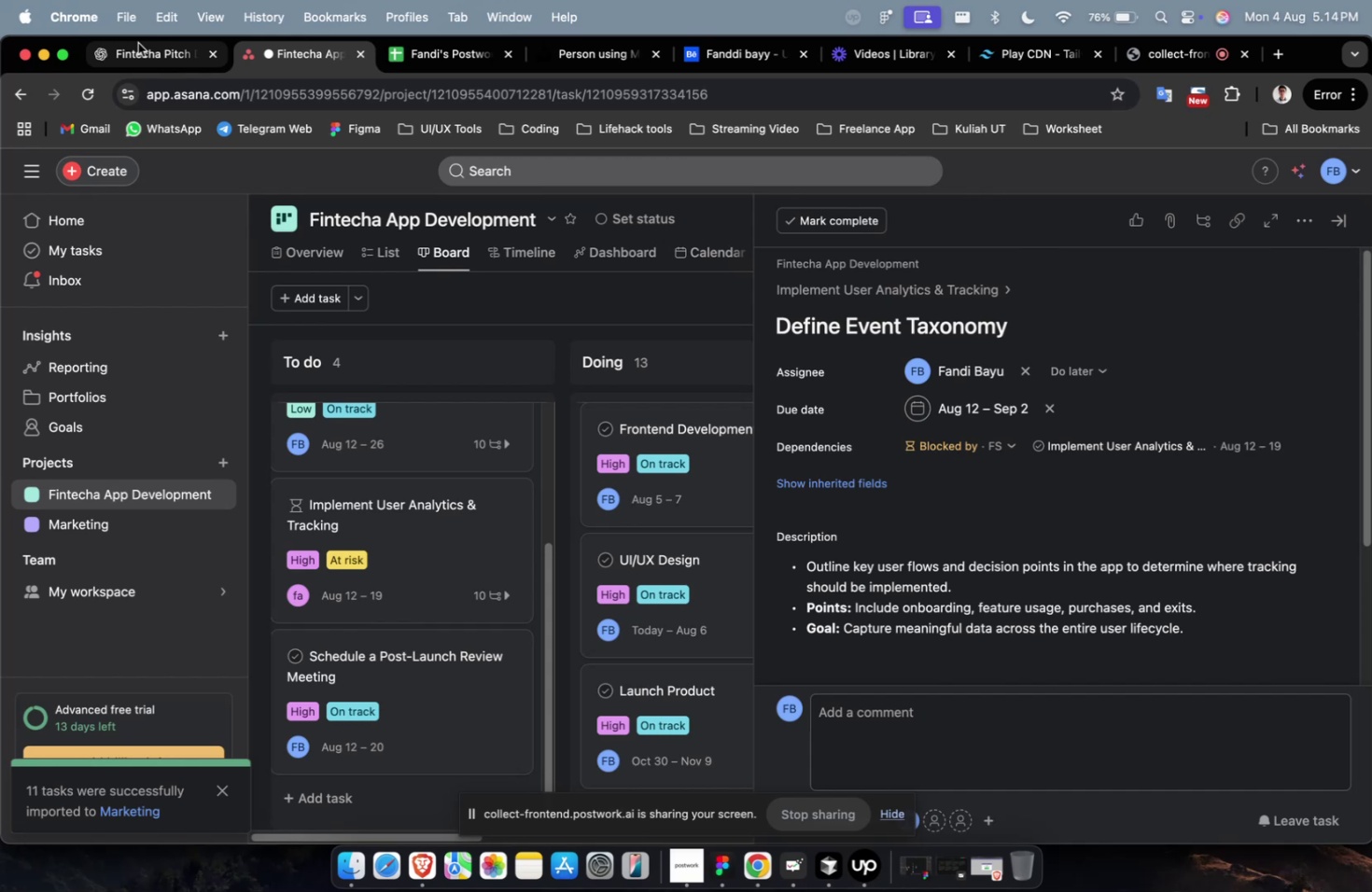 
left_click([155, 70])
 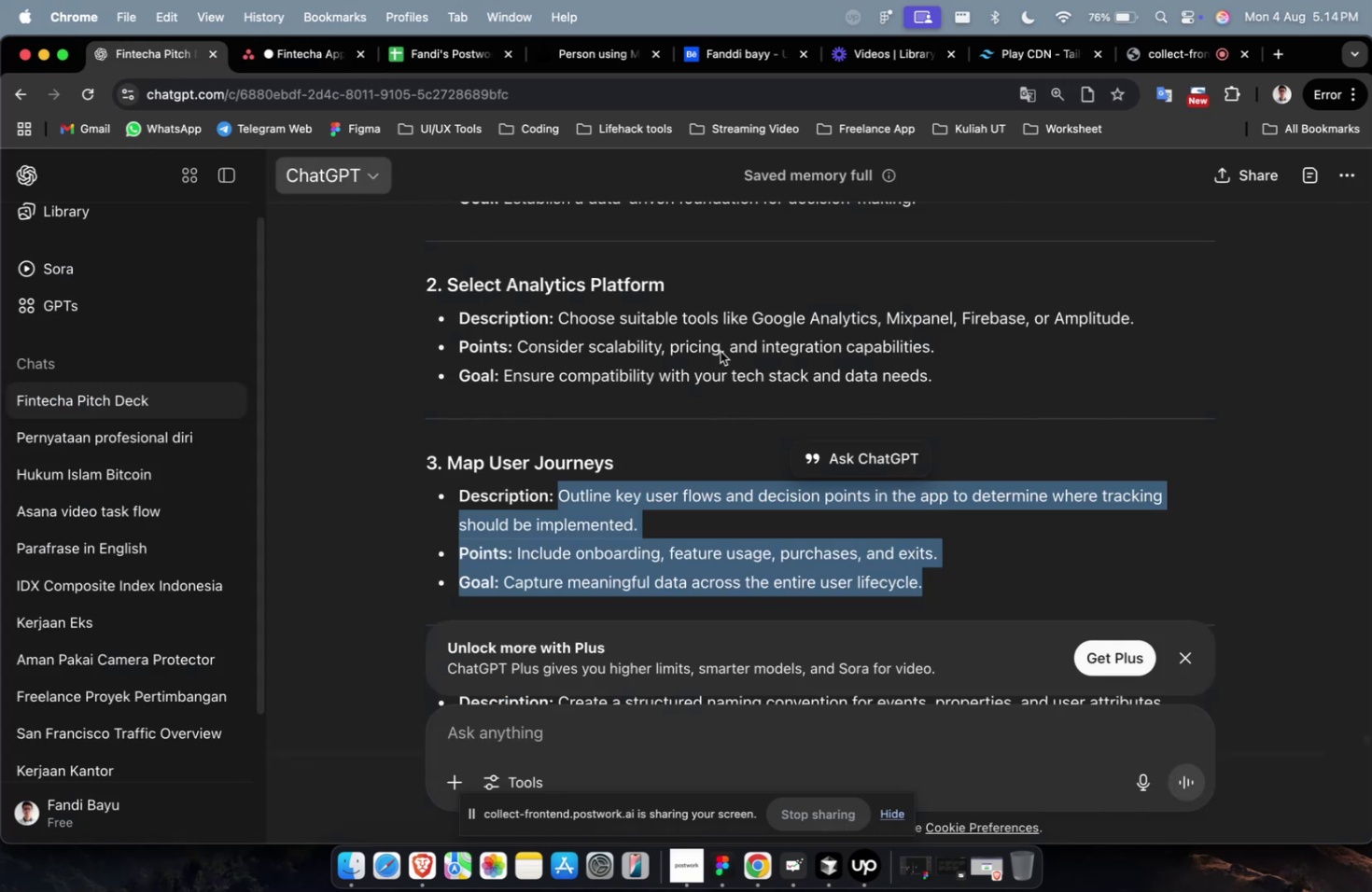 
scroll: coordinate [713, 344], scroll_direction: down, amount: 7.0
 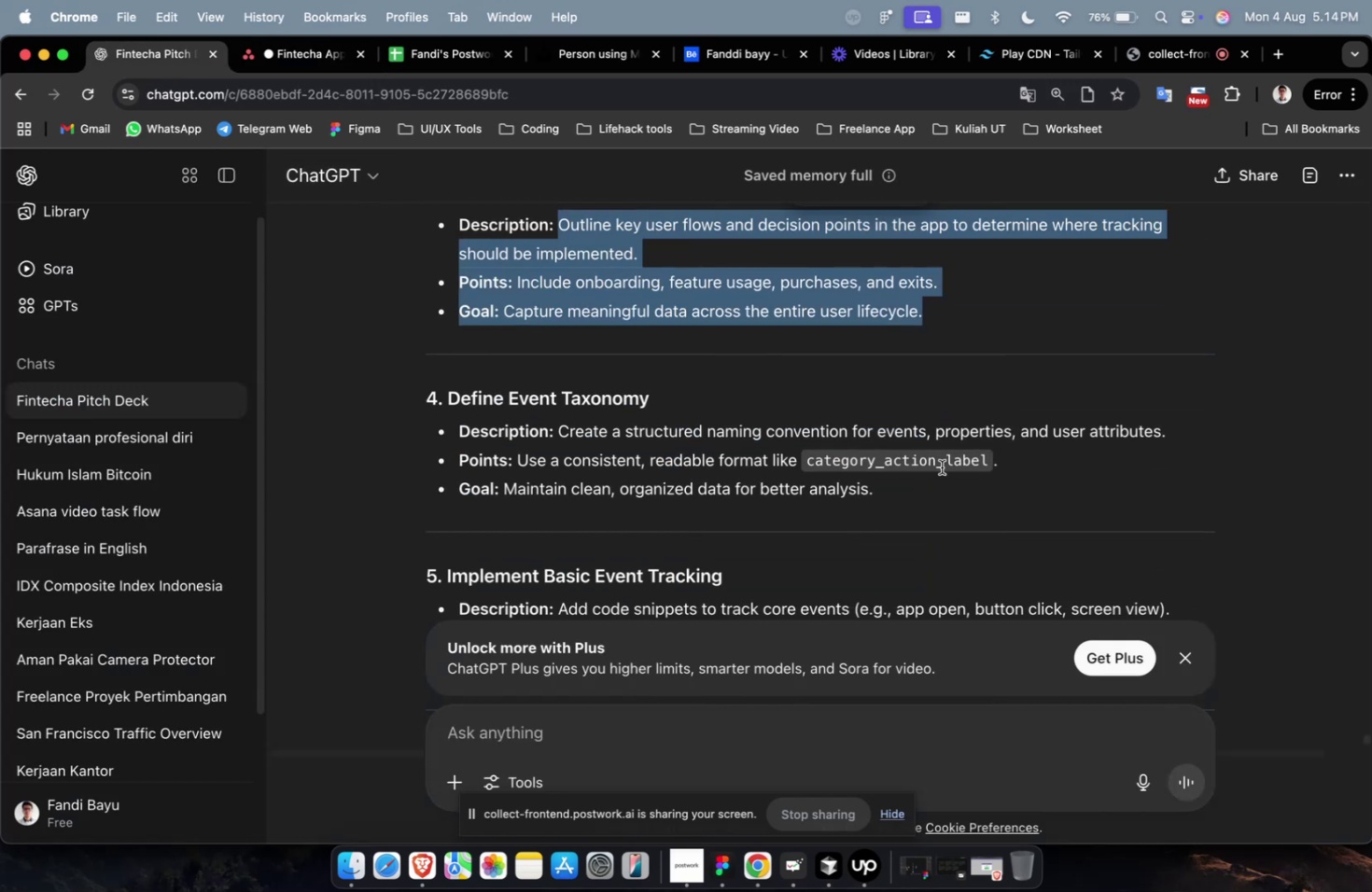 
left_click_drag(start_coordinate=[899, 505], to_coordinate=[561, 442])
 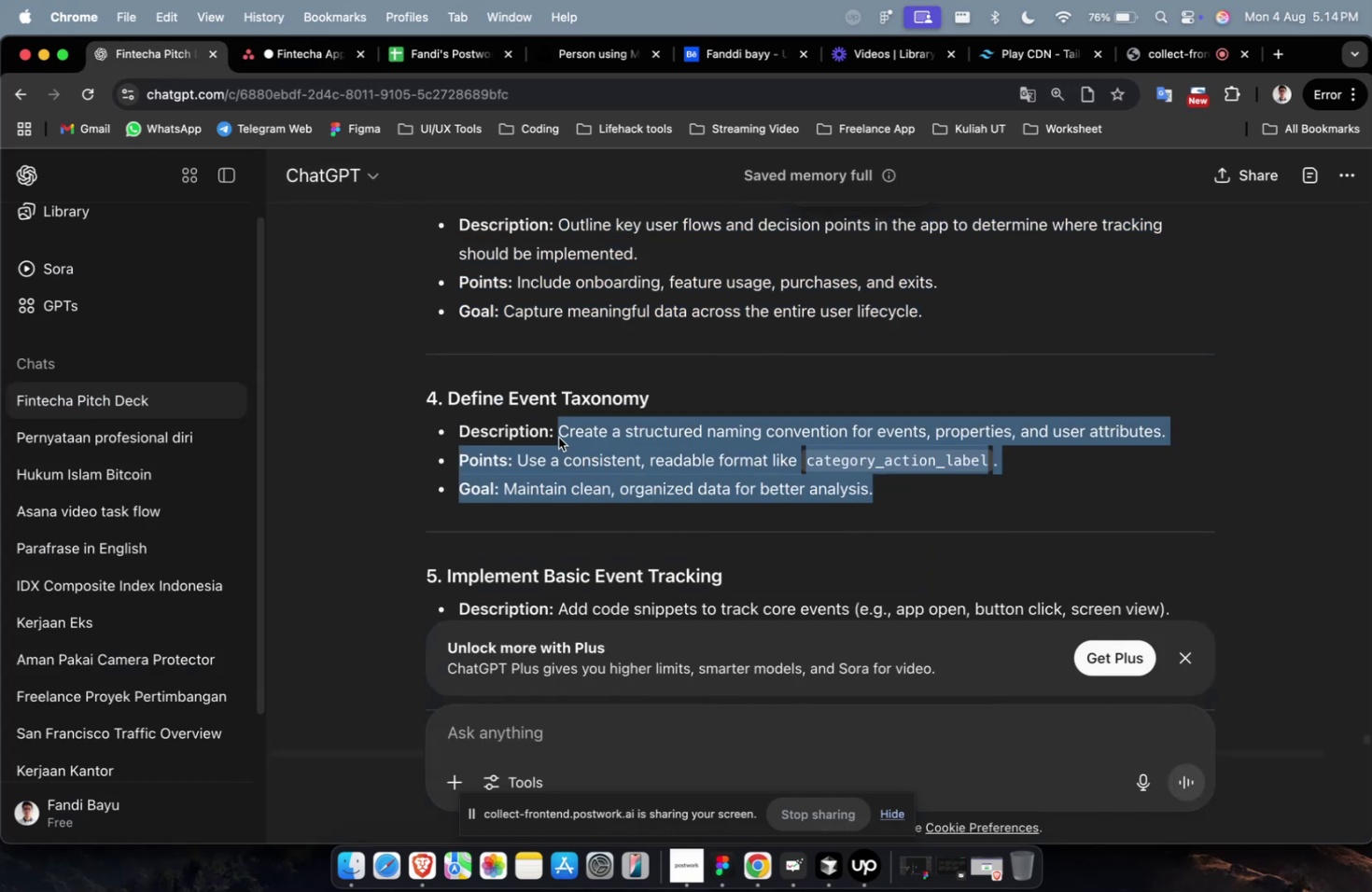 
key(Meta+CommandLeft)
 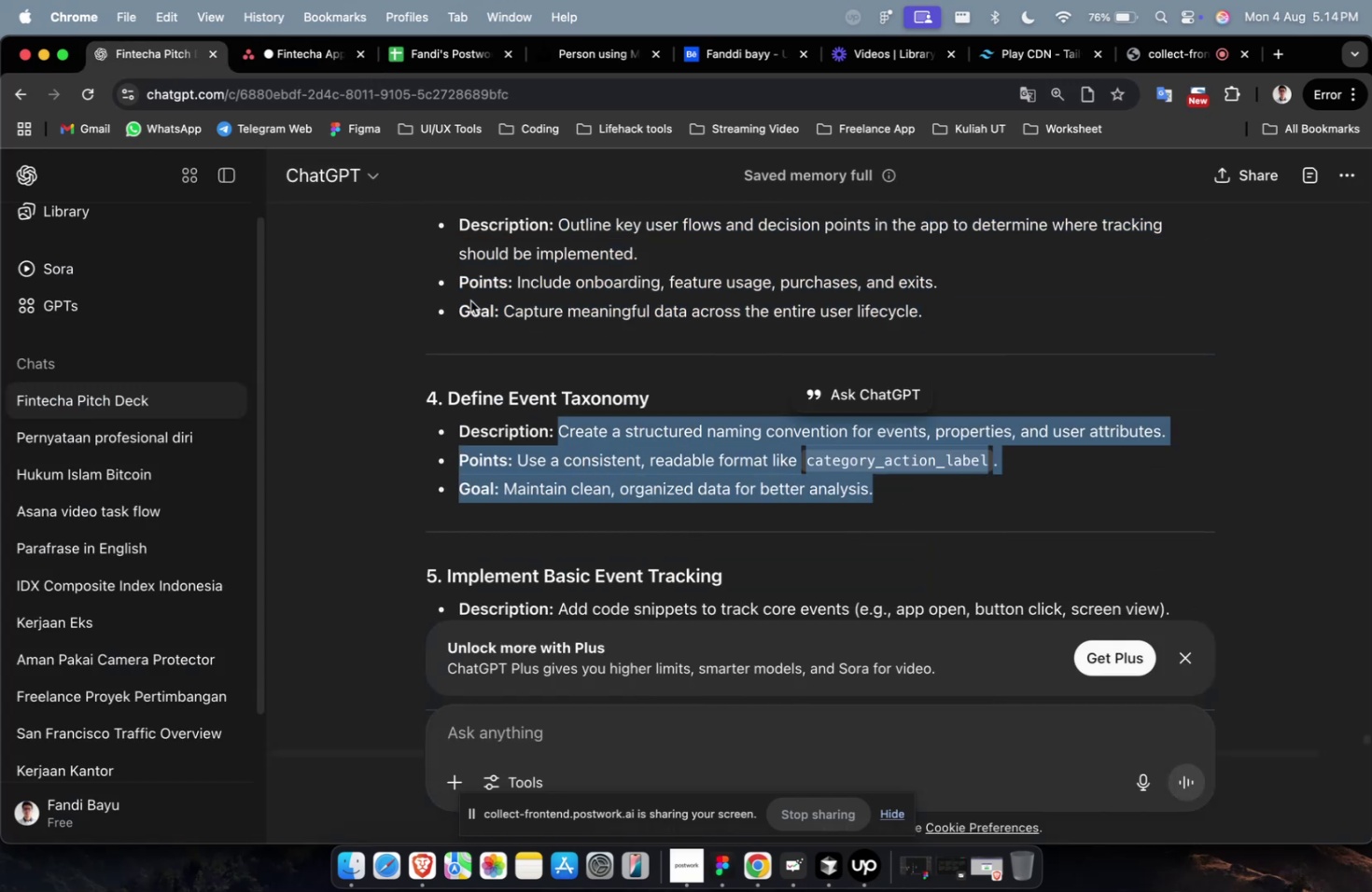 
key(Meta+C)
 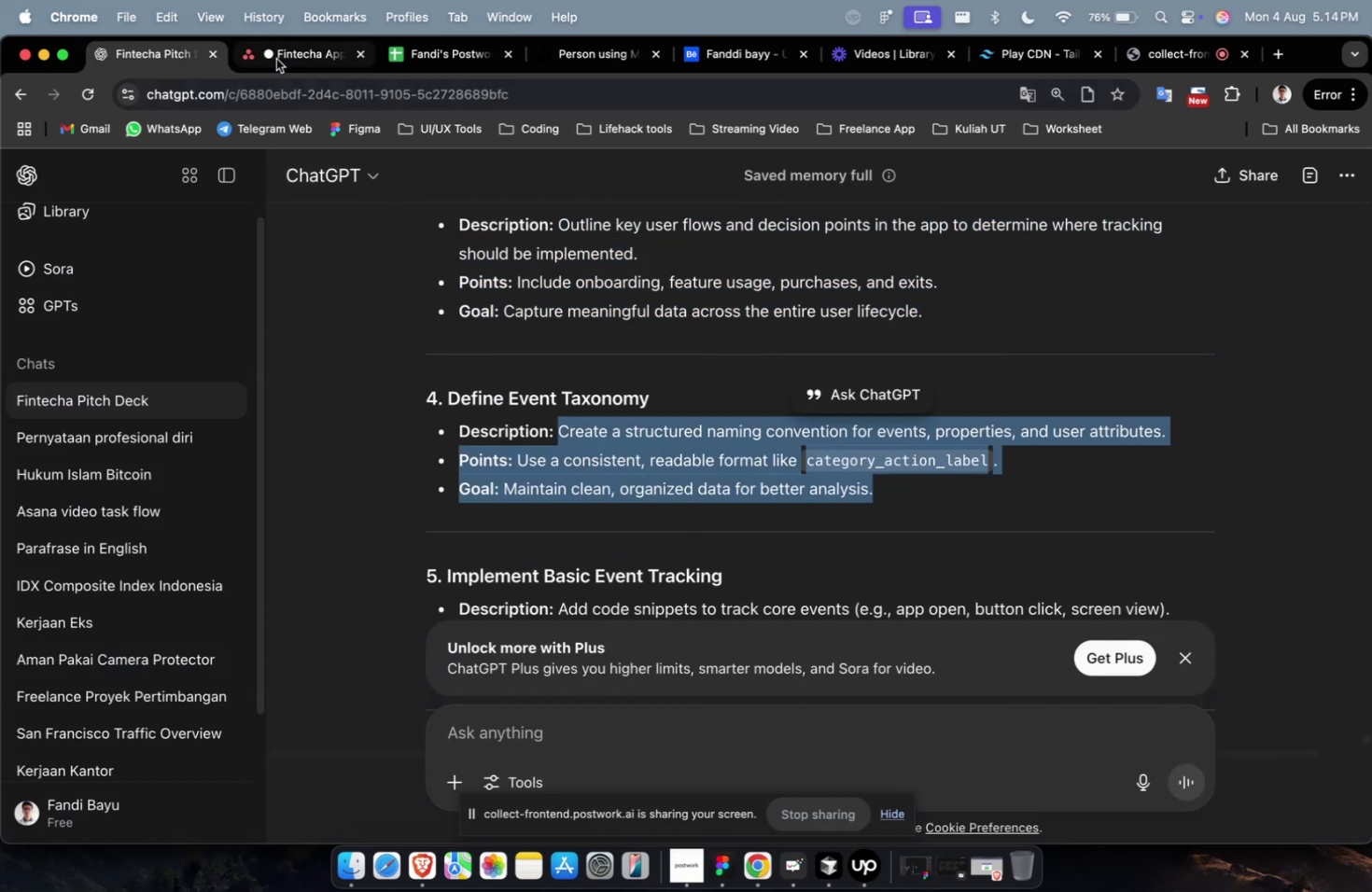 
left_click([276, 59])
 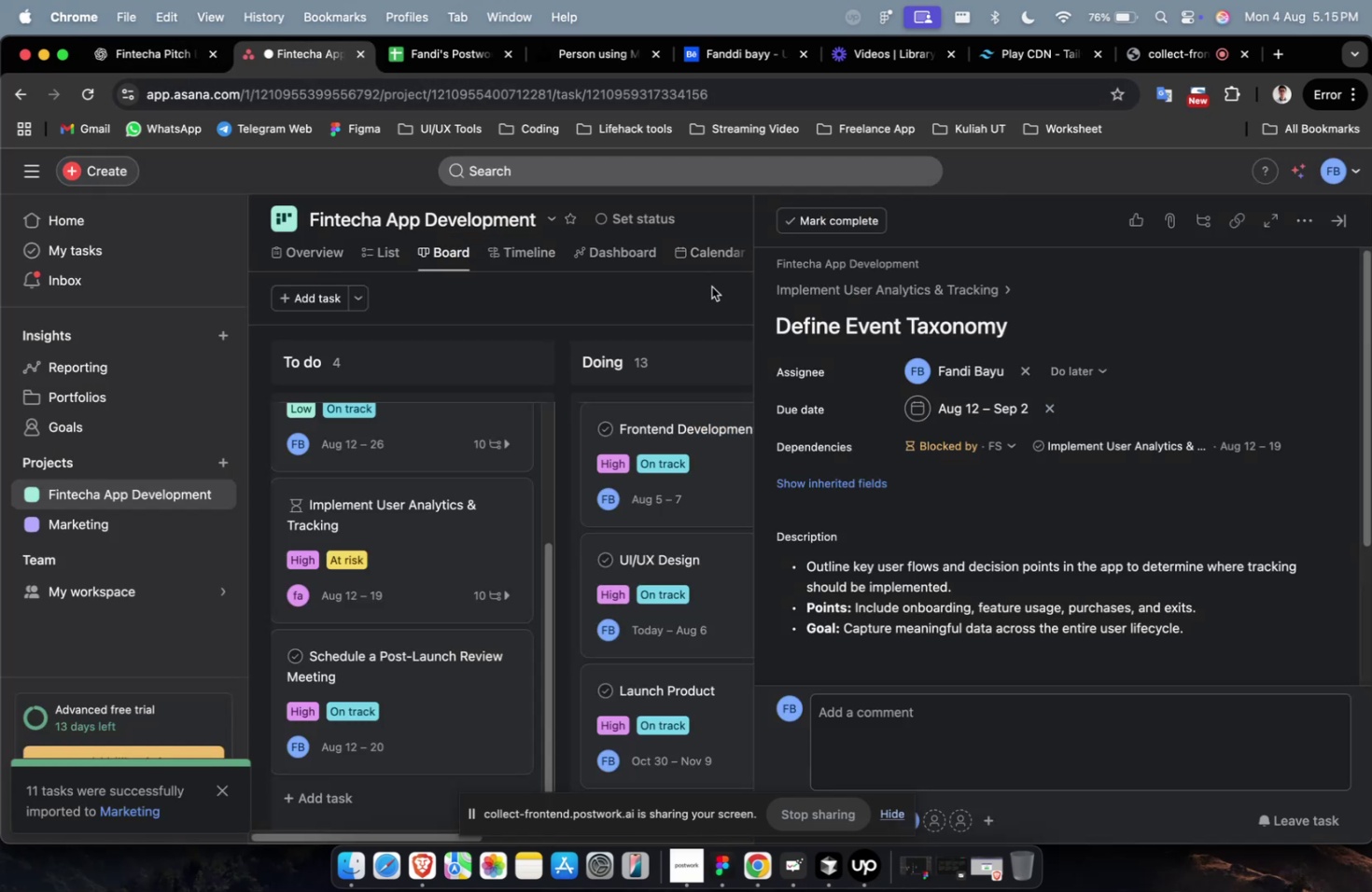 
scroll: coordinate [1091, 437], scroll_direction: down, amount: 4.0
 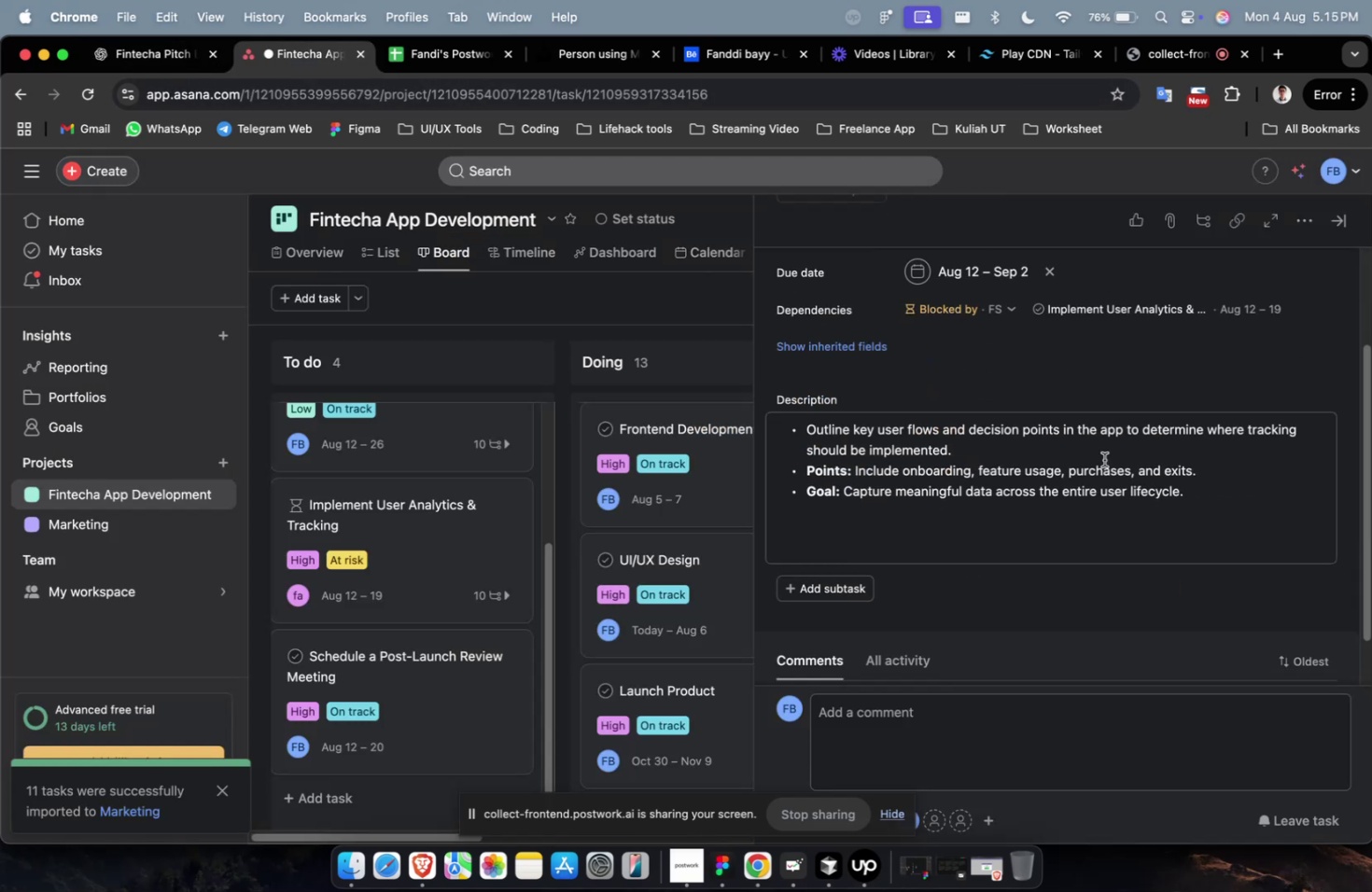 
key(Meta+A)
 